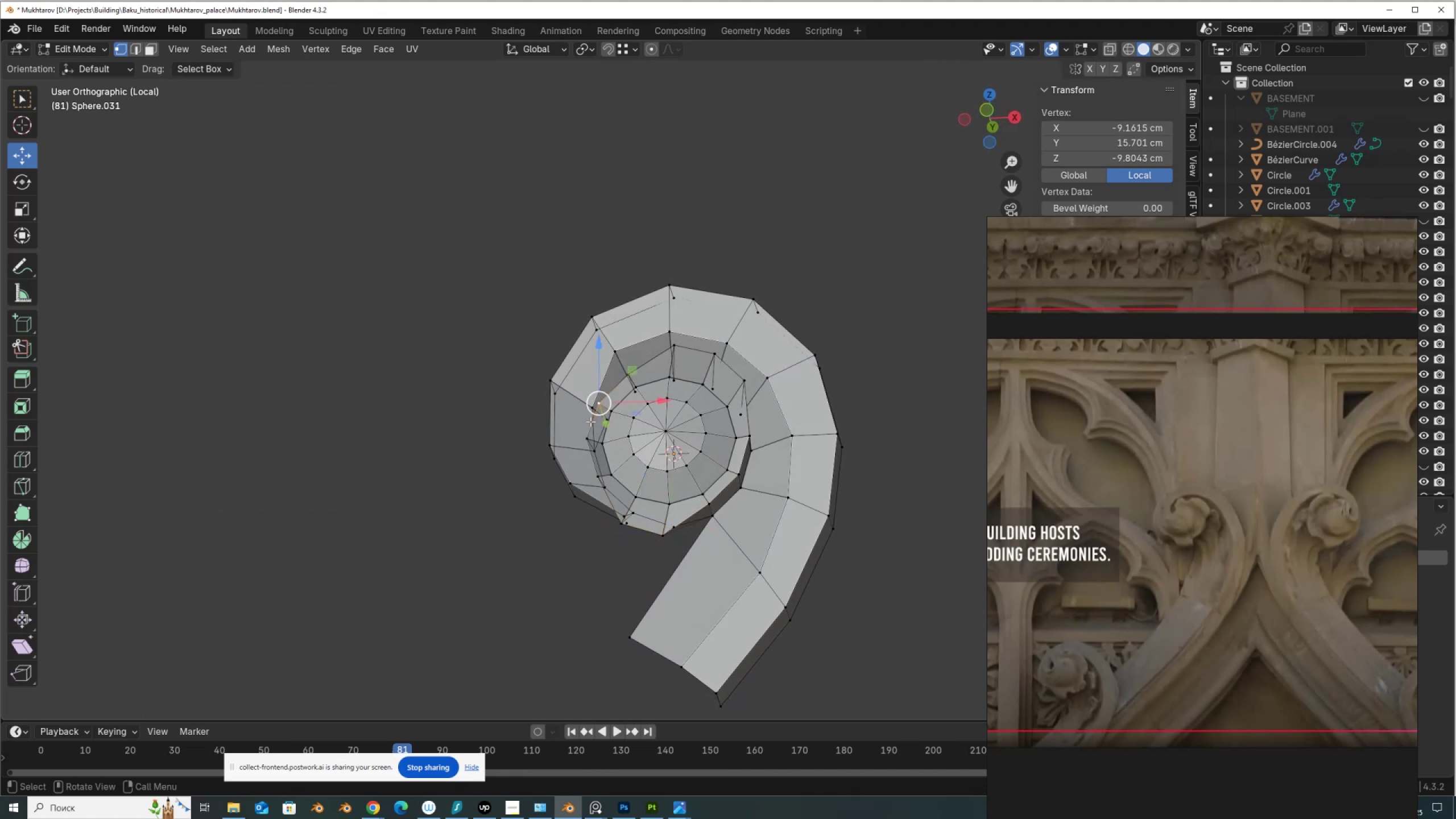 
hold_key(key=ShiftLeft, duration=0.38)
left_click([589, 435])
 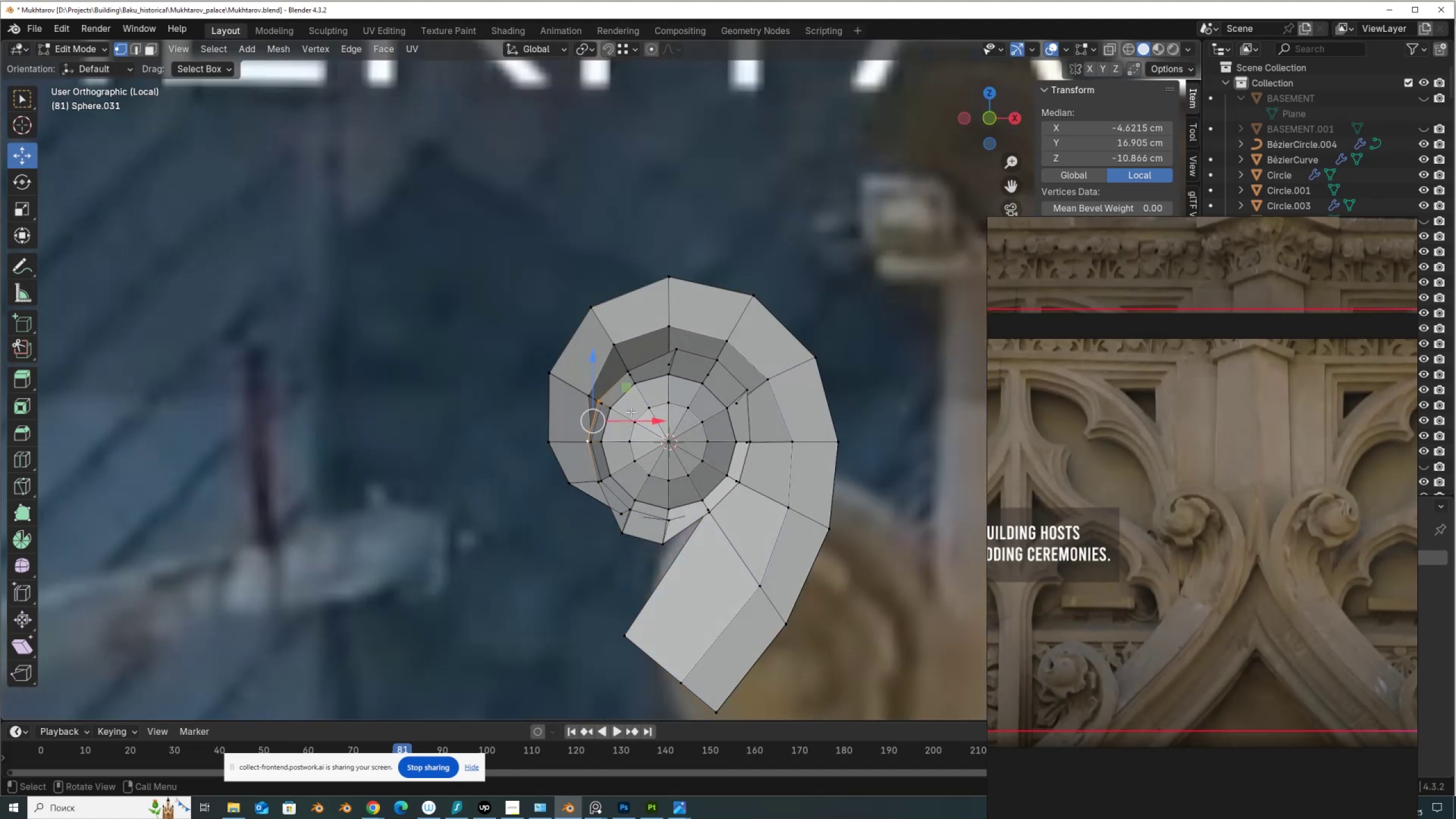 
left_click_drag(start_coordinate=[627, 387], to_coordinate=[609, 374])
 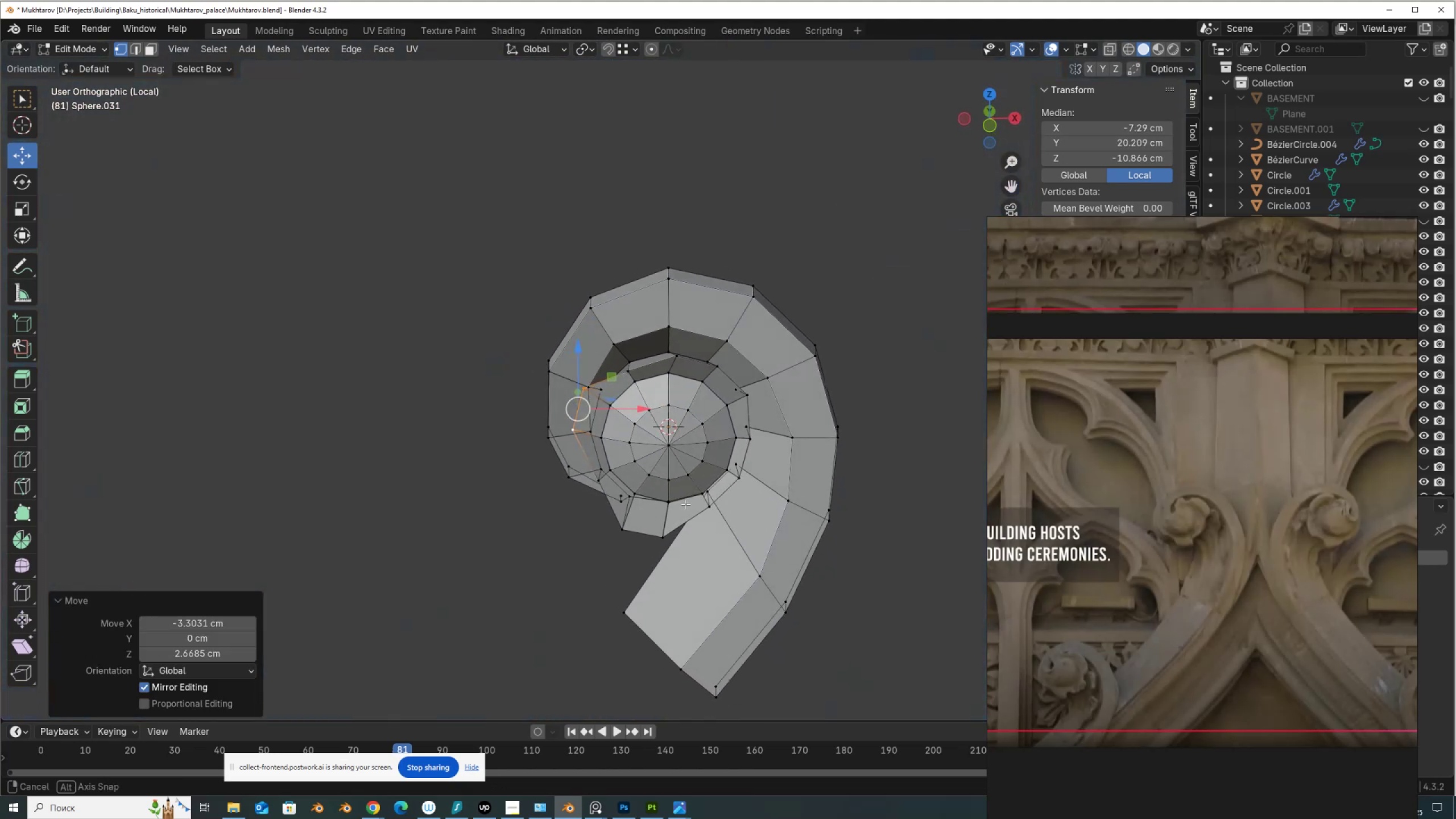 
hold_key(key=AltLeft, duration=0.51)
 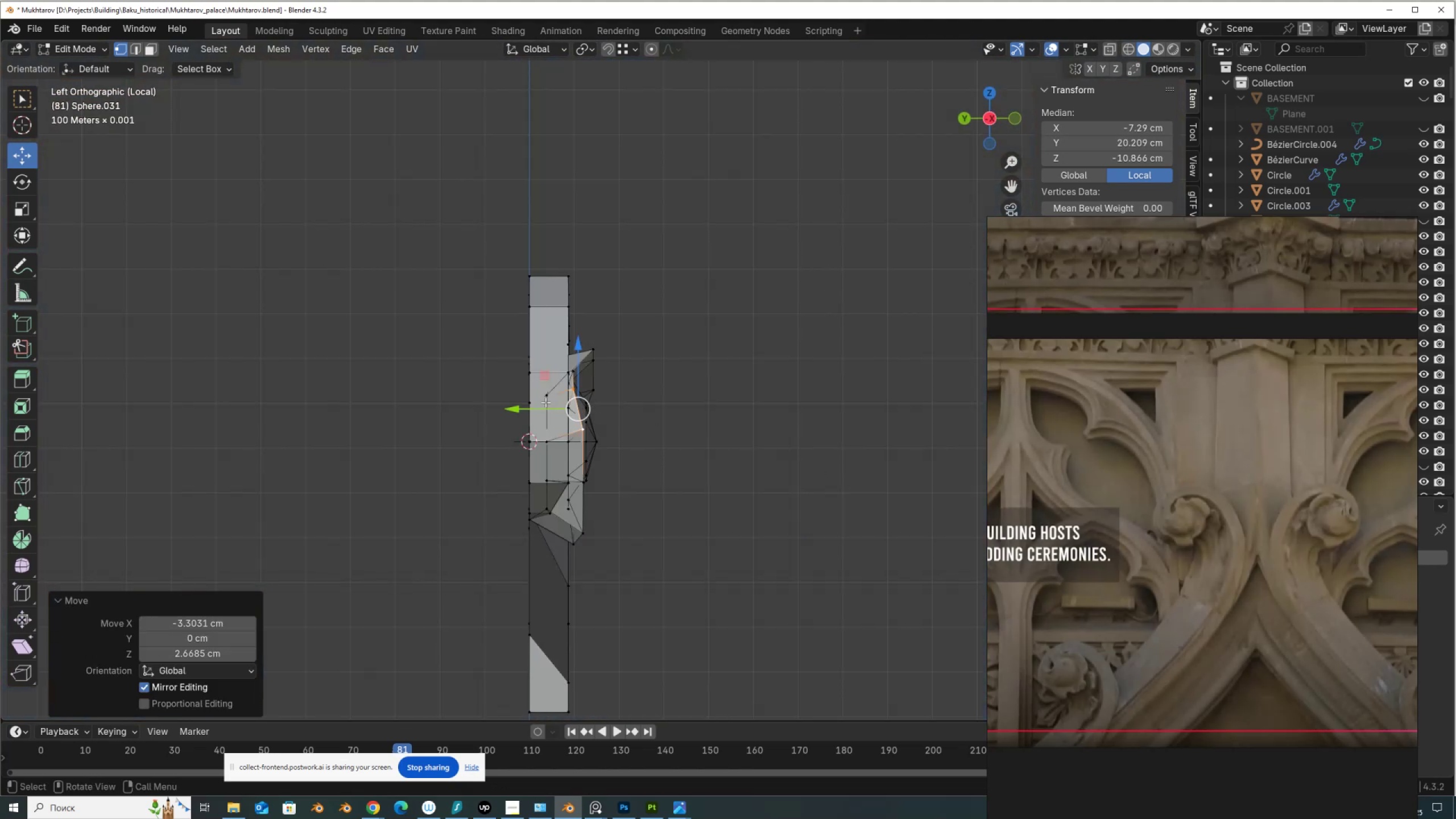 
left_click_drag(start_coordinate=[541, 405], to_coordinate=[558, 416])
 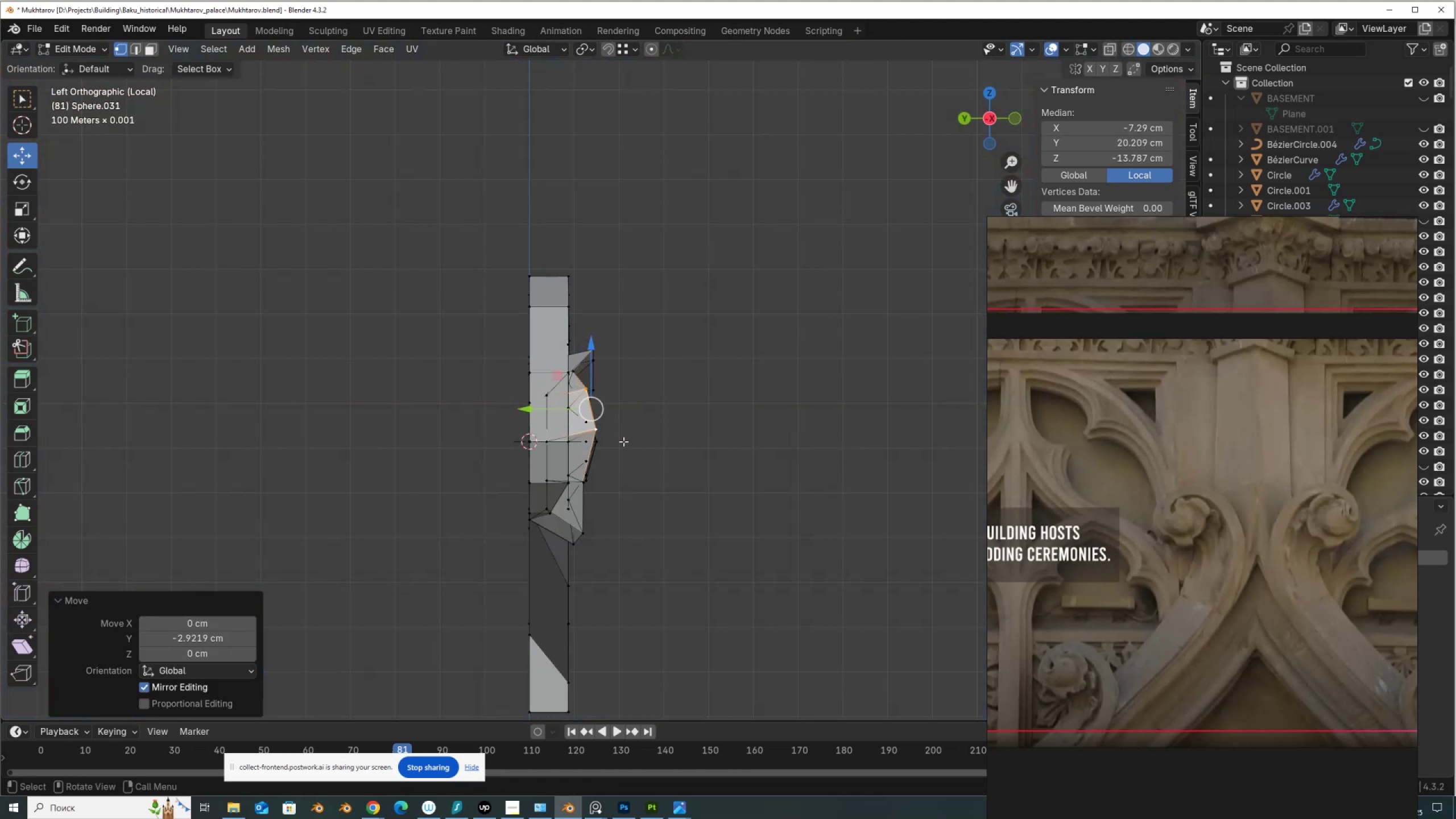 
key(R)
 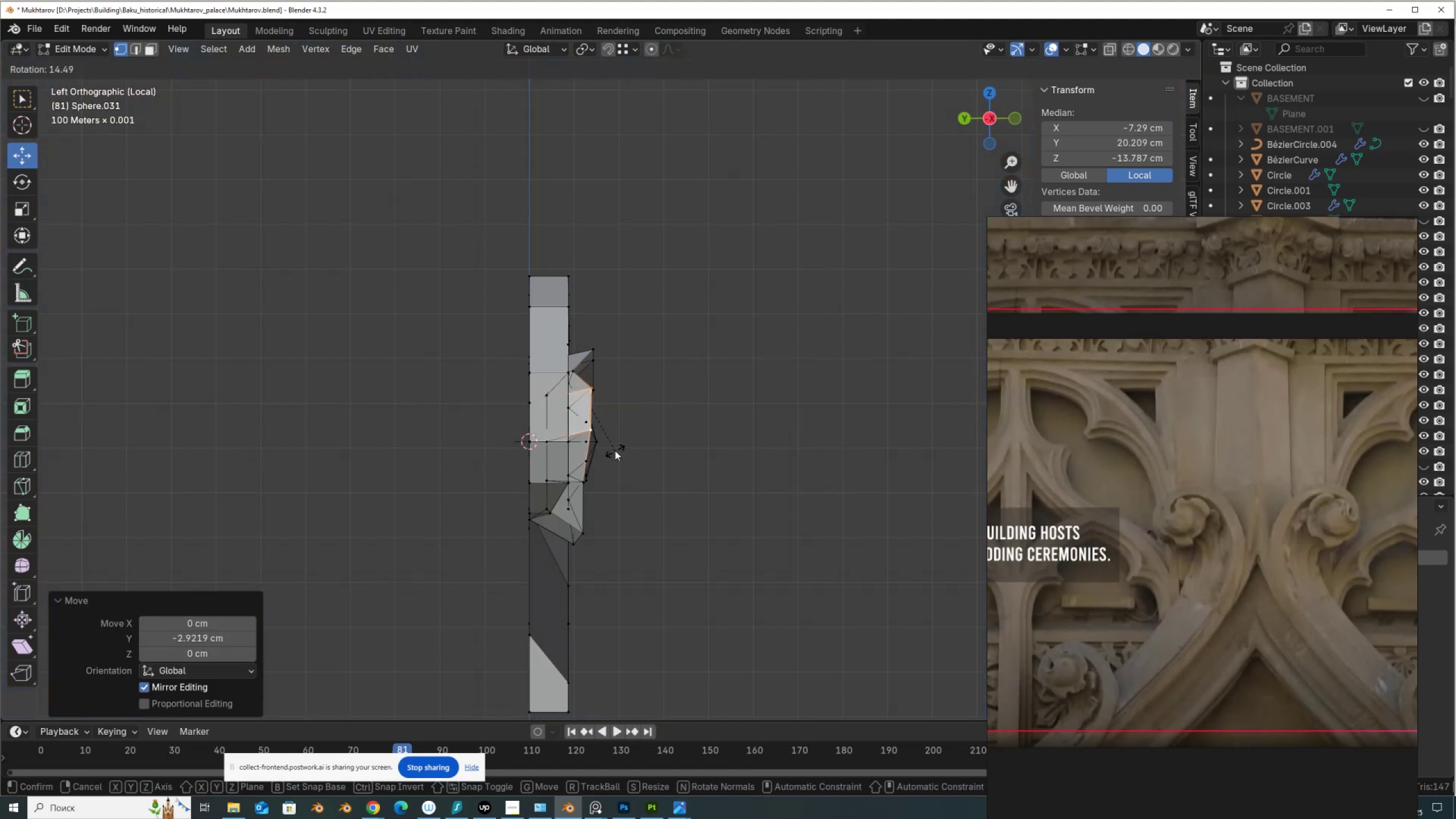 
left_click([615, 450])
 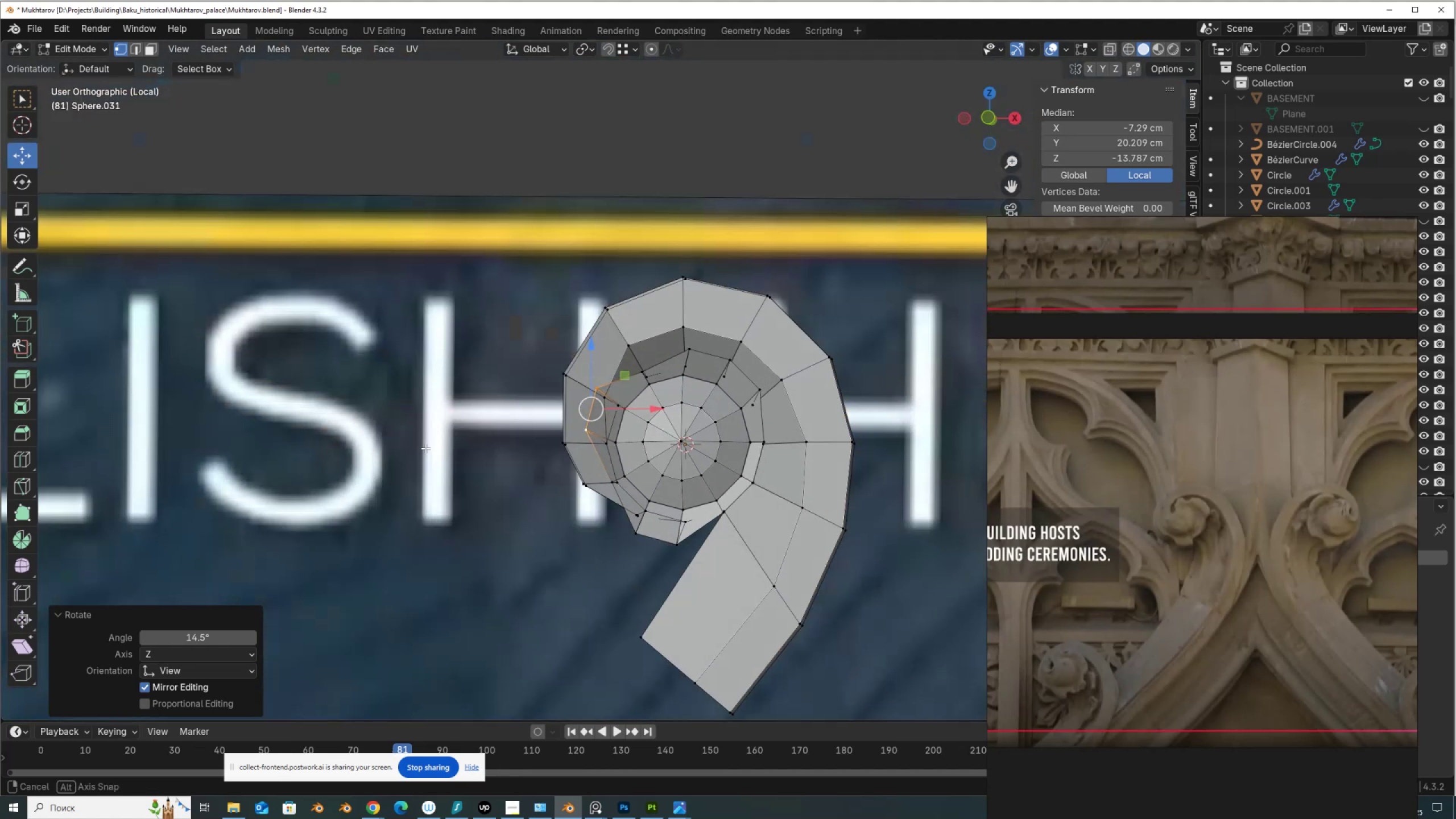 
scroll: coordinate [487, 432], scroll_direction: up, amount: 4.0
 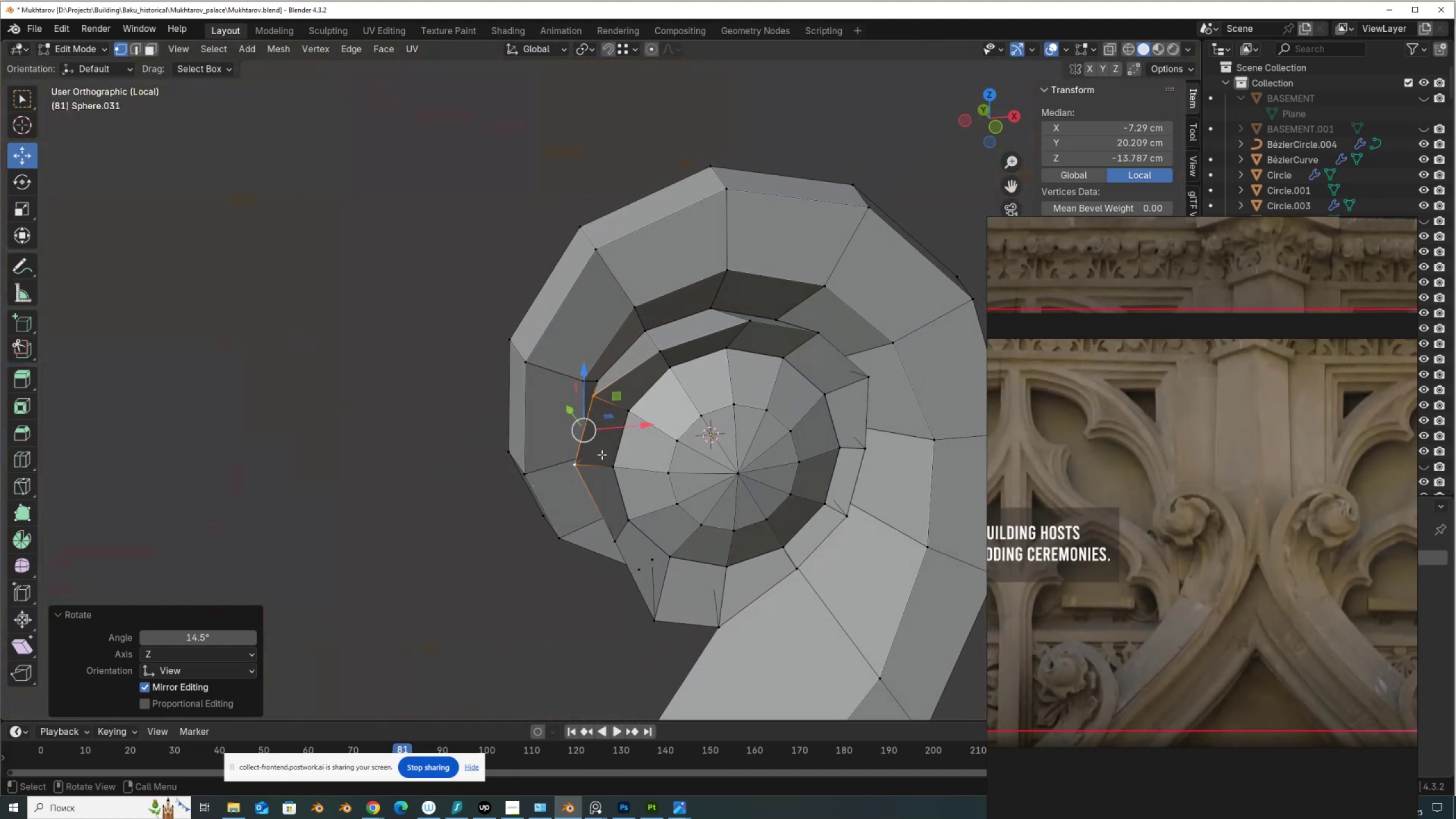 
key(2)
 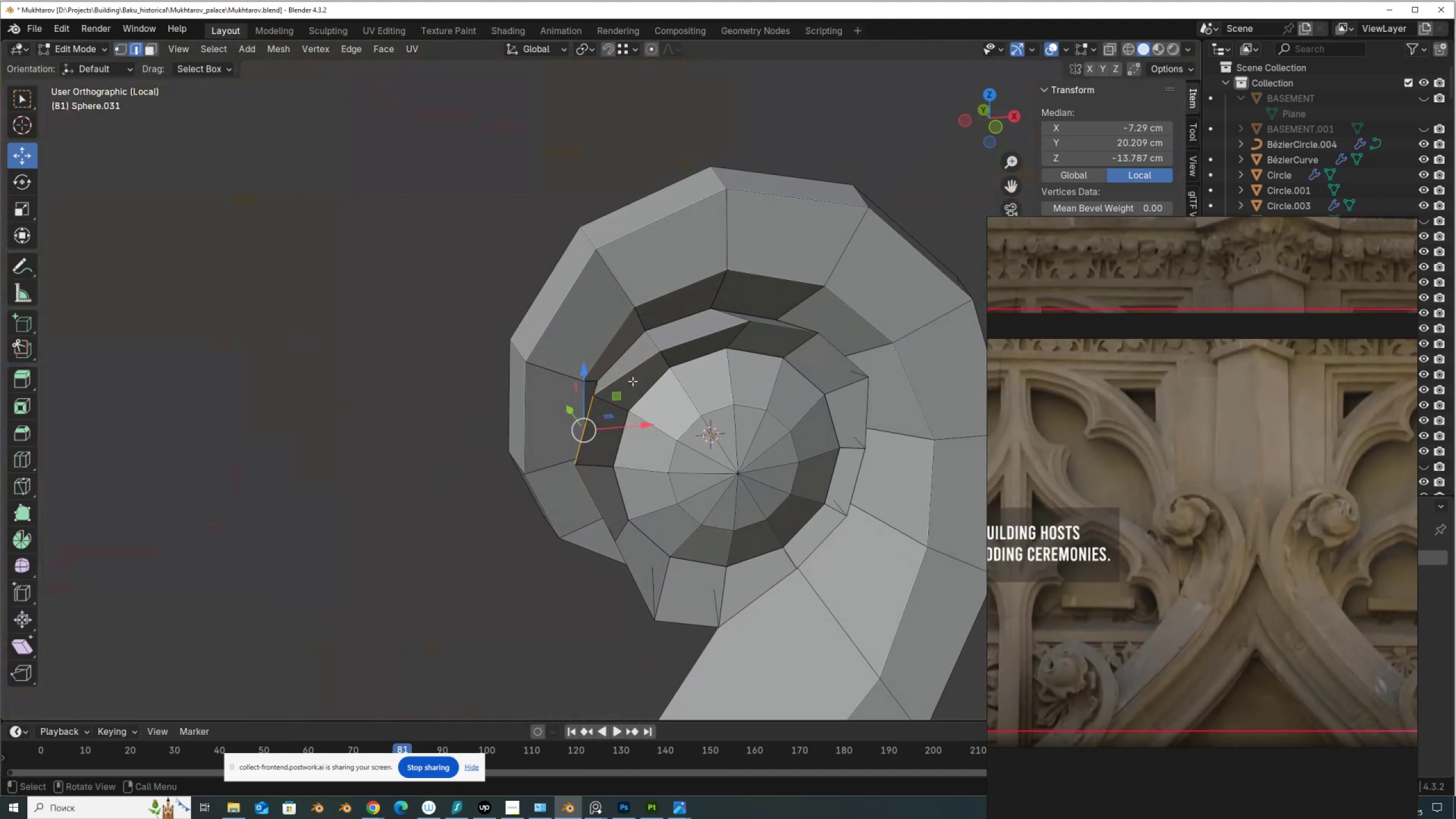 
key(Alt+AltLeft)
 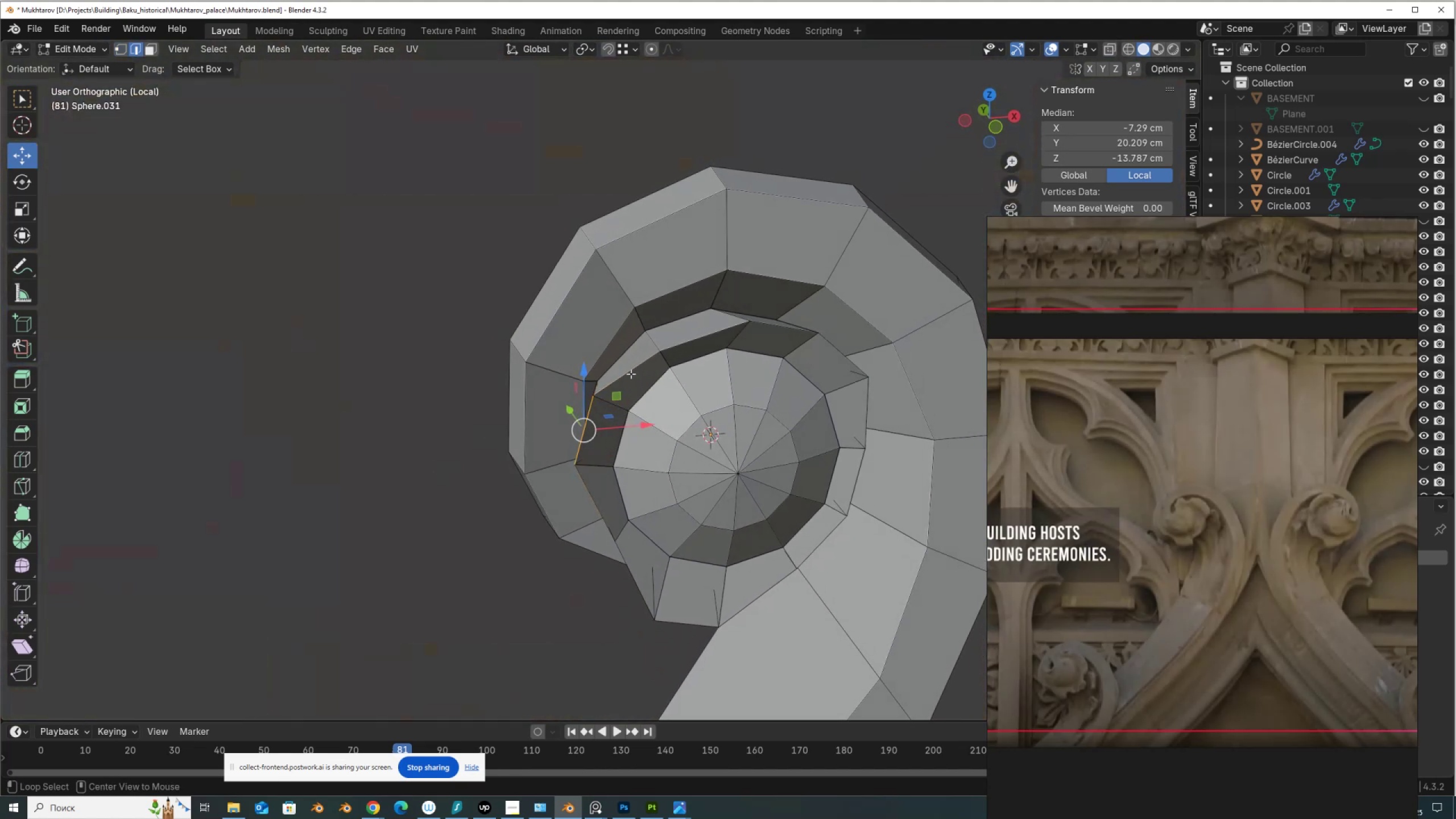 
left_click([631, 374])
 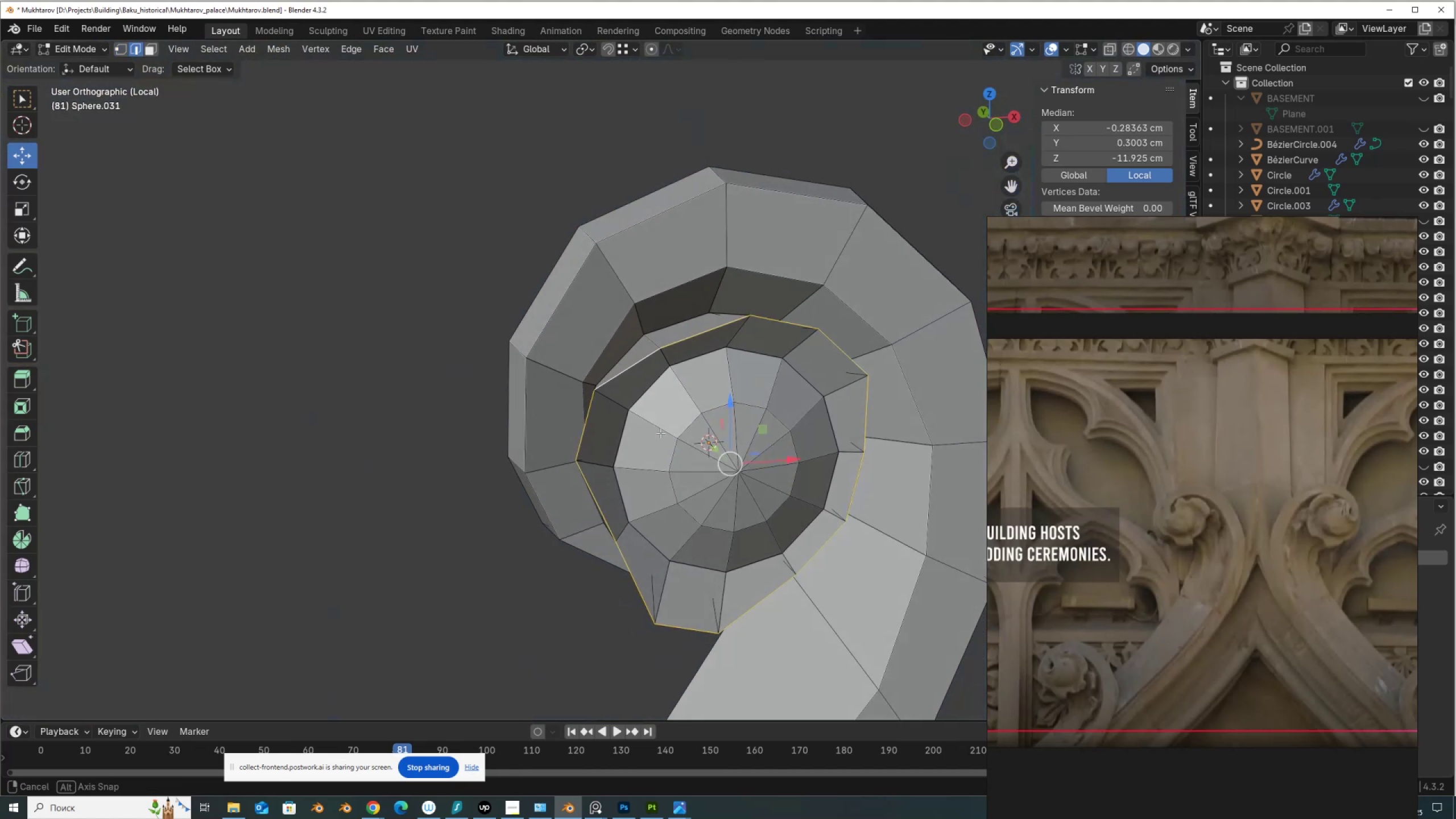 
key(Control+B)
 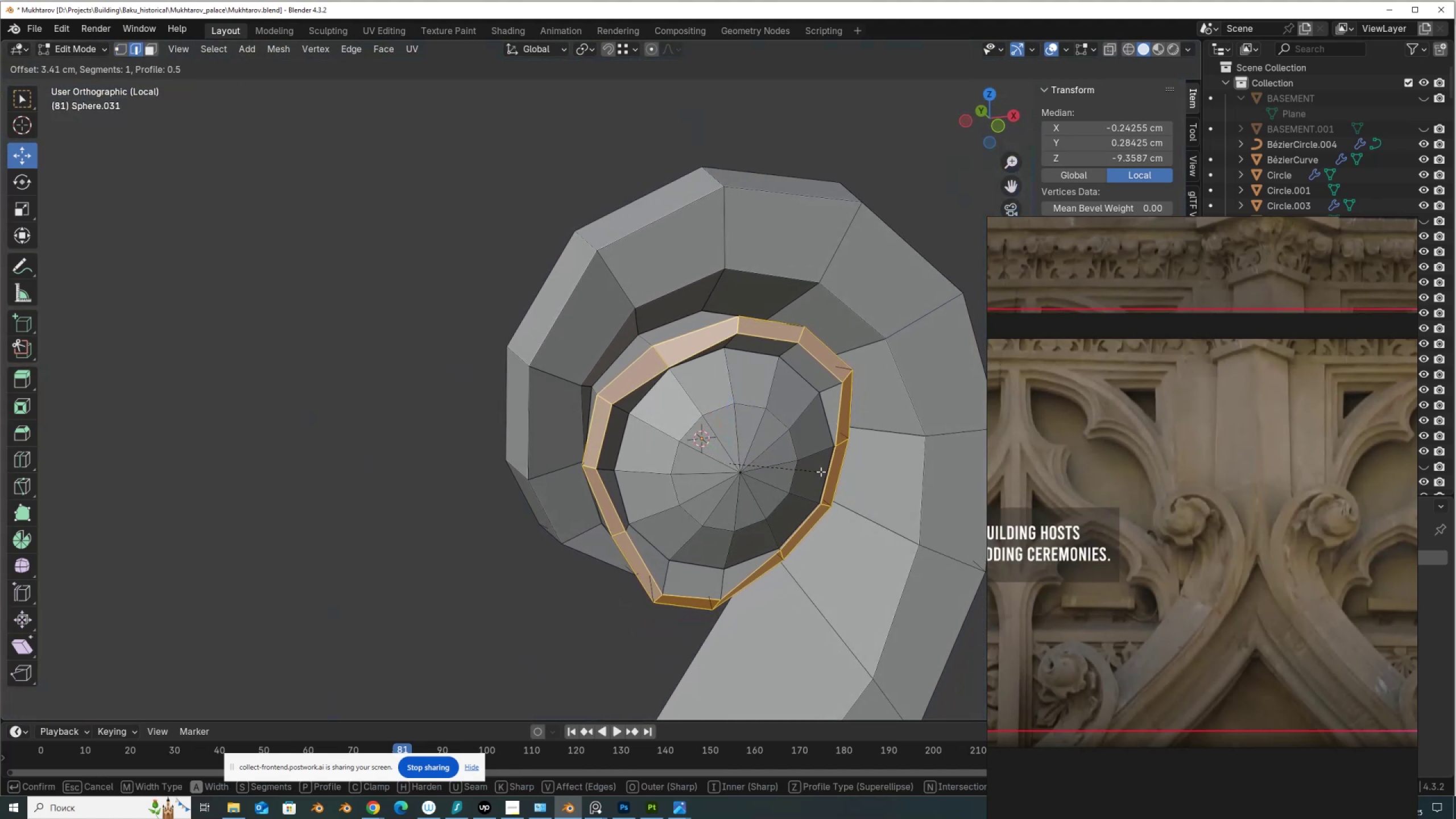 
left_click([821, 471])
 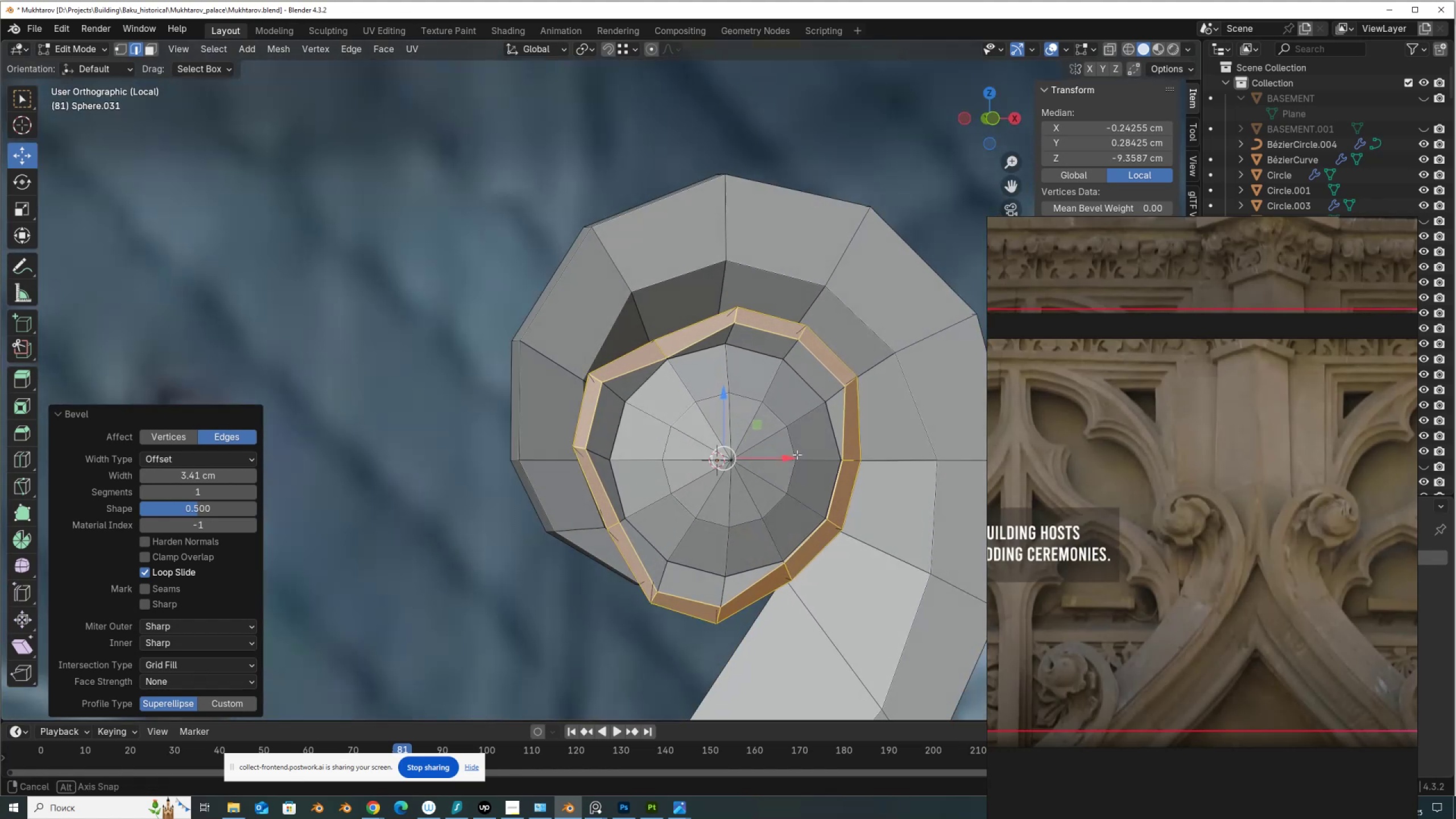 
hold_key(key=AltLeft, duration=0.3)
left_click([810, 387])
 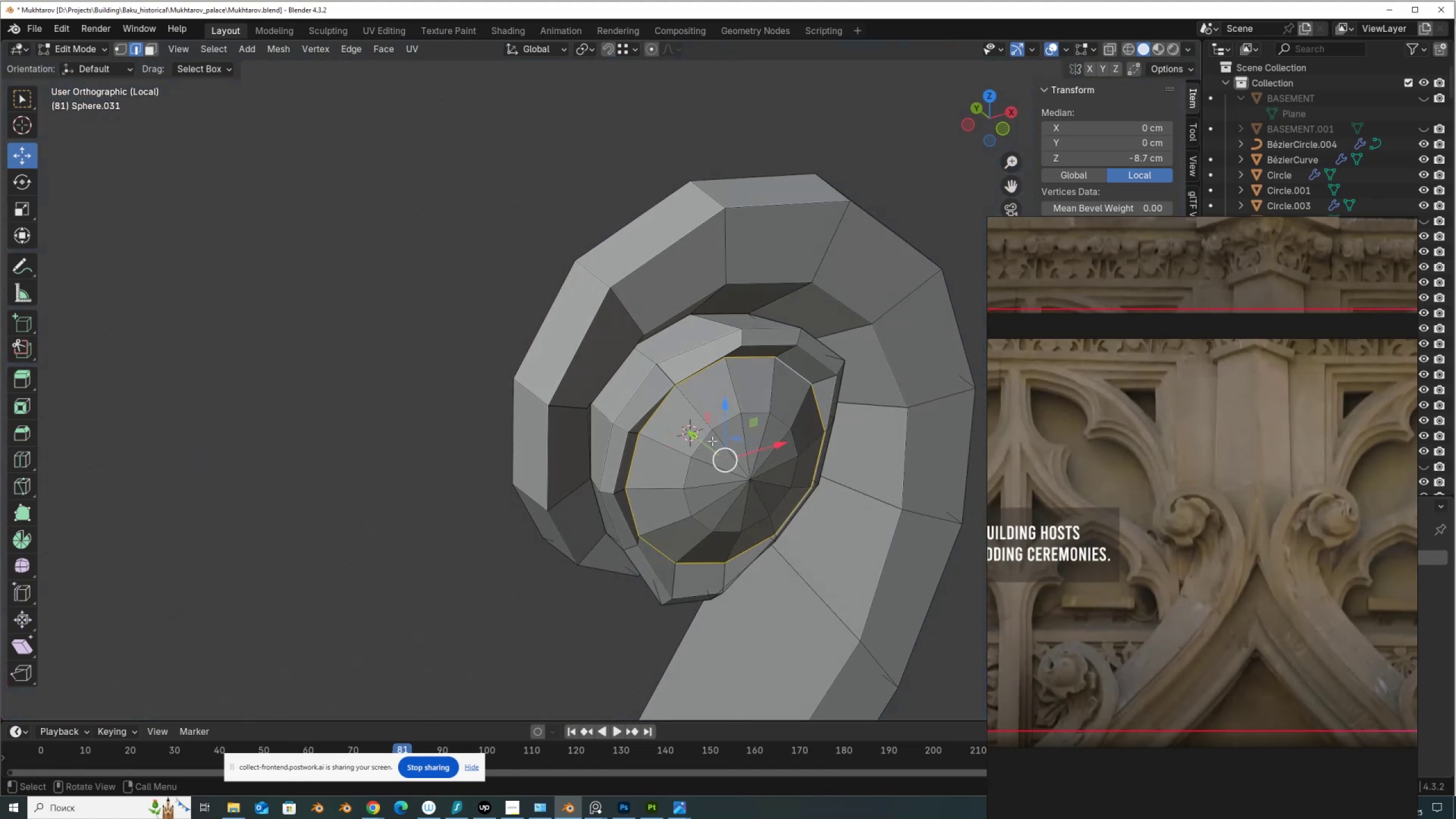 
left_click_drag(start_coordinate=[697, 435], to_coordinate=[682, 427])
 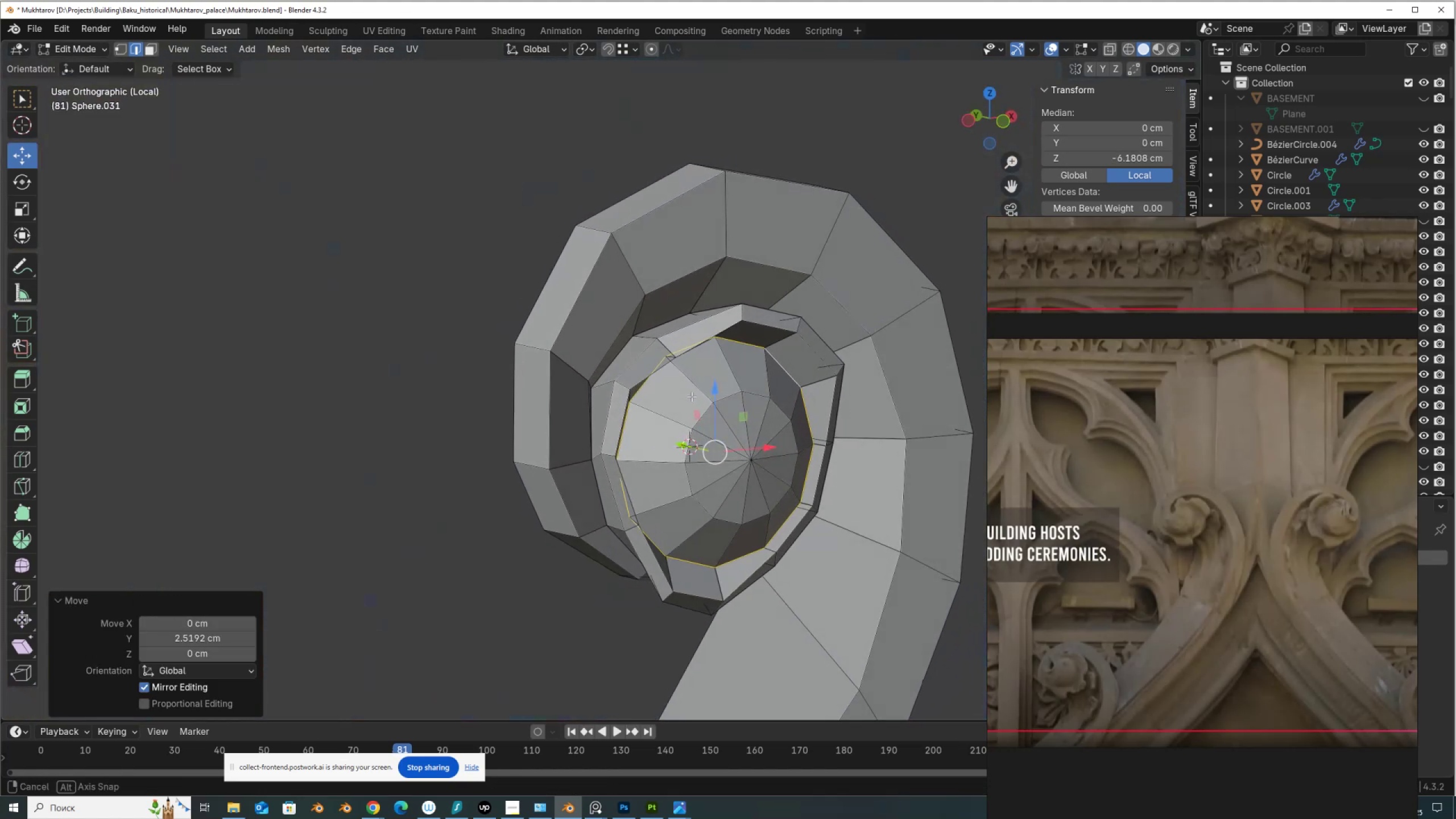 
scroll: coordinate [664, 453], scroll_direction: down, amount: 3.0
 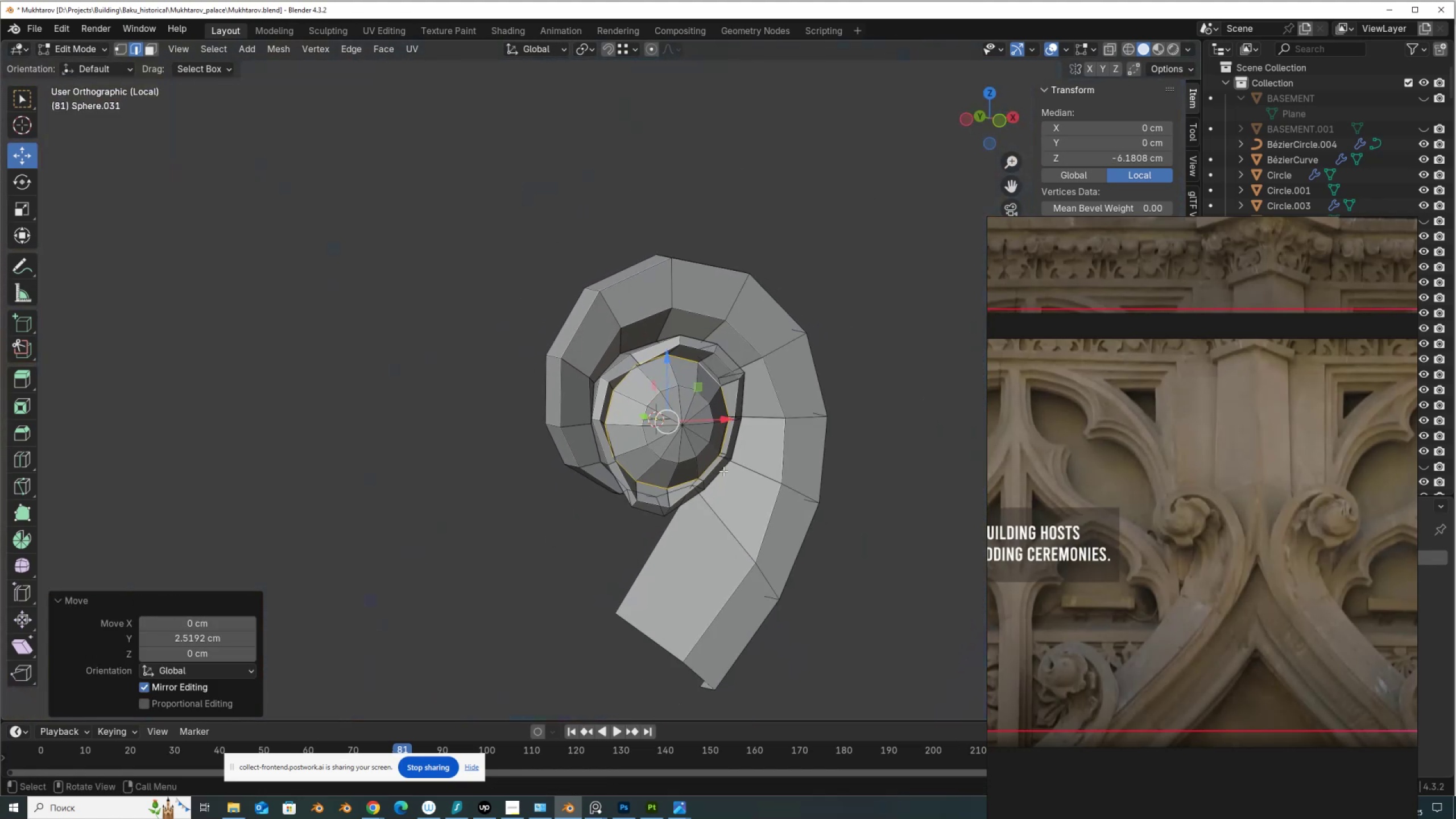 
key(Tab)
 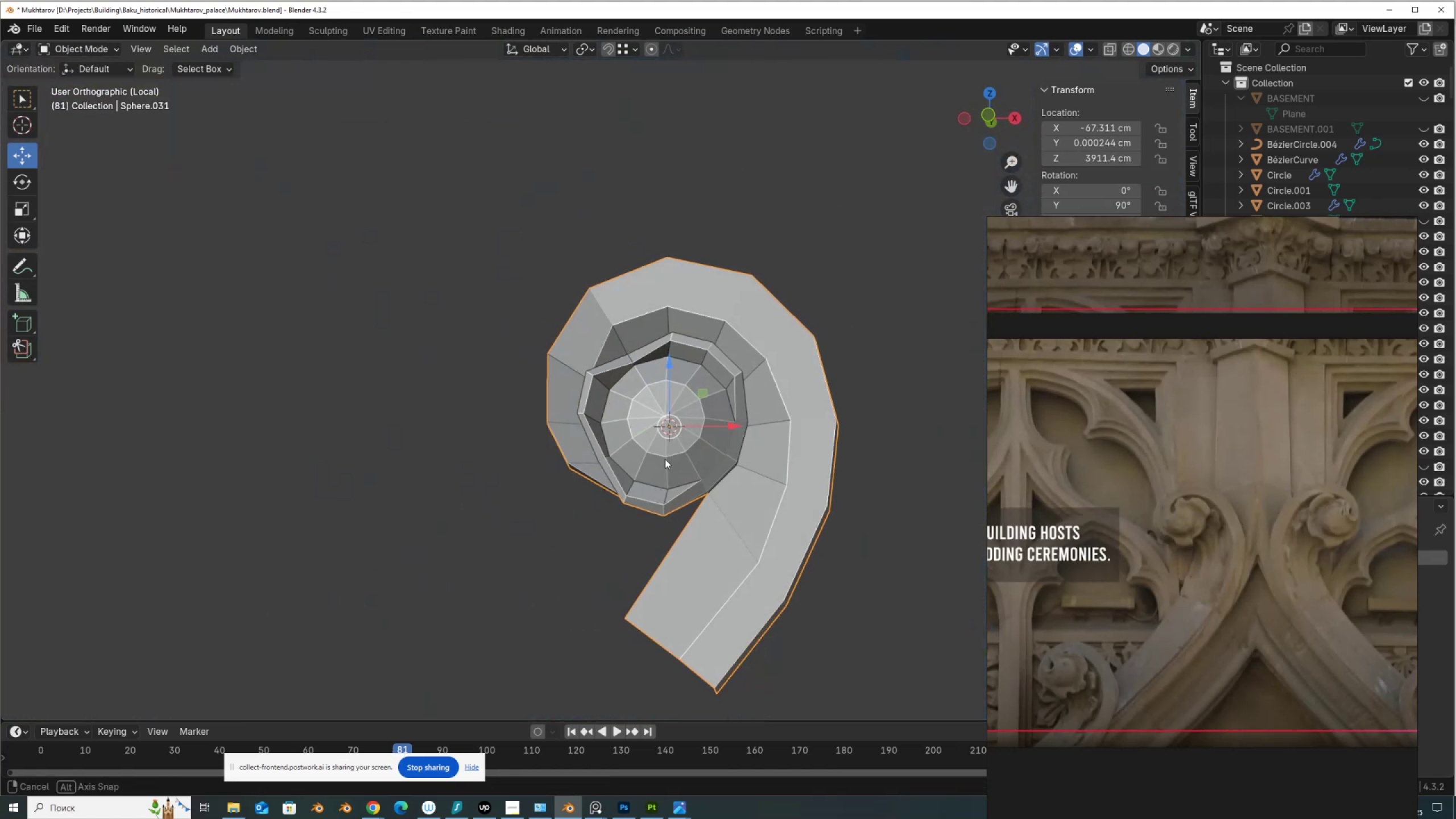 
hold_key(key=AltLeft, duration=0.37)
 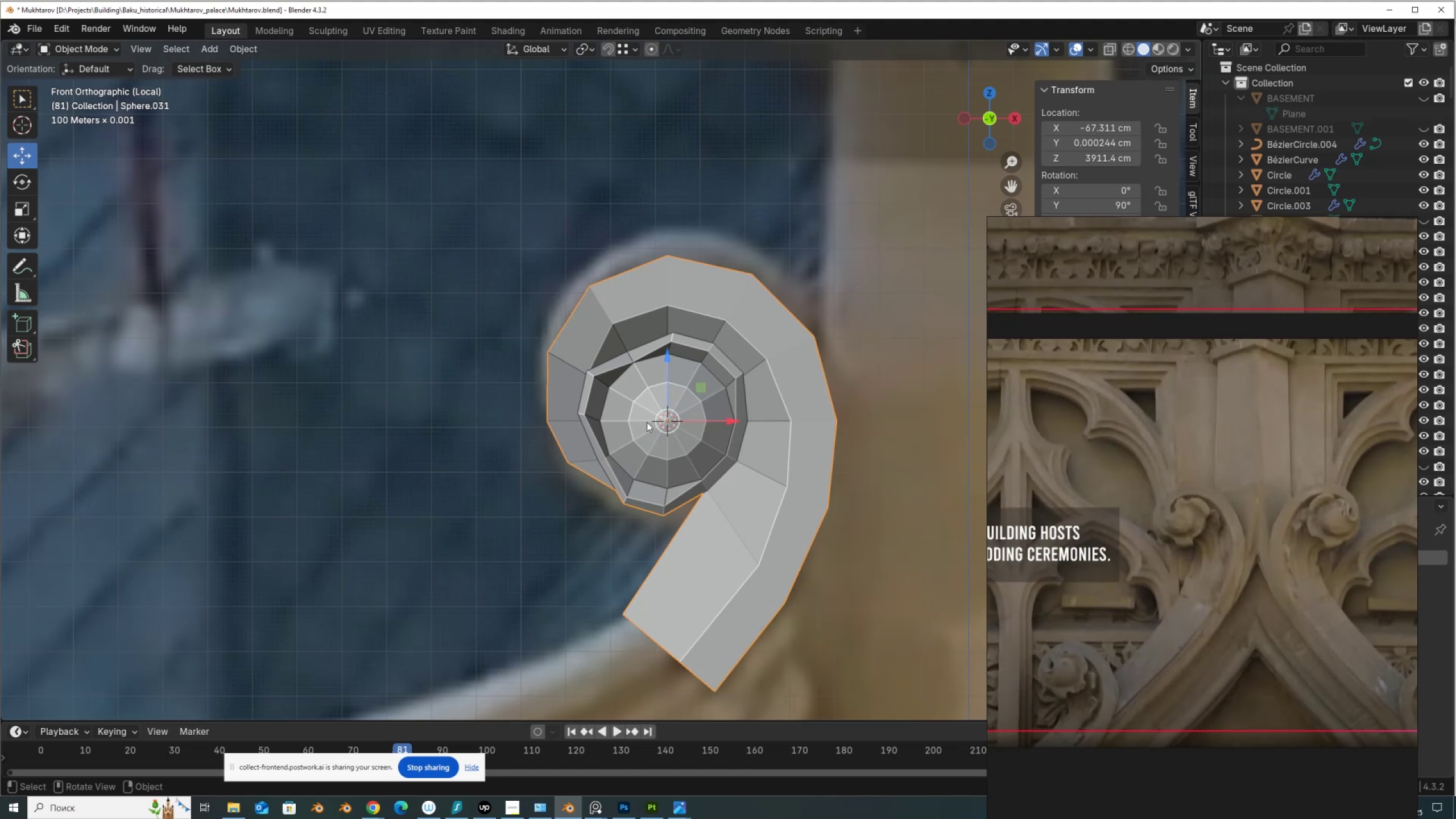 
right_click([647, 422])
 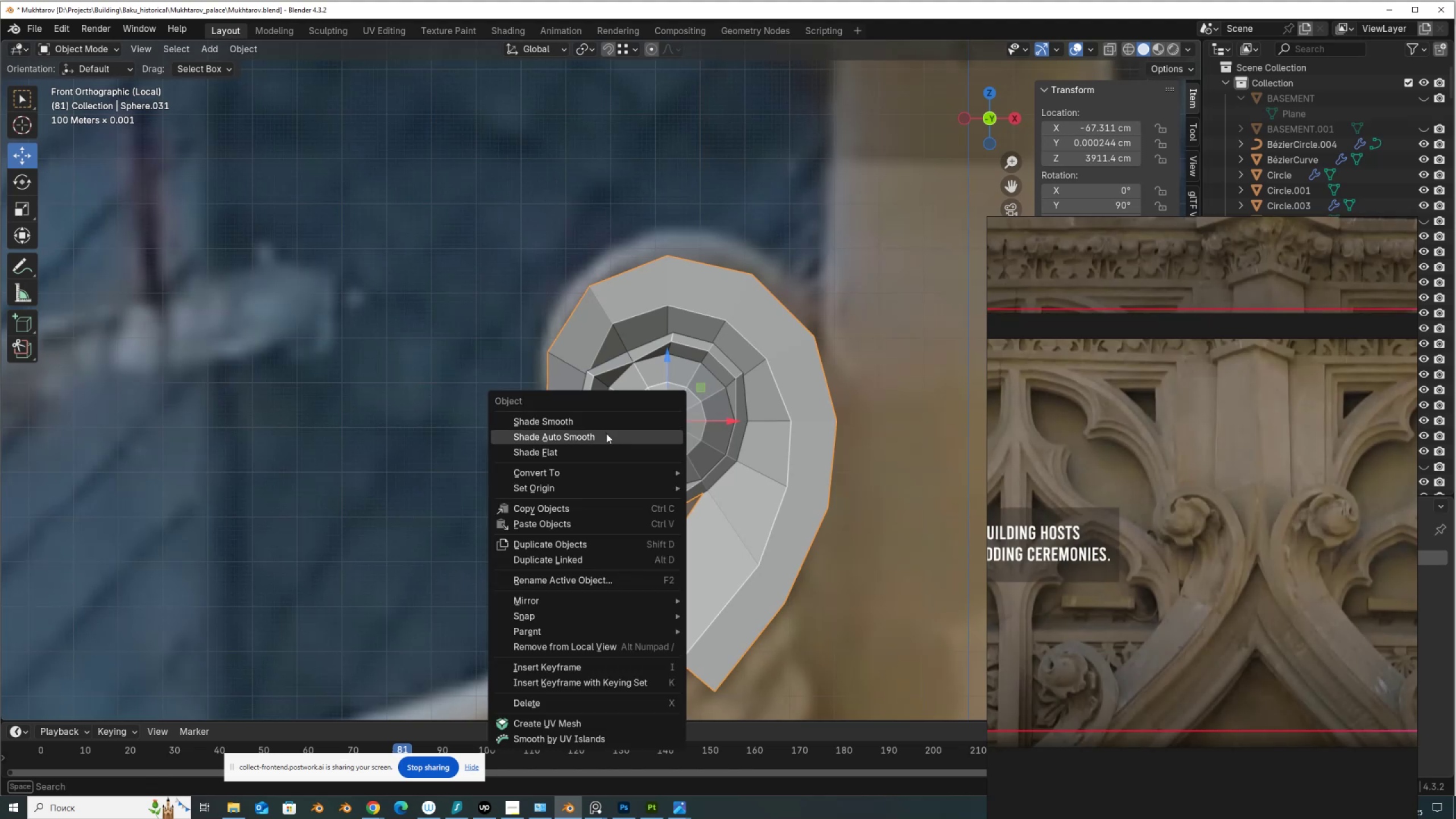 
left_click([606, 433])
 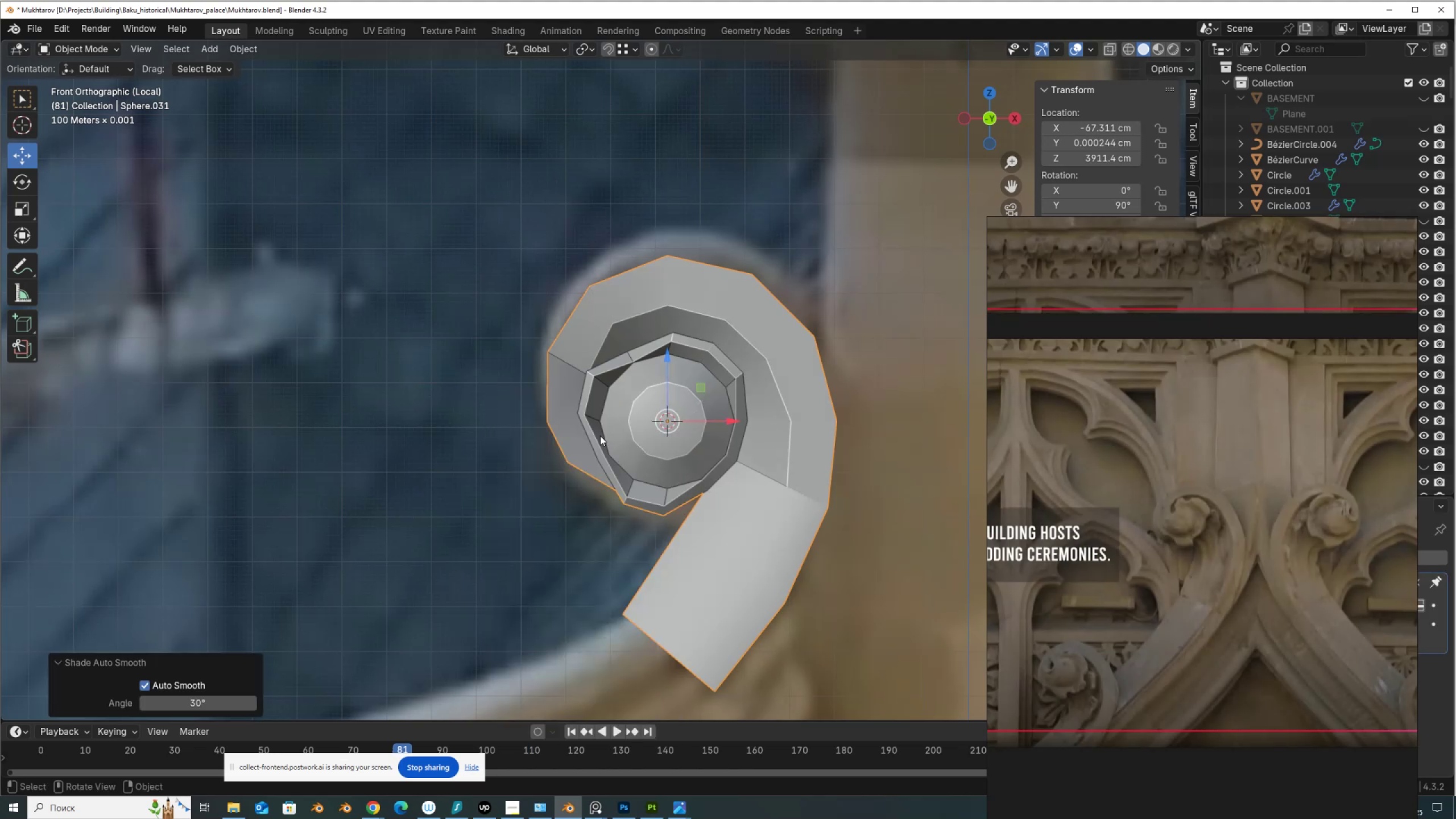 
scroll: coordinate [595, 437], scroll_direction: down, amount: 3.0
 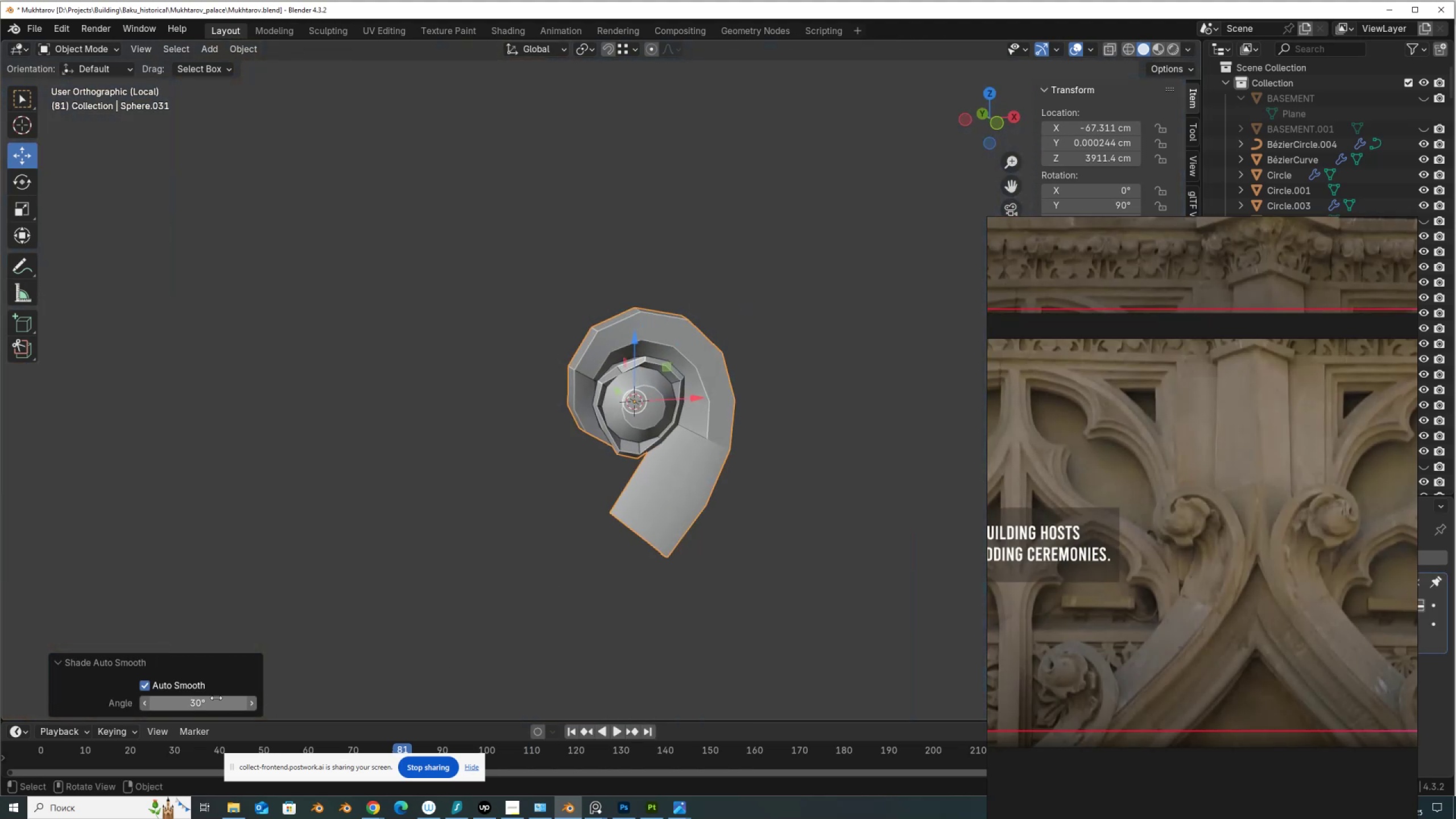 
left_click_drag(start_coordinate=[207, 701], to_coordinate=[209, 221])
 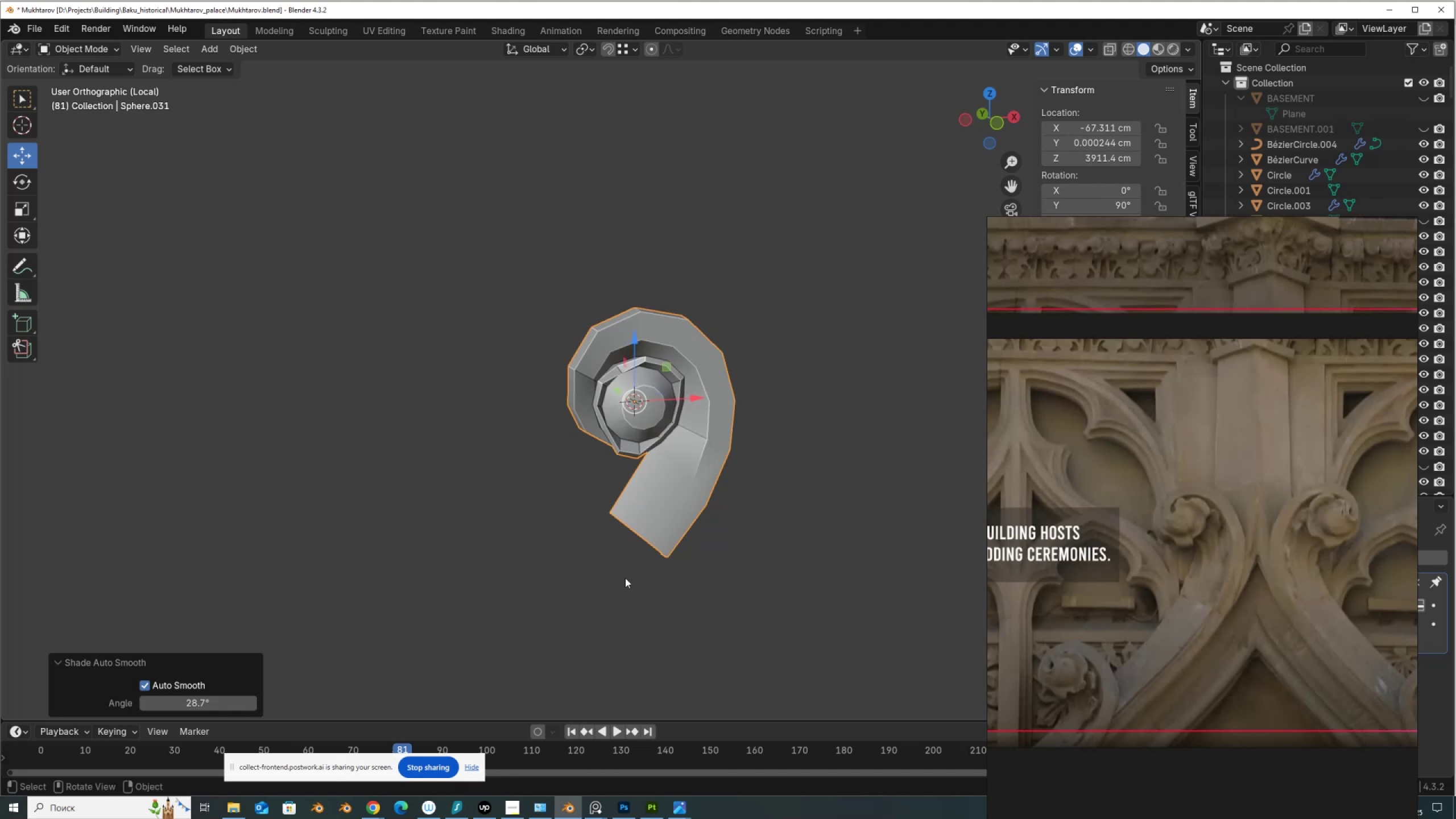 
scroll: coordinate [631, 601], scroll_direction: up, amount: 1.0
 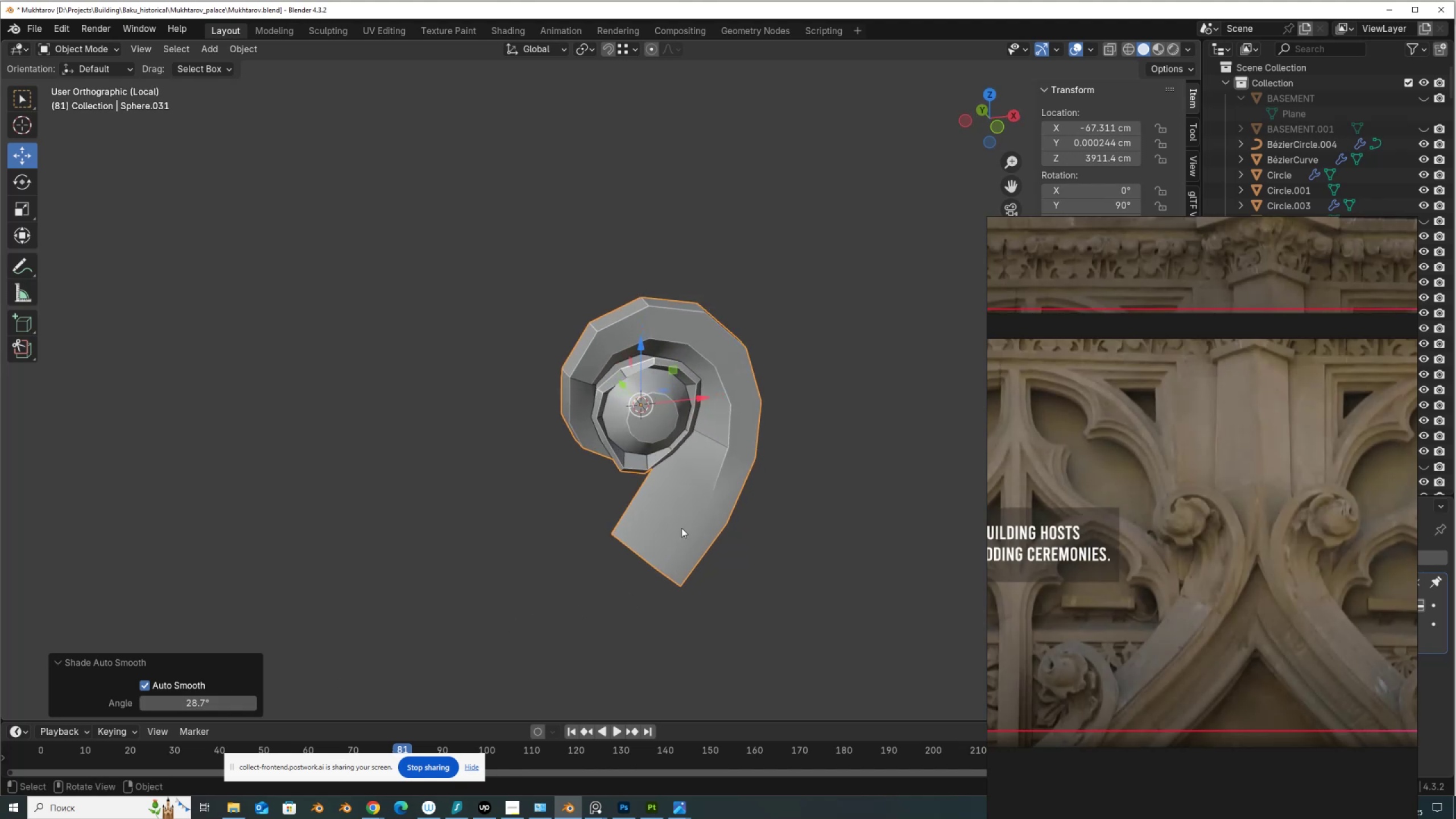 
key(Tab)
 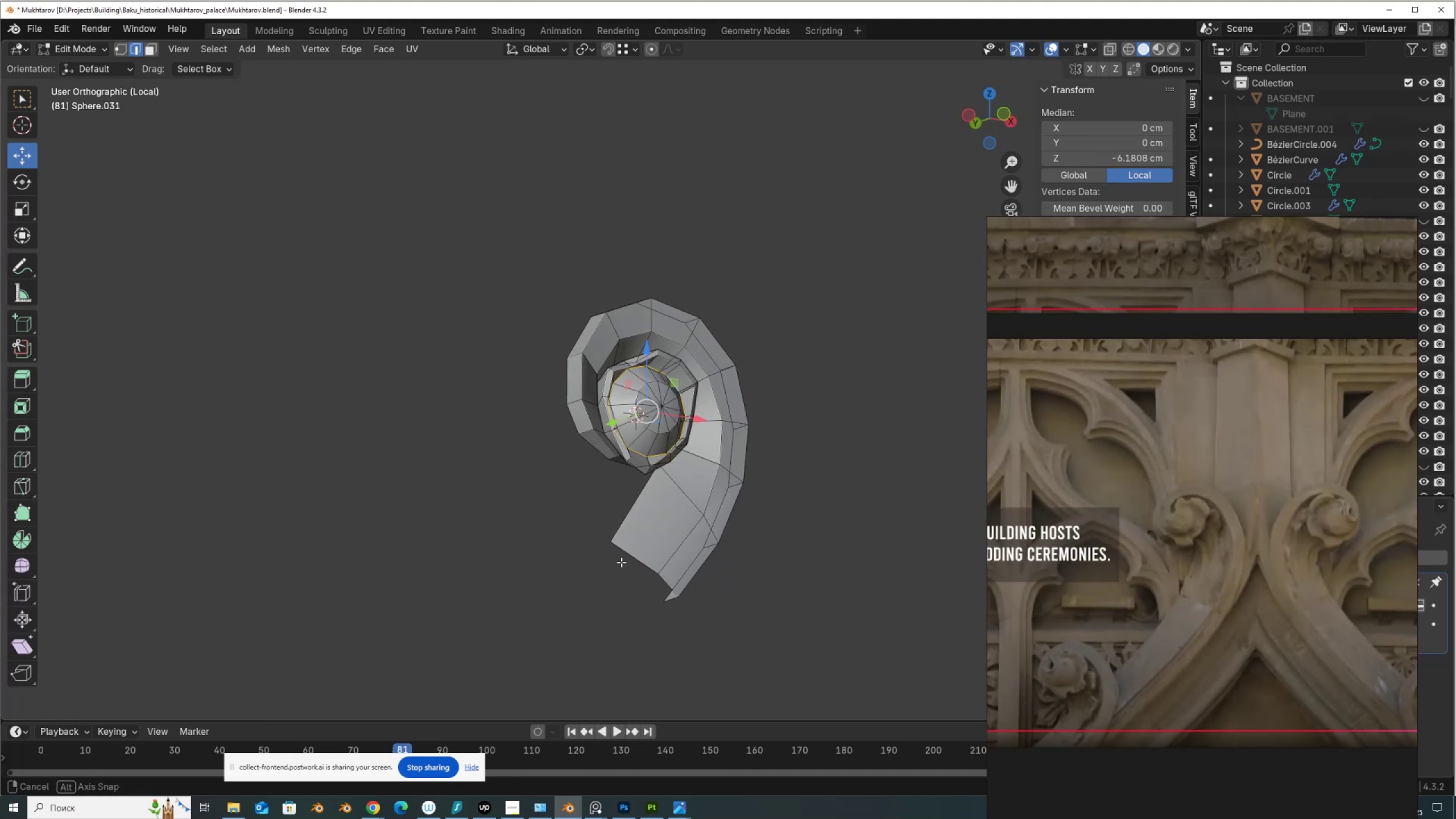 
wait(5.2)
 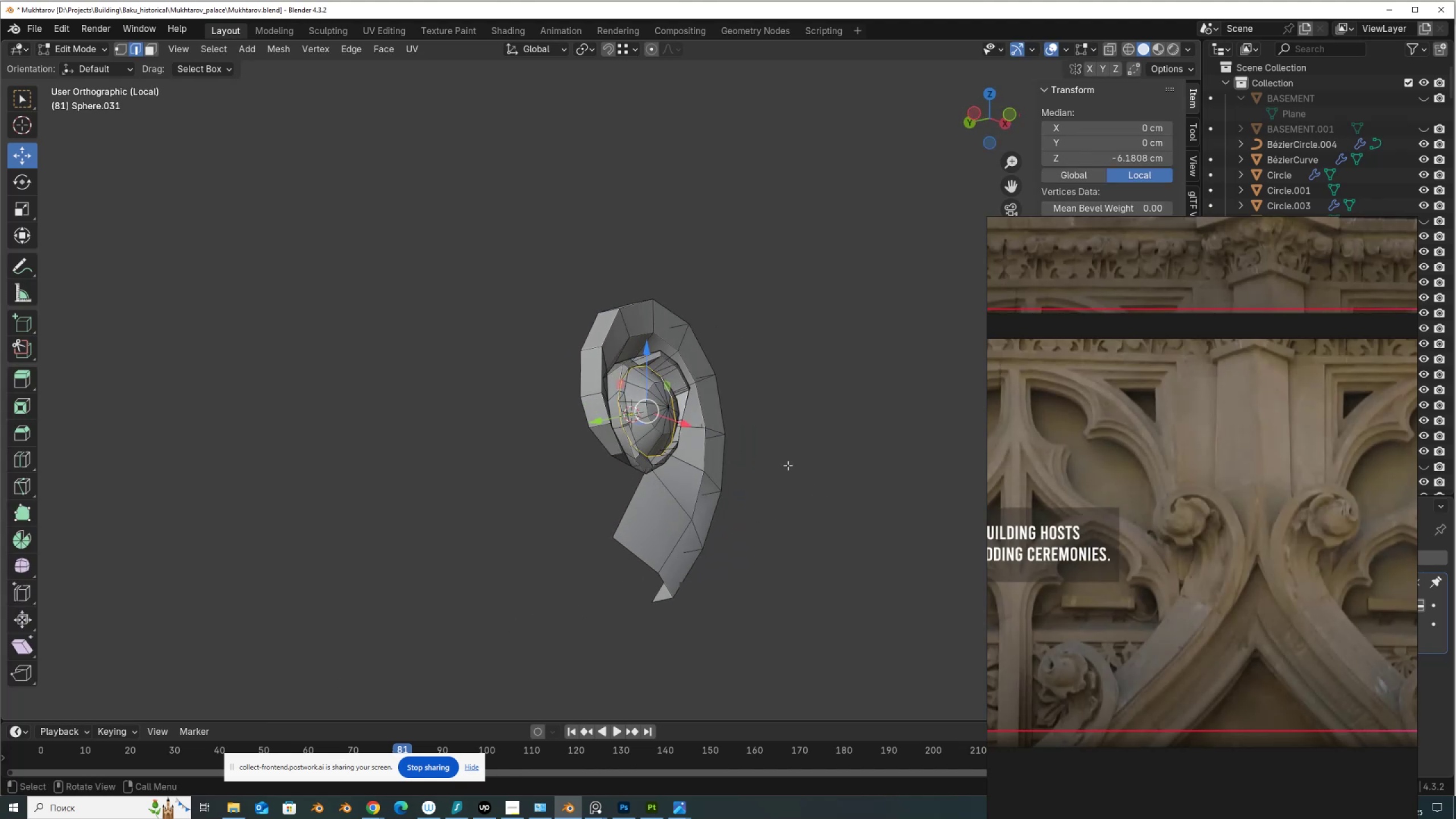 
type(2f)
 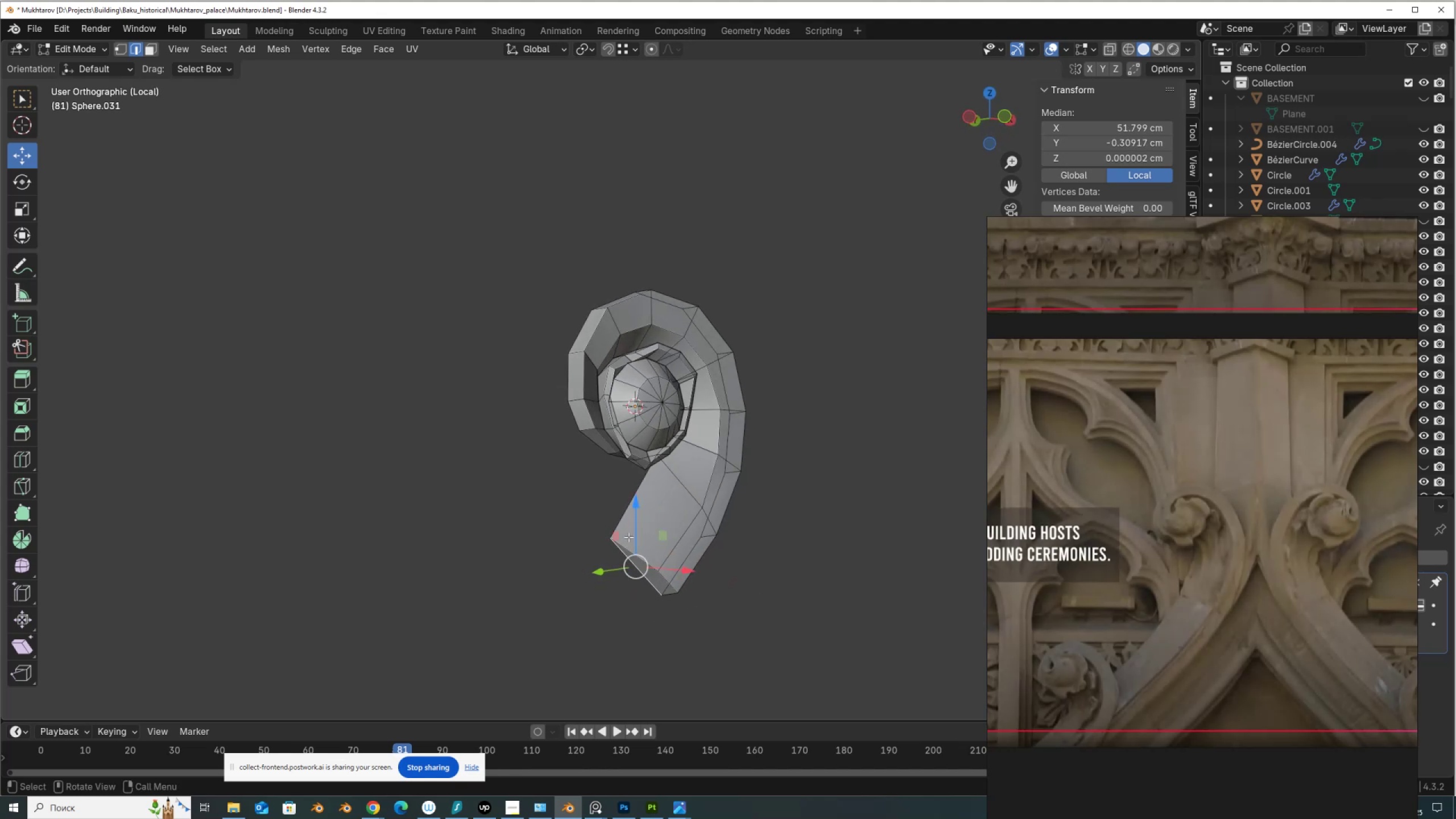 
key(1)
 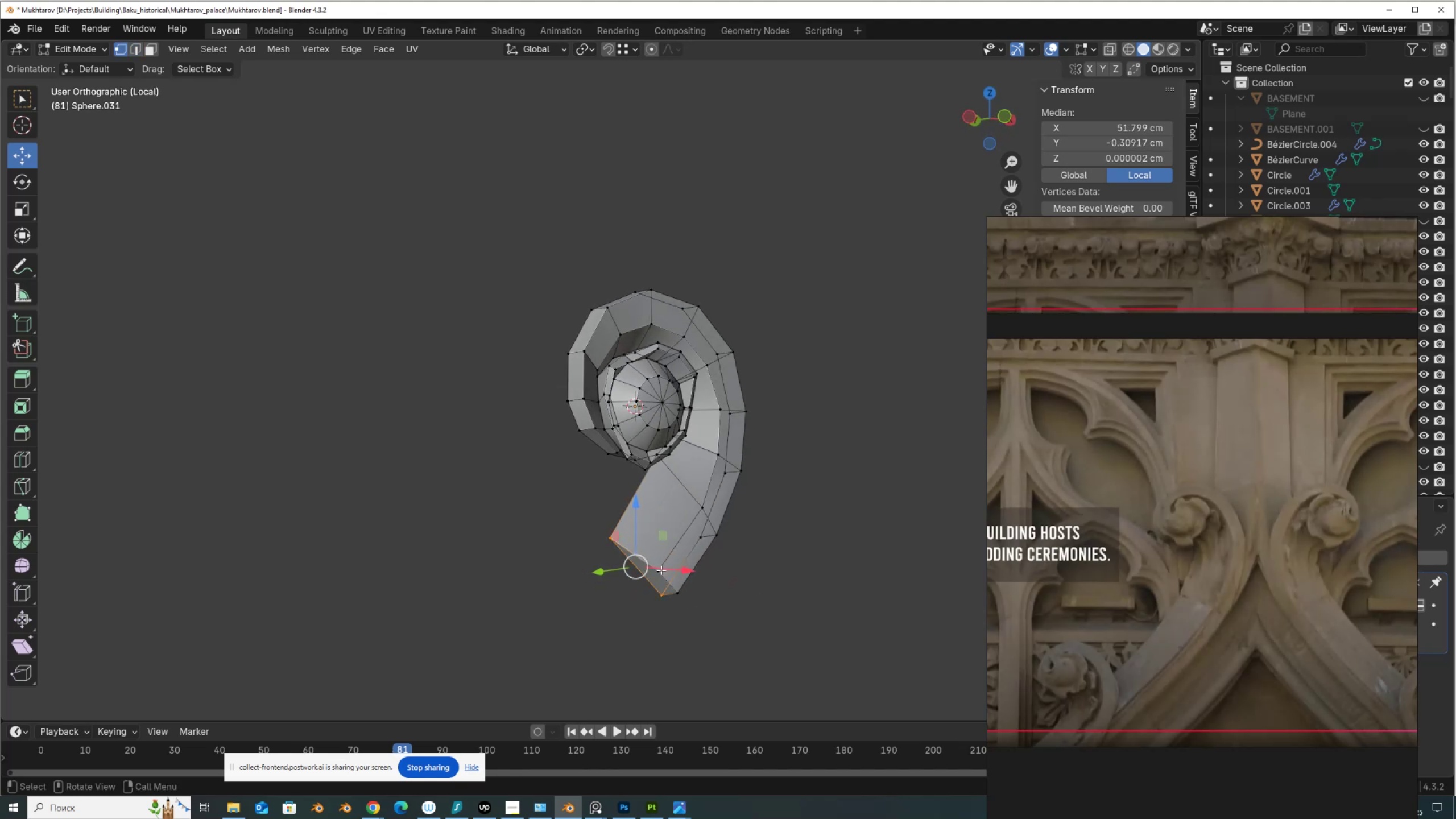 
left_click([661, 570])
 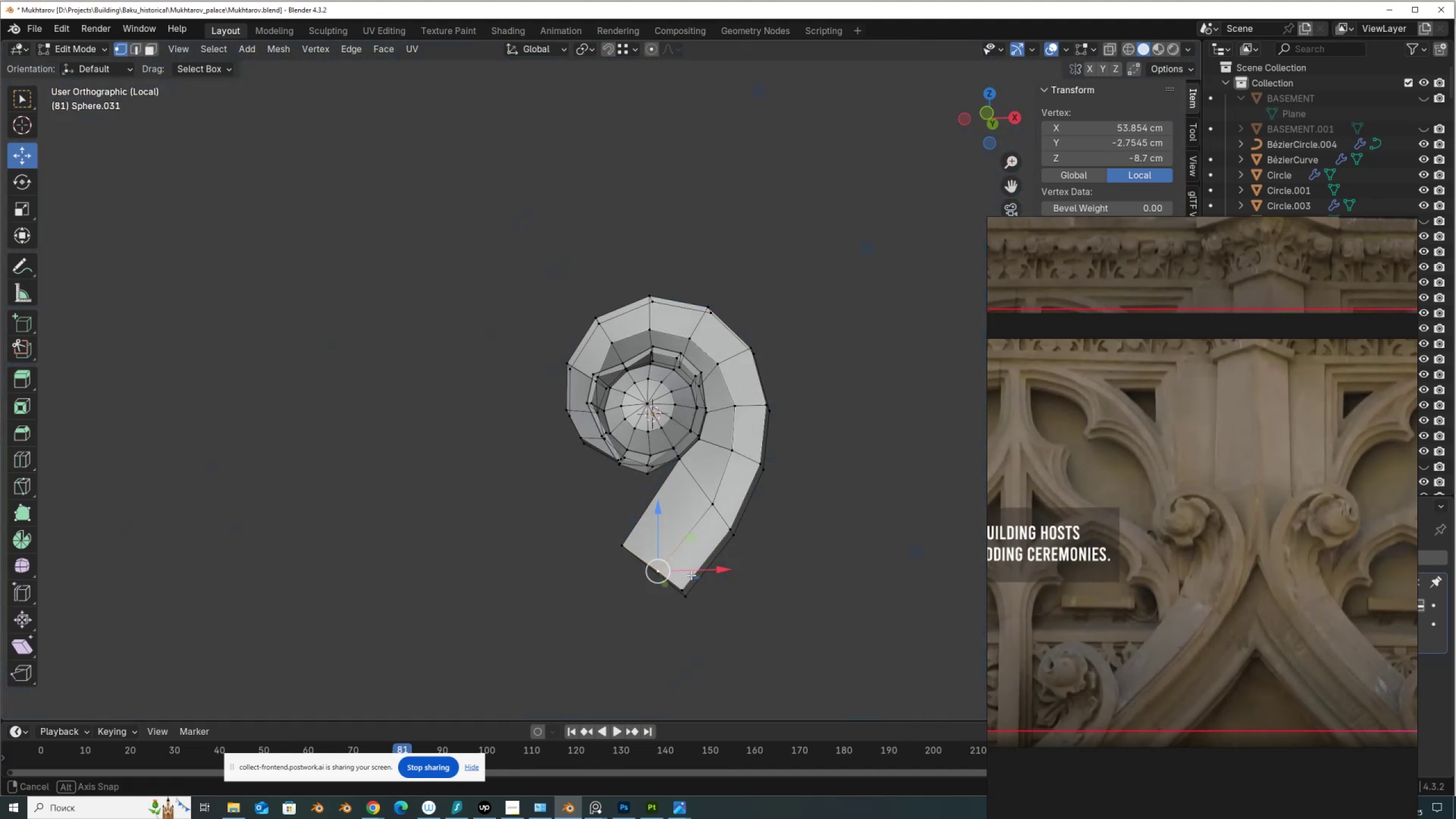 
wait(5.67)
 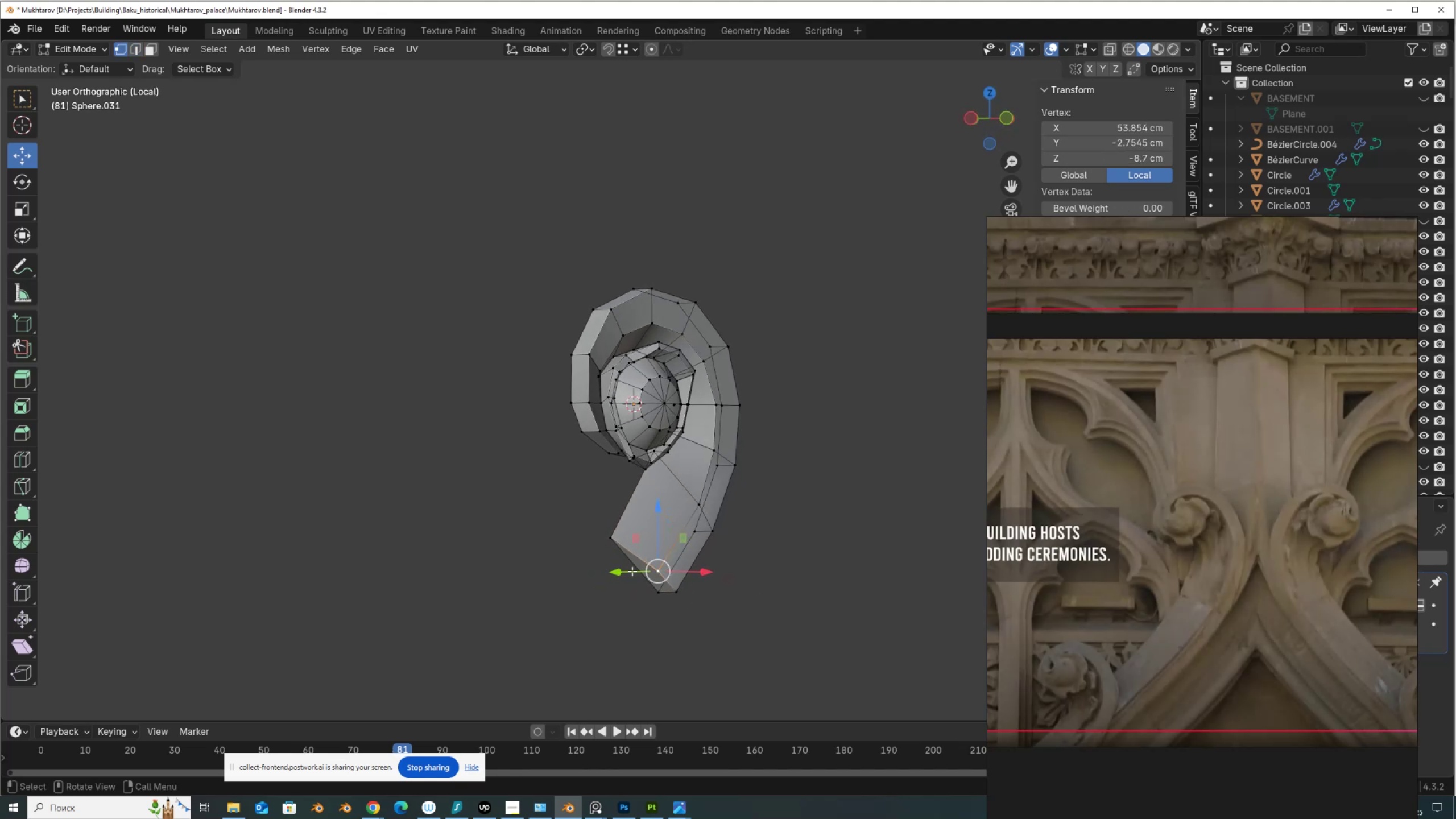 
left_click_drag(start_coordinate=[694, 536], to_coordinate=[690, 530])
 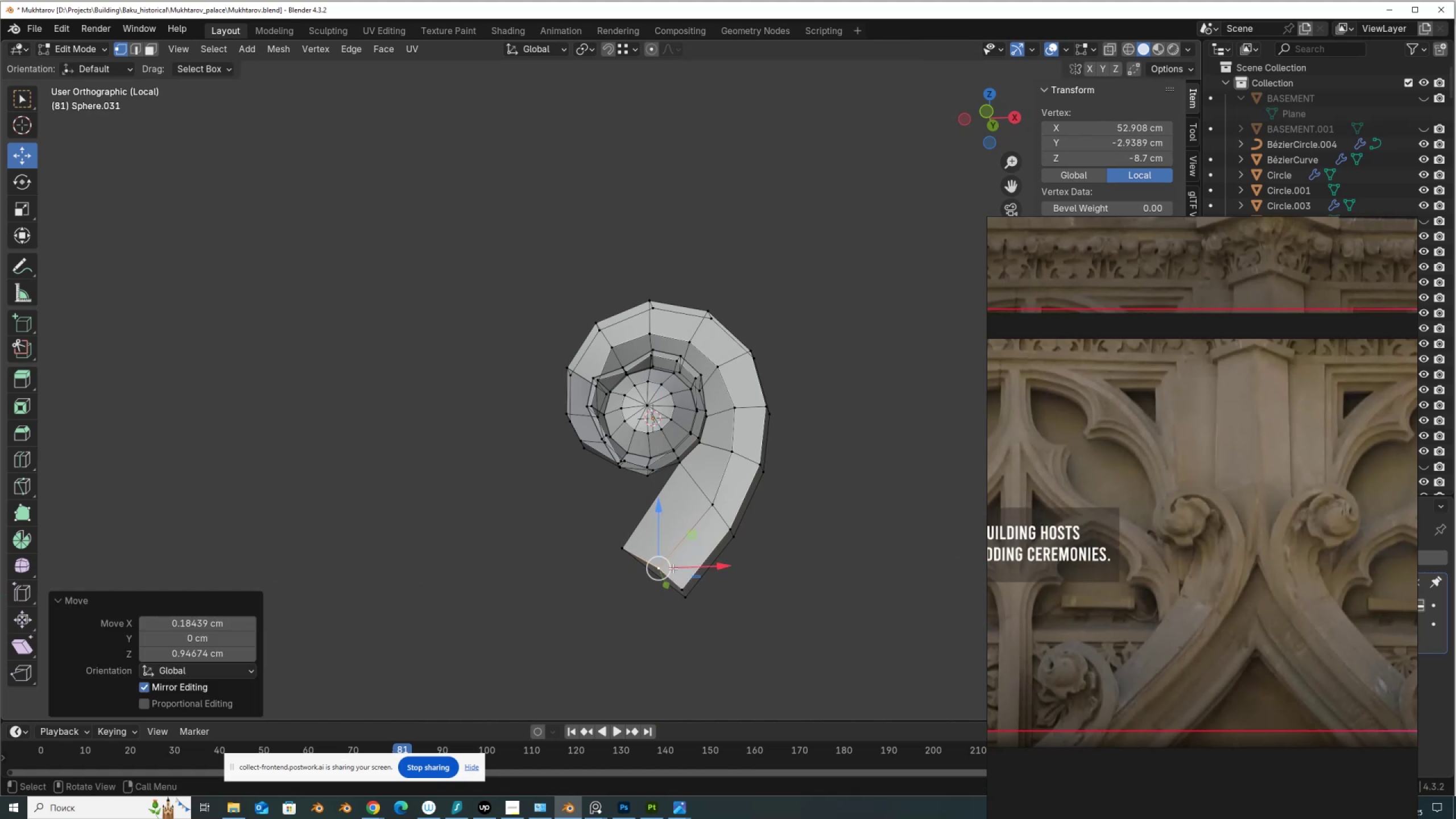 
key(Control+Z)
 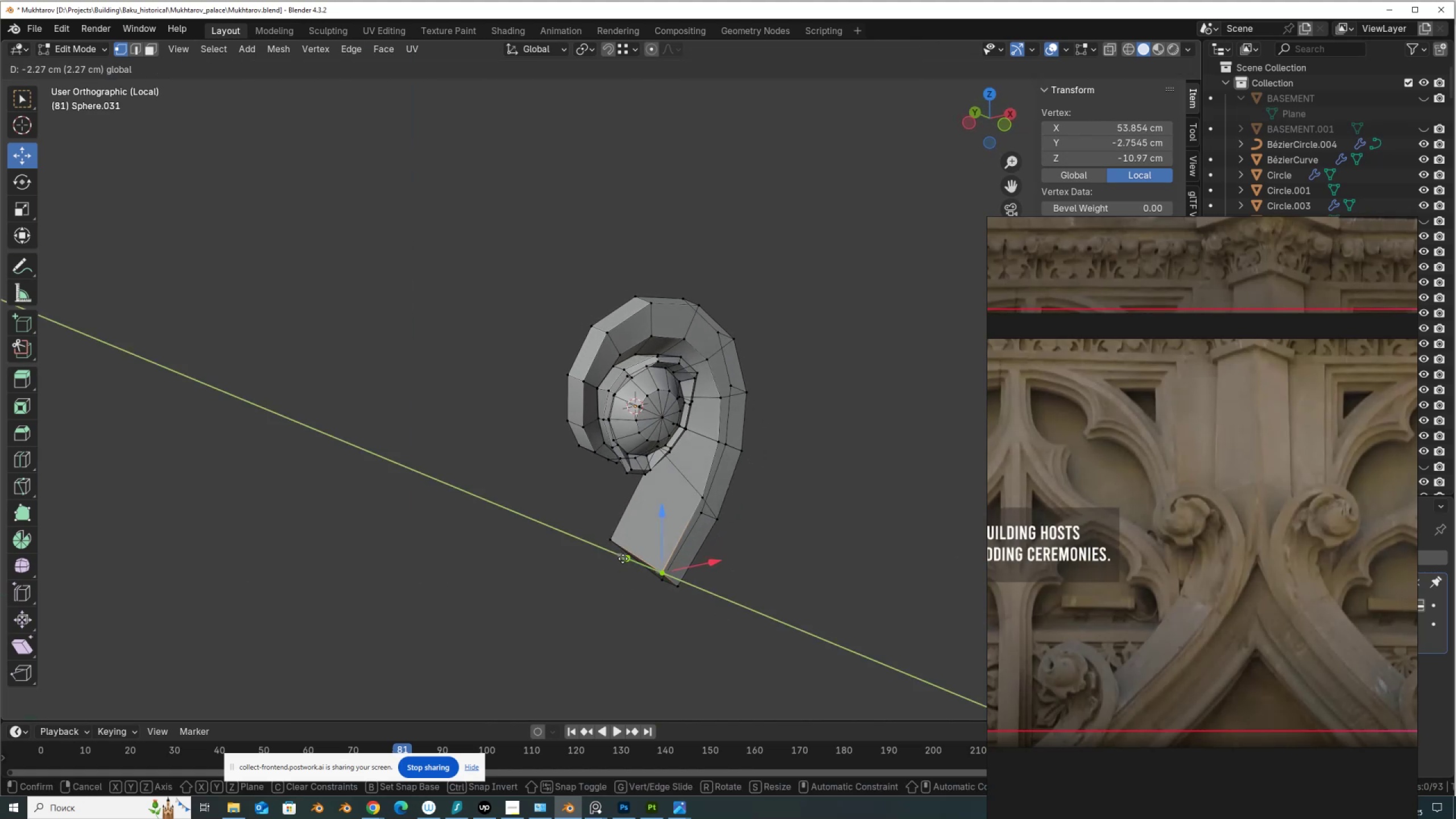 
key(Control+ControlLeft)
 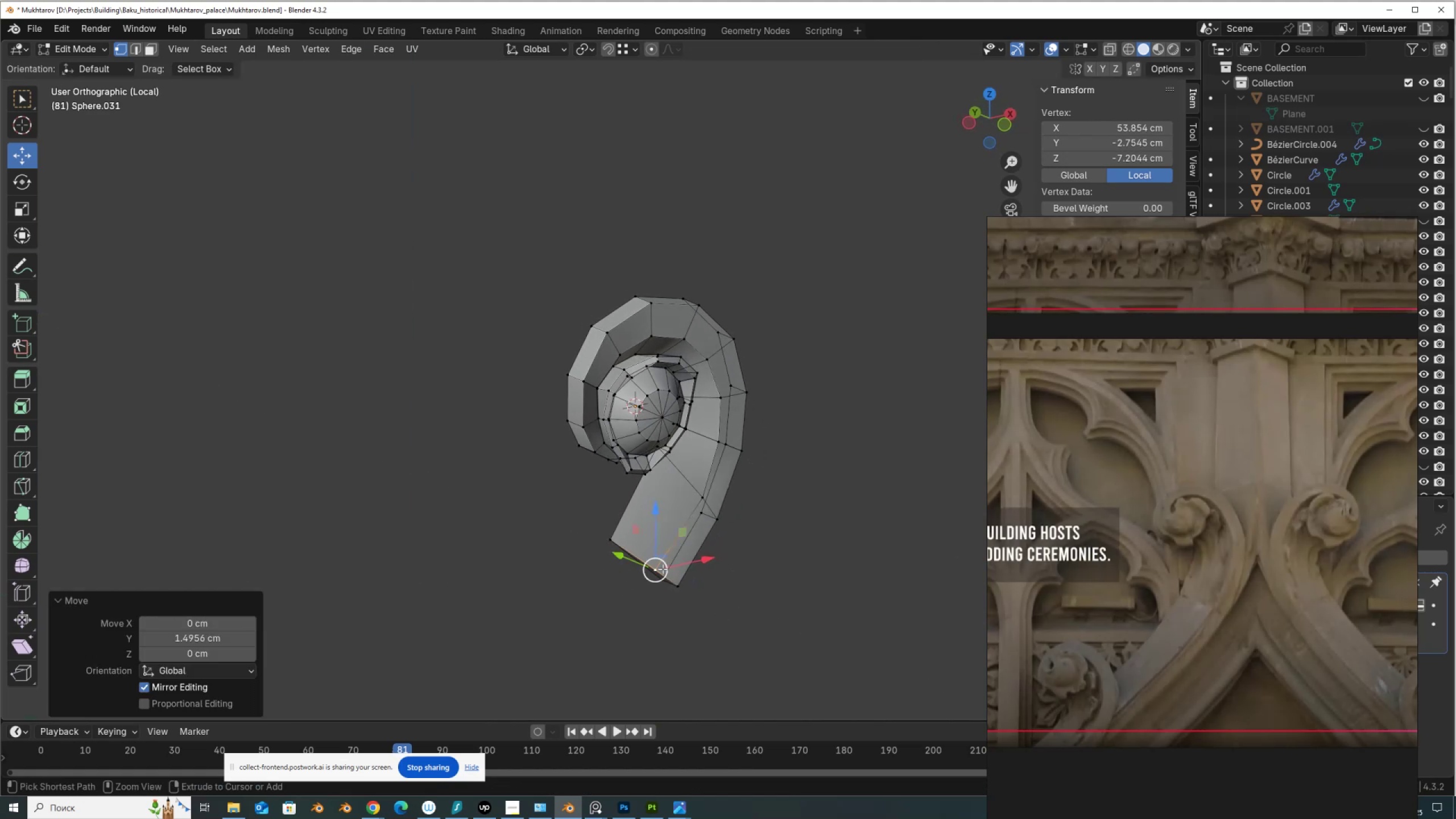 
key(Control+Z)
 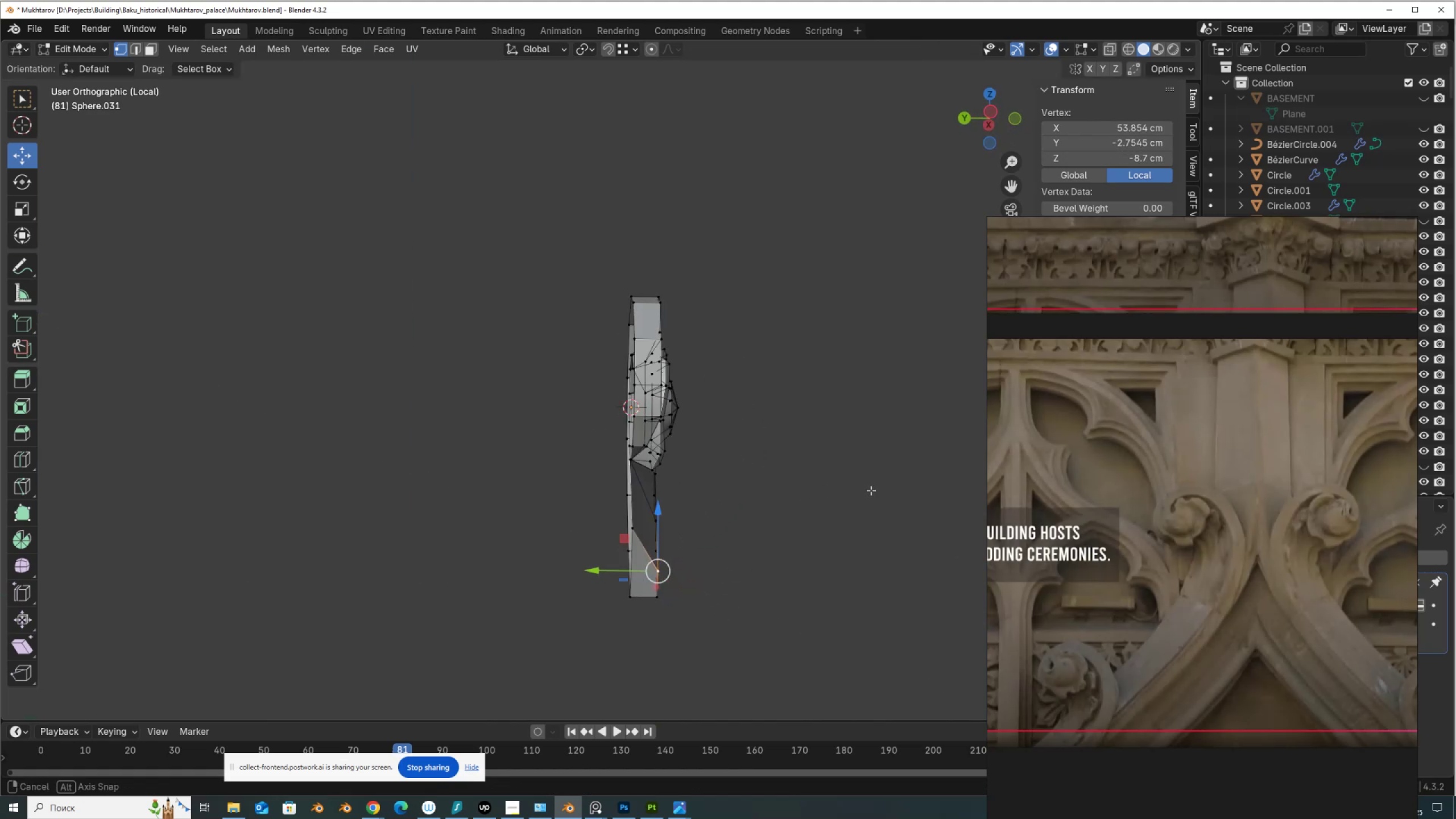 
hold_key(key=AltLeft, duration=0.81)
 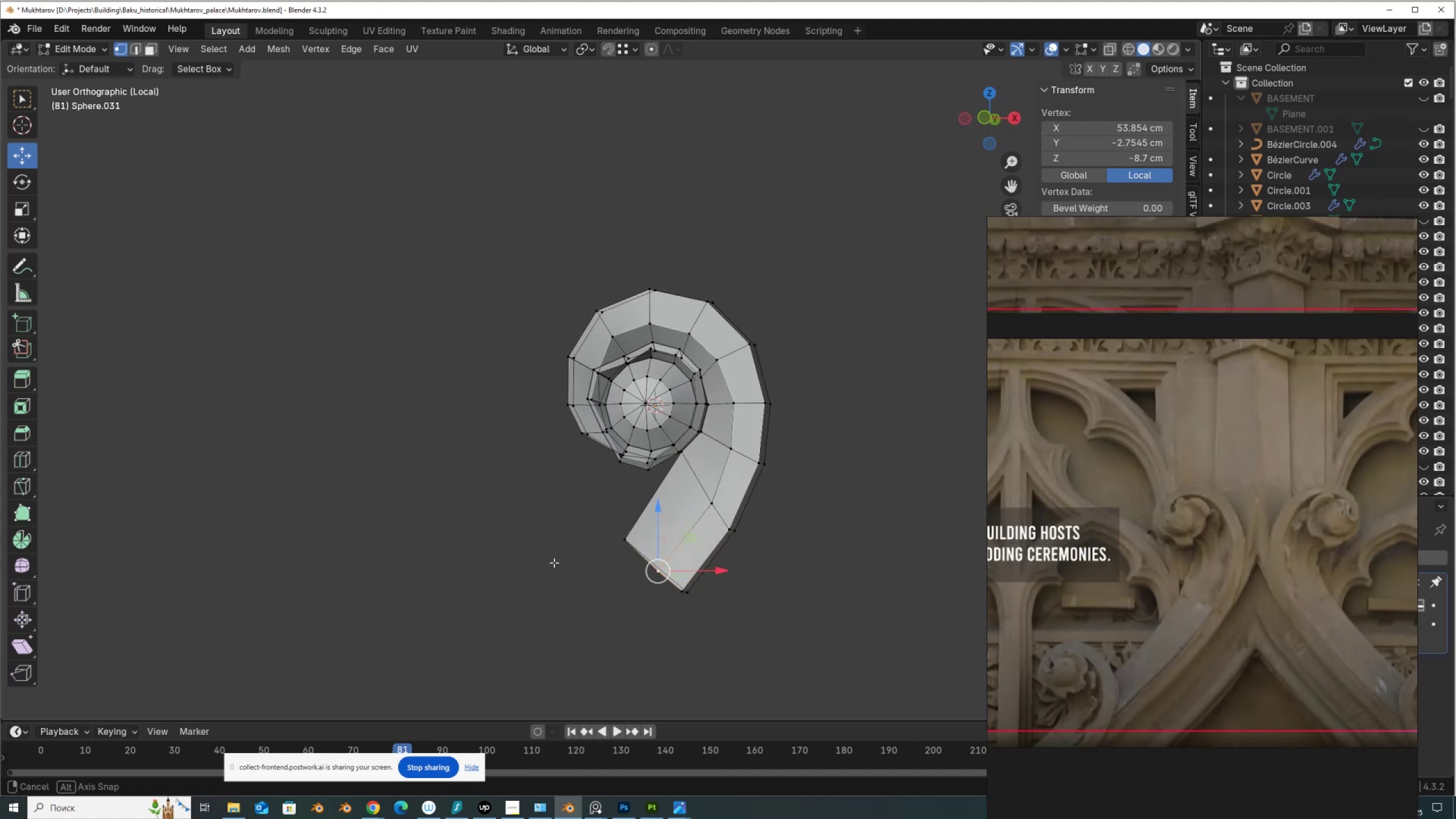 
left_click([628, 536])
 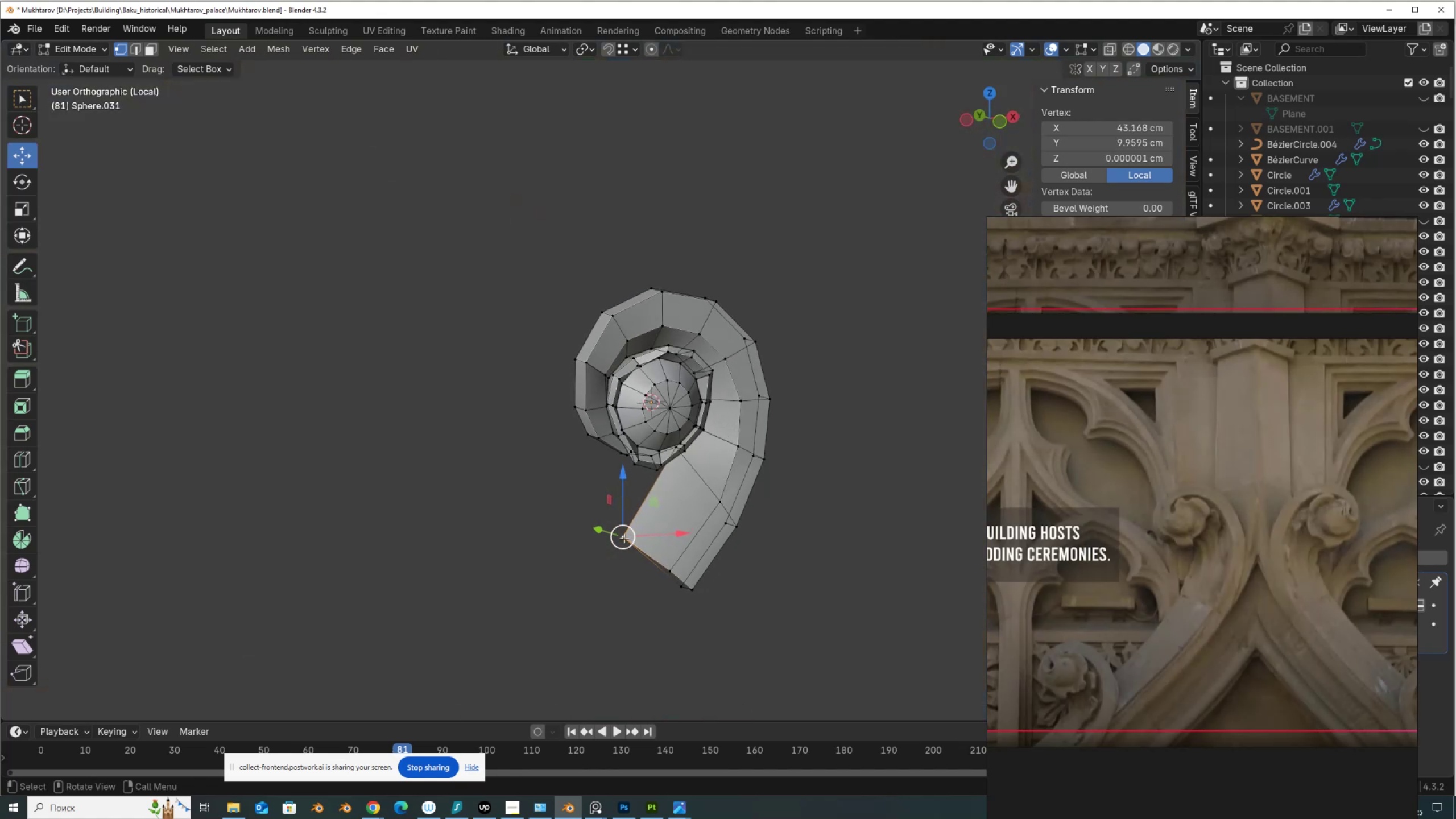 
left_click_drag(start_coordinate=[621, 537], to_coordinate=[604, 532])
 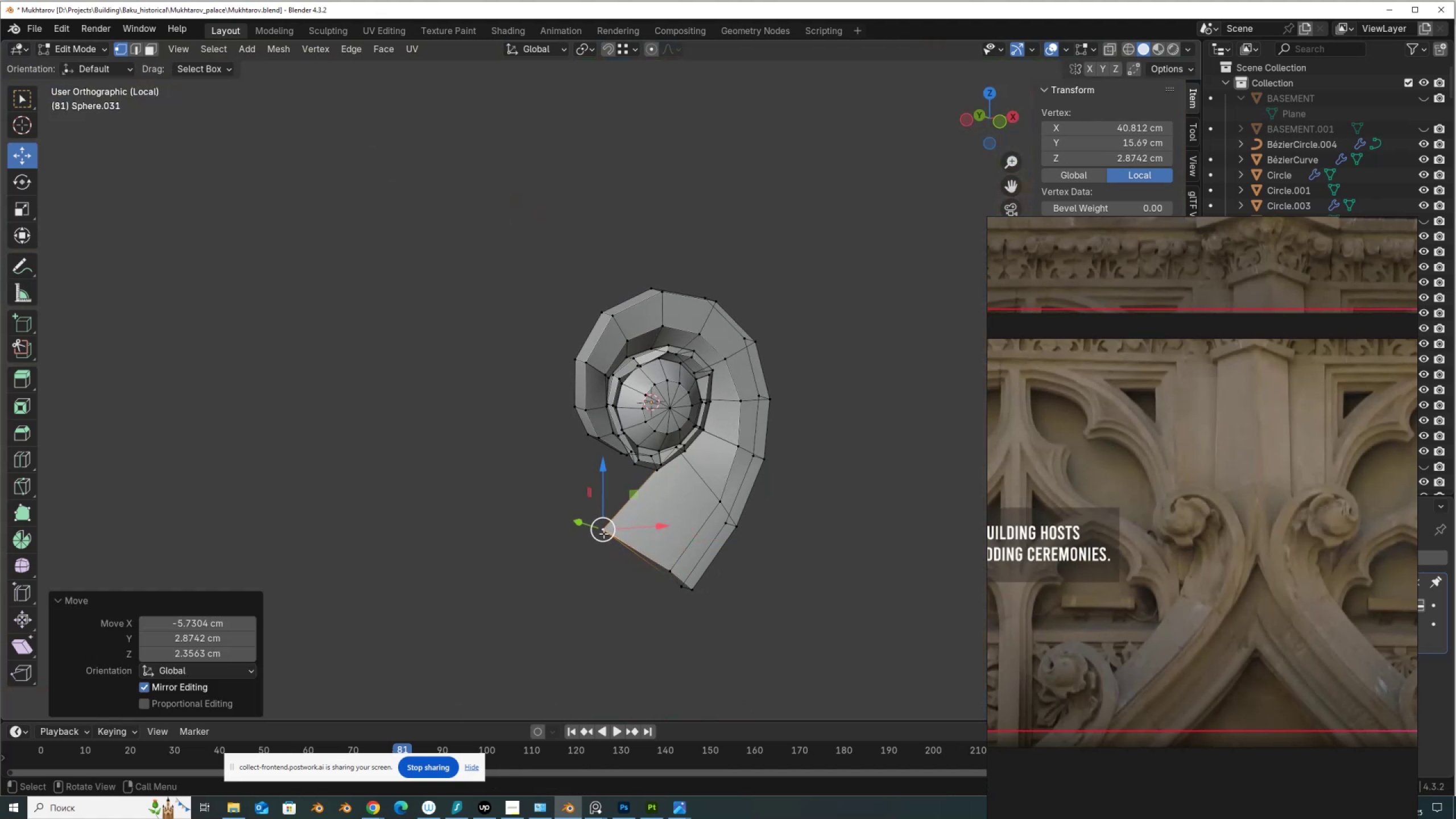 
key(Control+ControlLeft)
 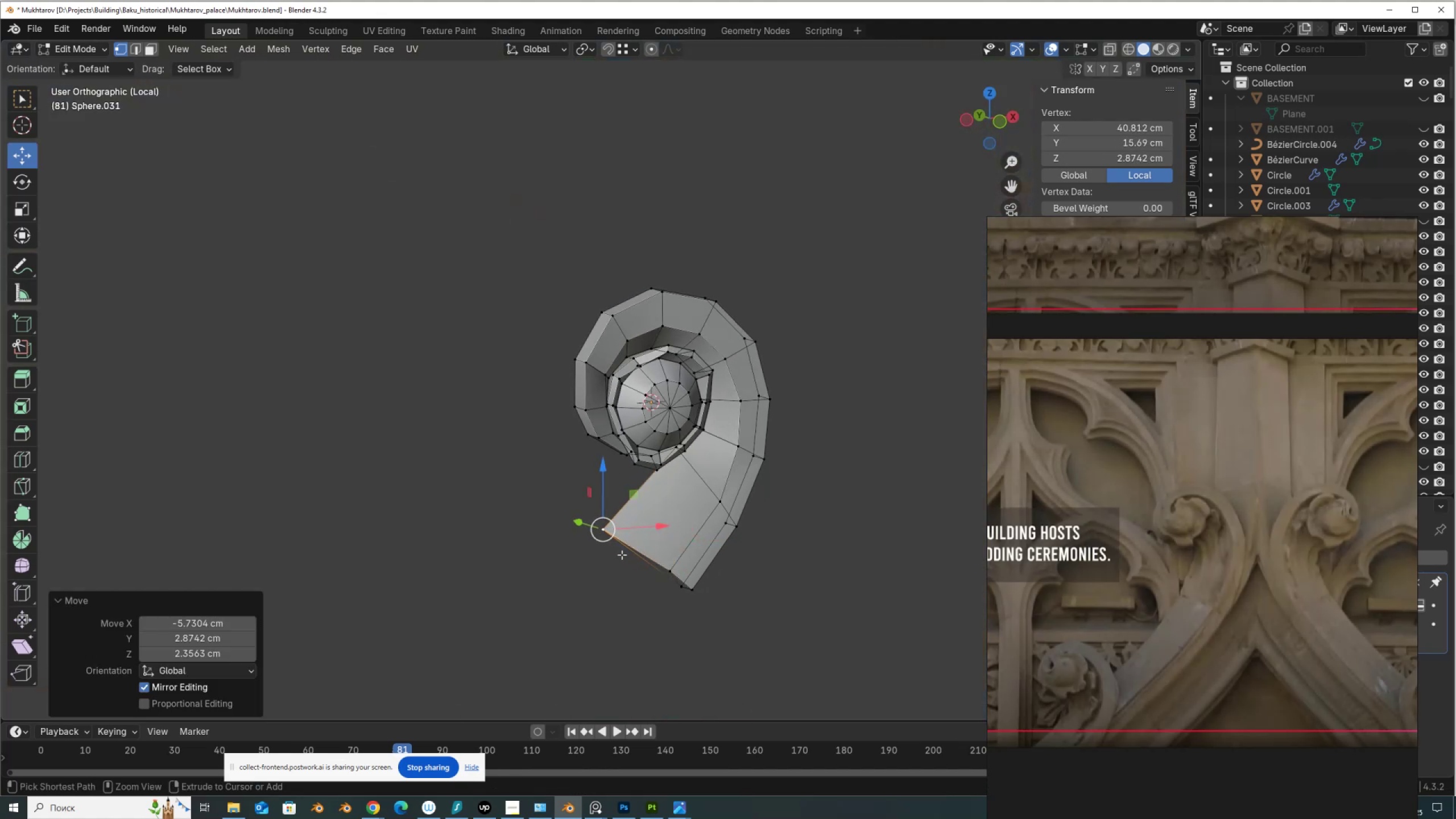 
key(Control+Z)
 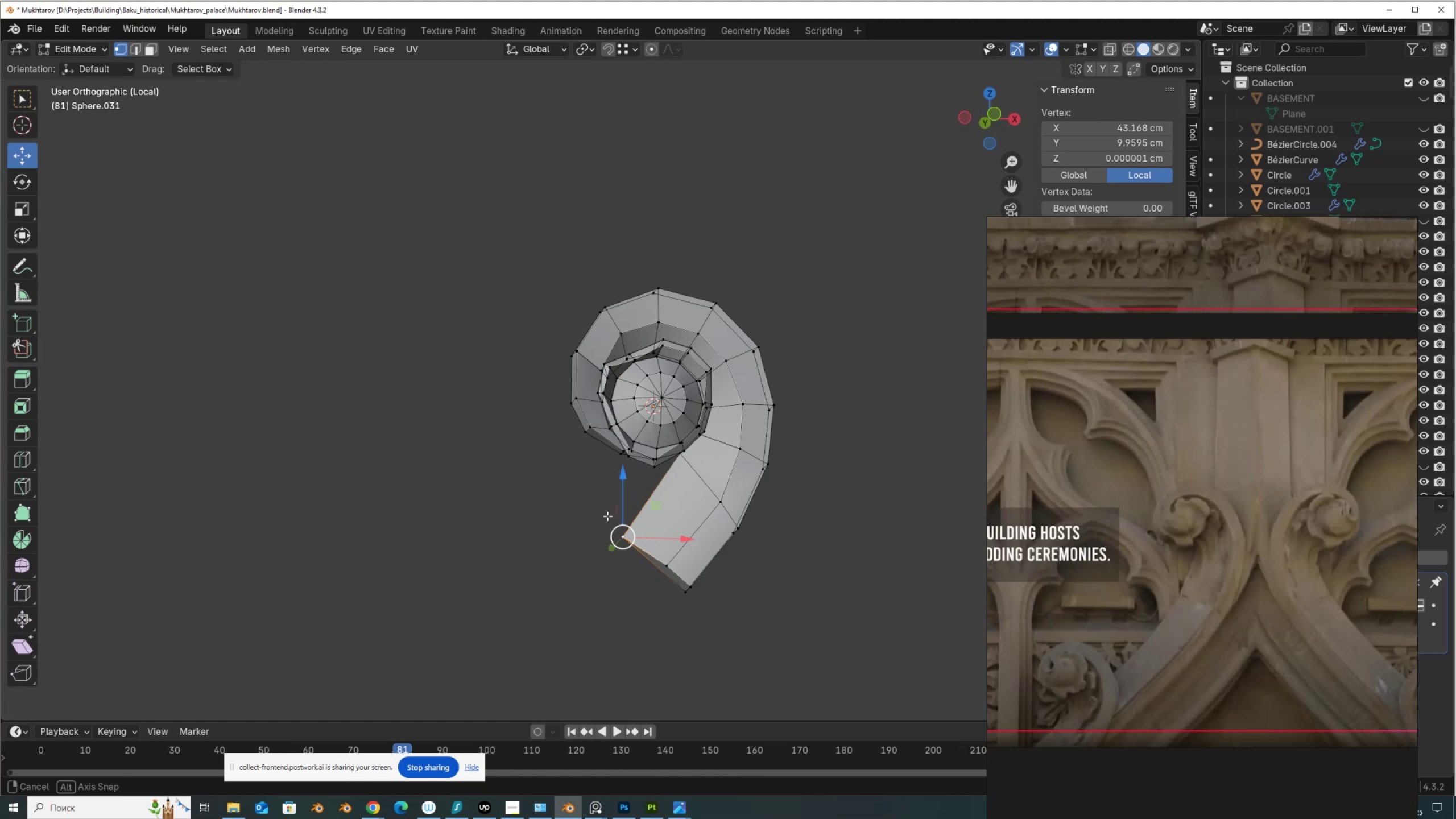 
wait(9.91)
 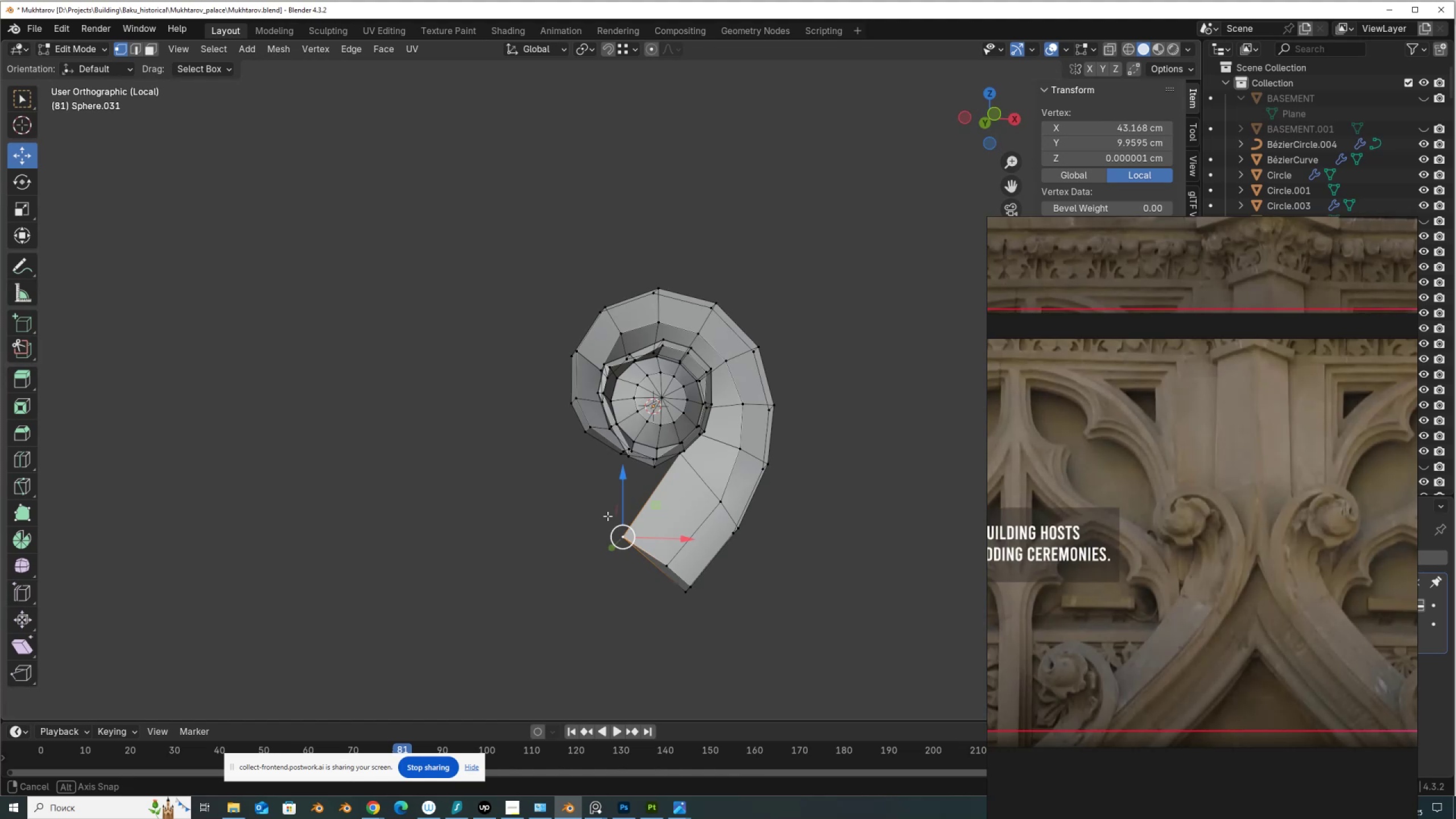 
left_click_drag(start_coordinate=[611, 549], to_coordinate=[597, 544])
 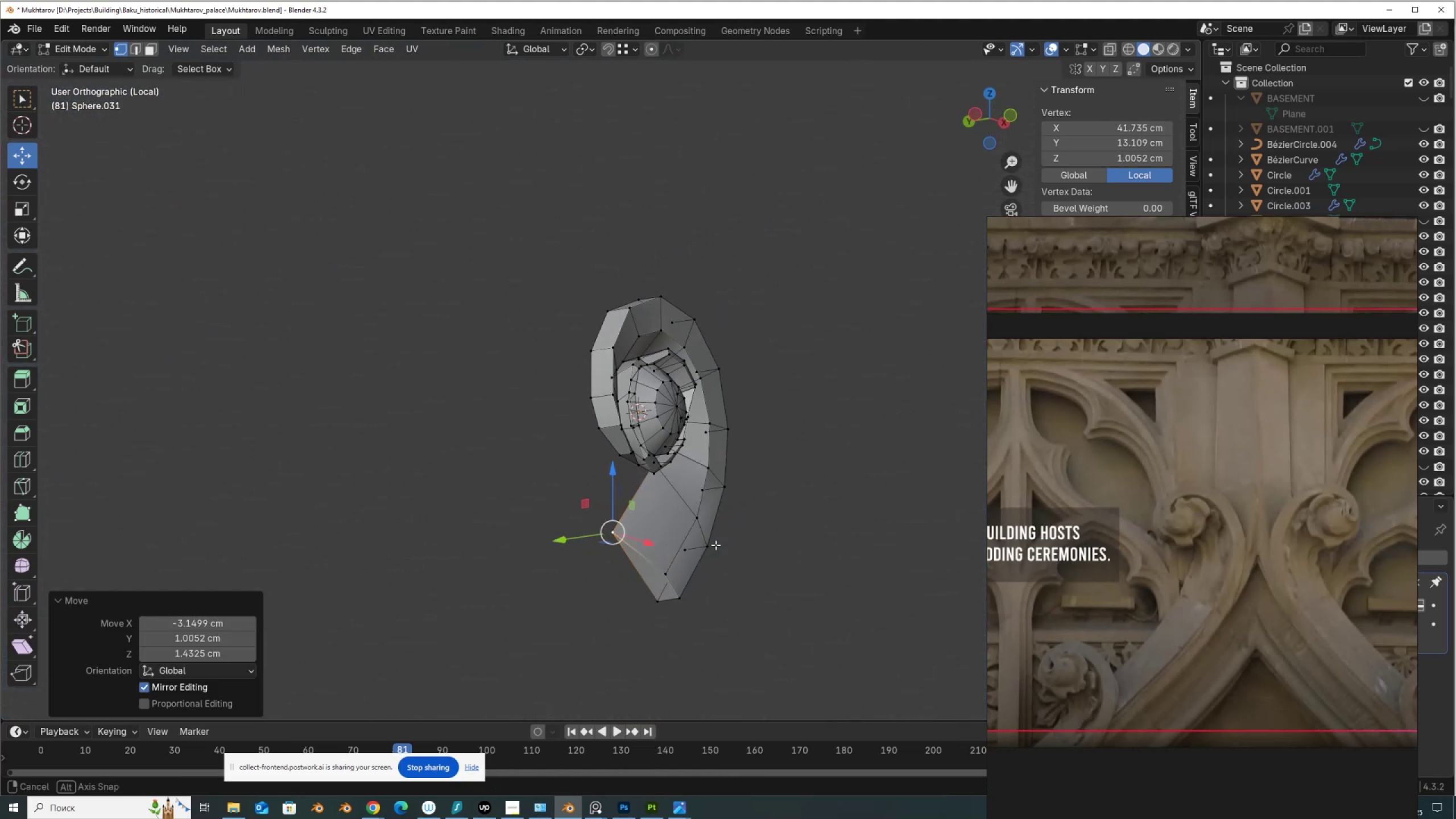 
hold_key(key=ControlLeft, duration=0.31)
 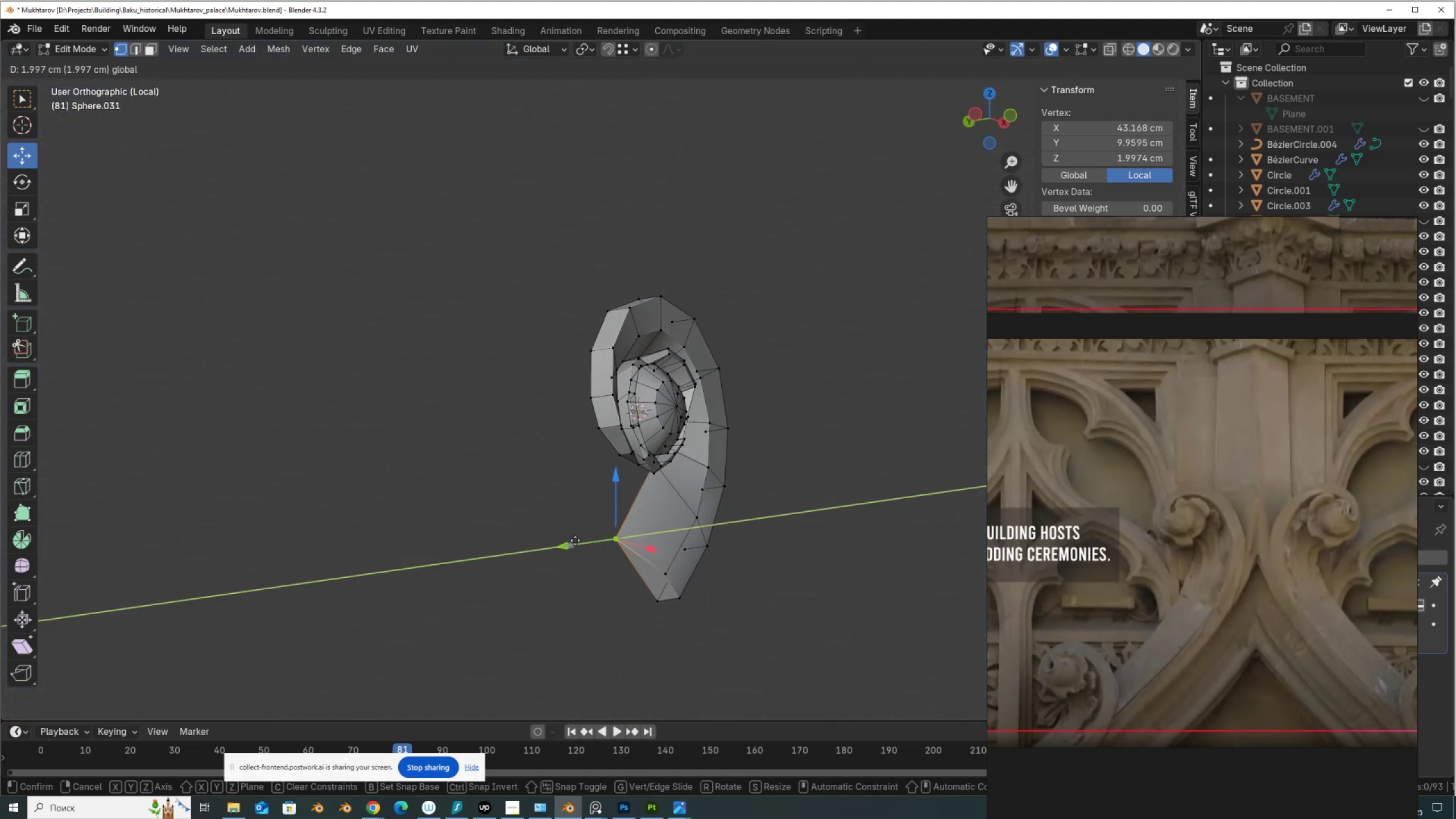 
key(Z)
 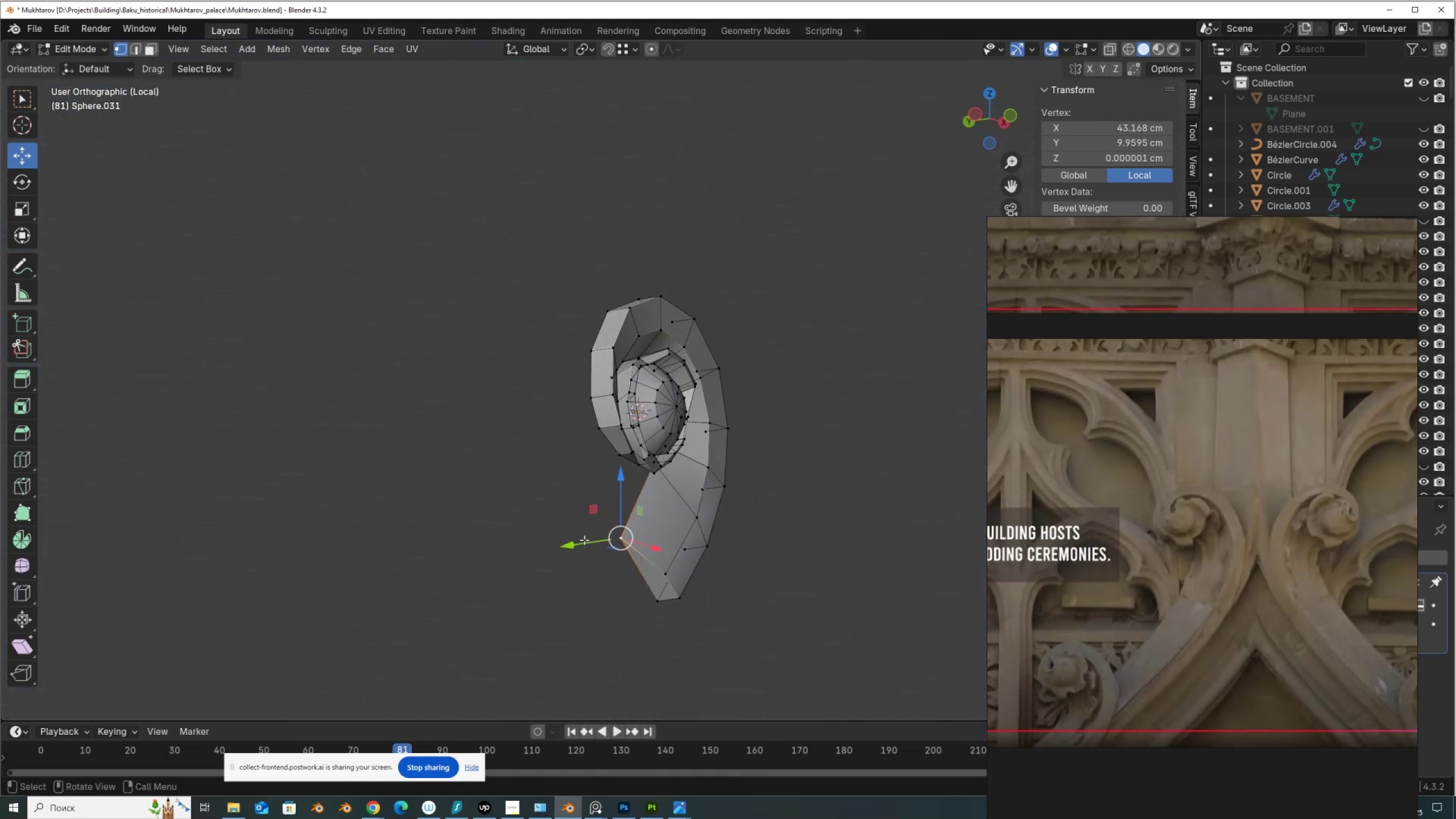 
left_click_drag(start_coordinate=[584, 540], to_coordinate=[574, 540])
 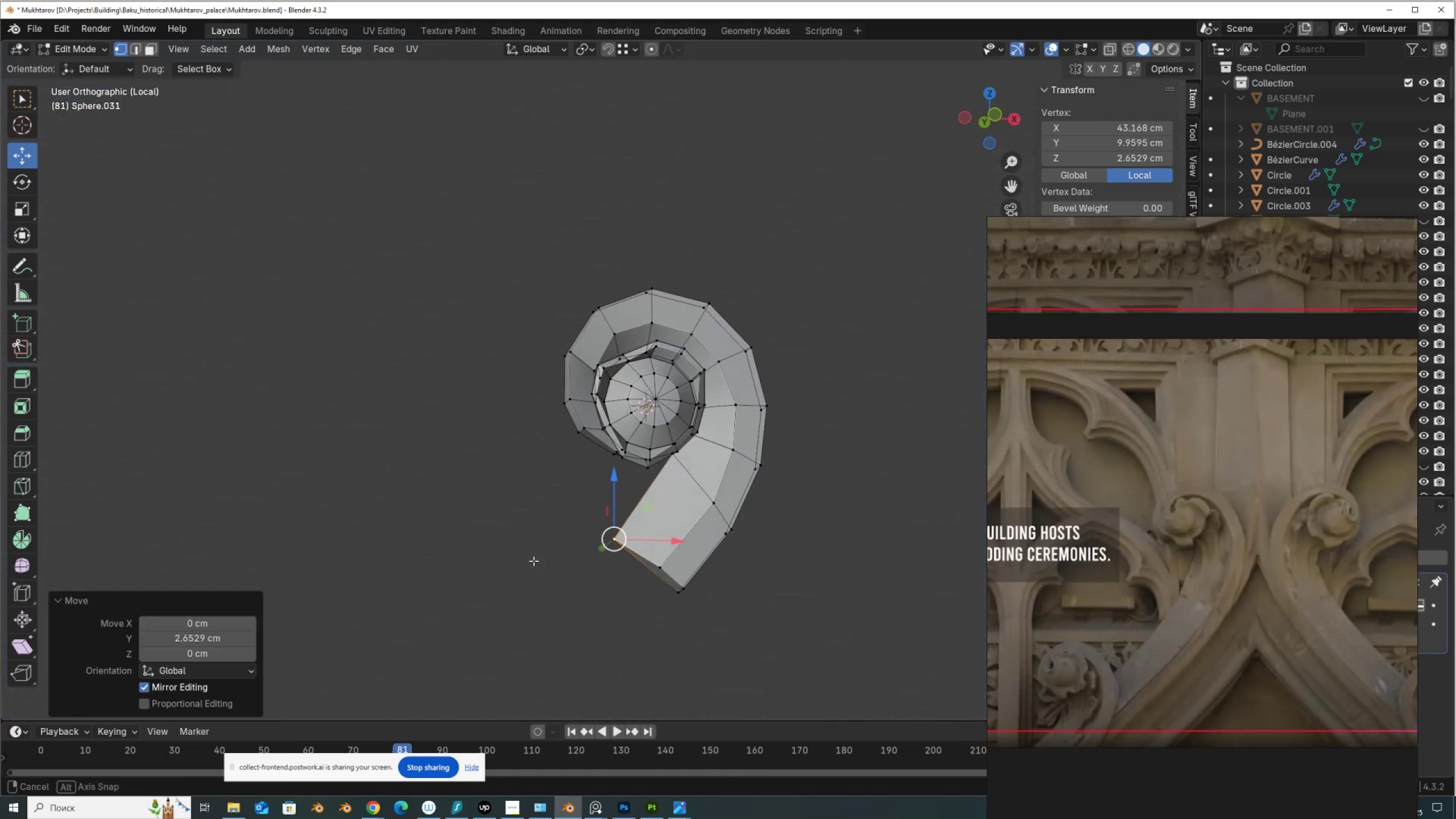 
key(Tab)
 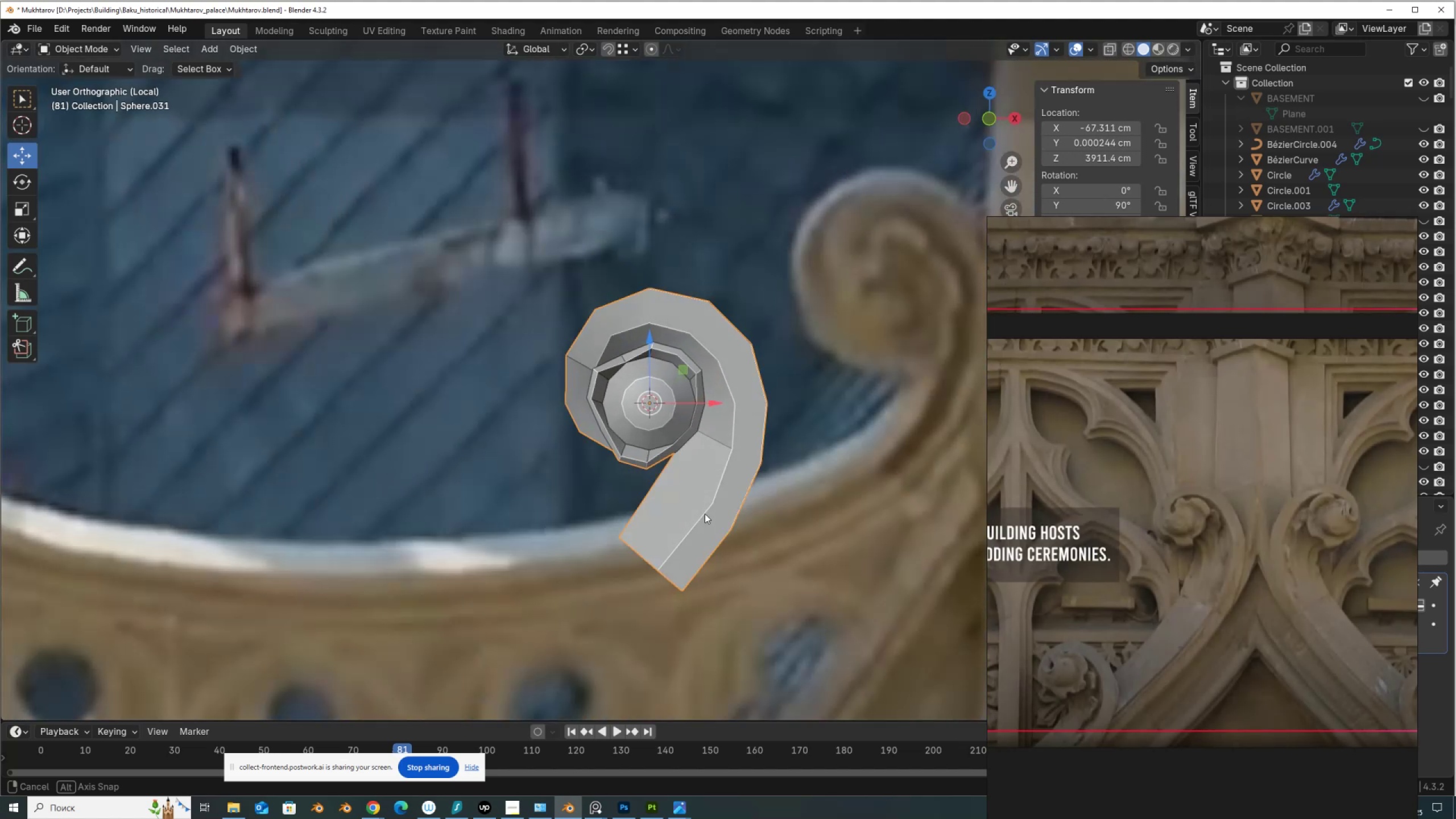 
scroll: coordinate [663, 496], scroll_direction: down, amount: 2.0
 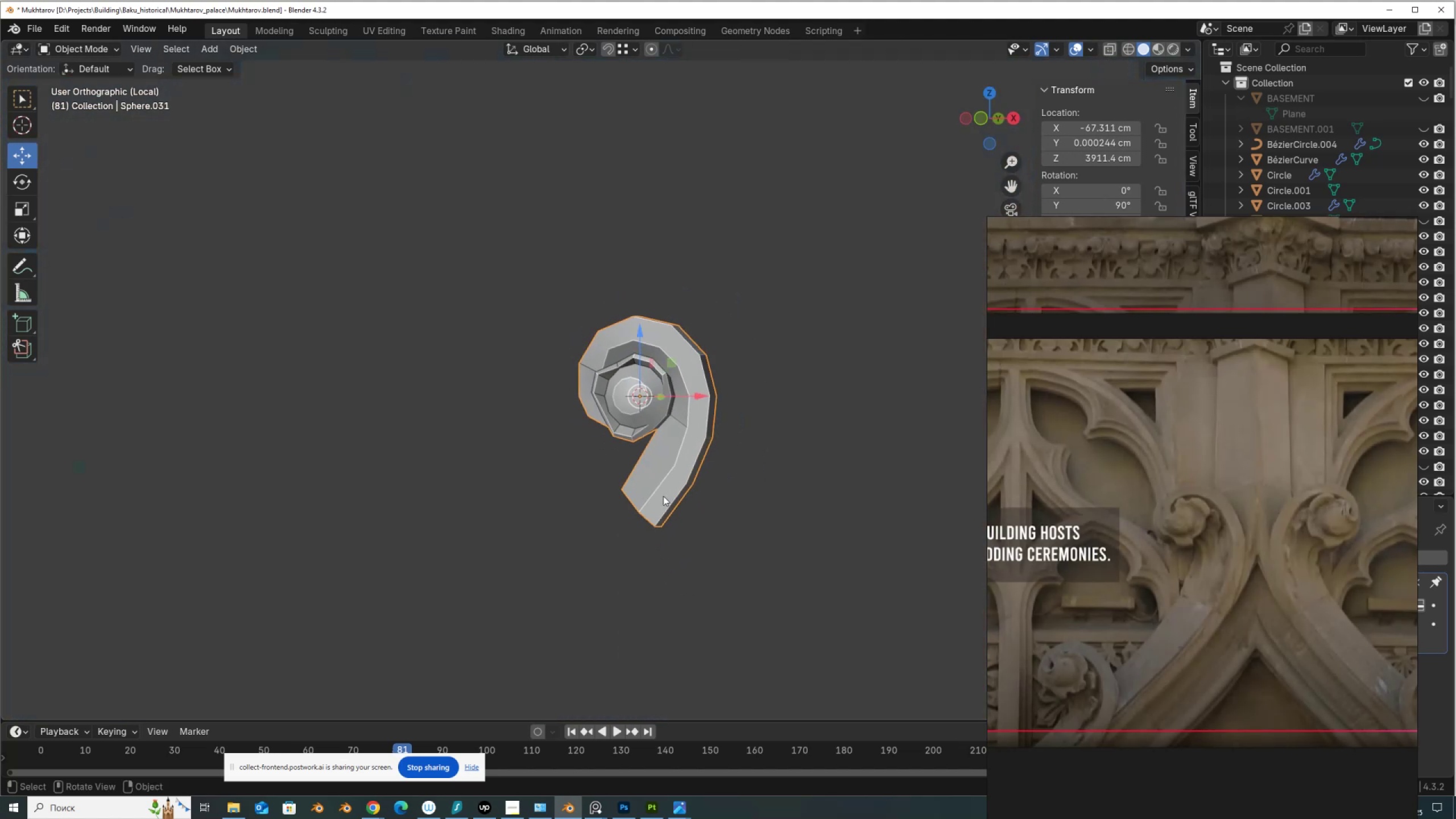 
key(Tab)
 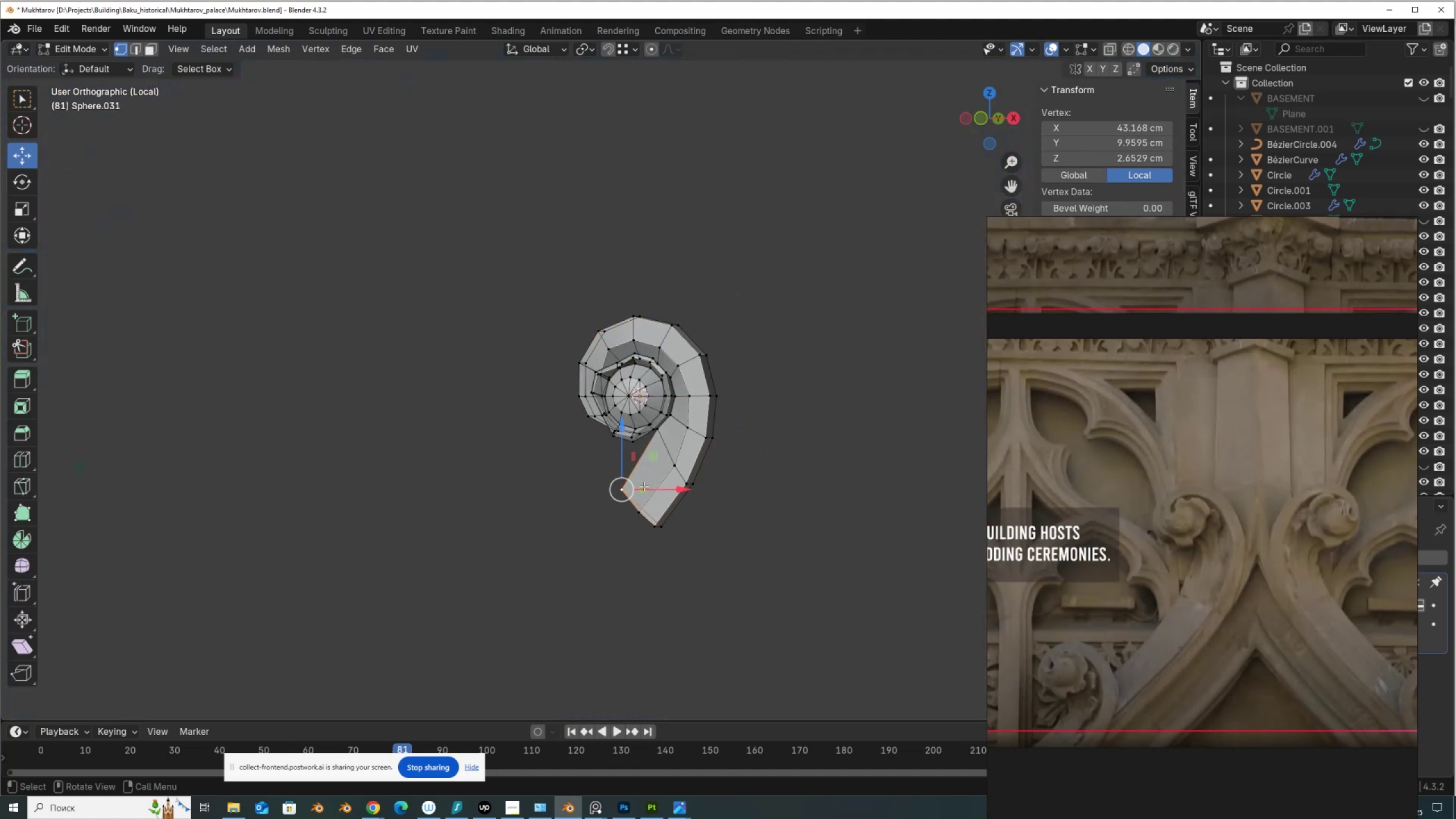 
scroll: coordinate [631, 482], scroll_direction: down, amount: 4.0
 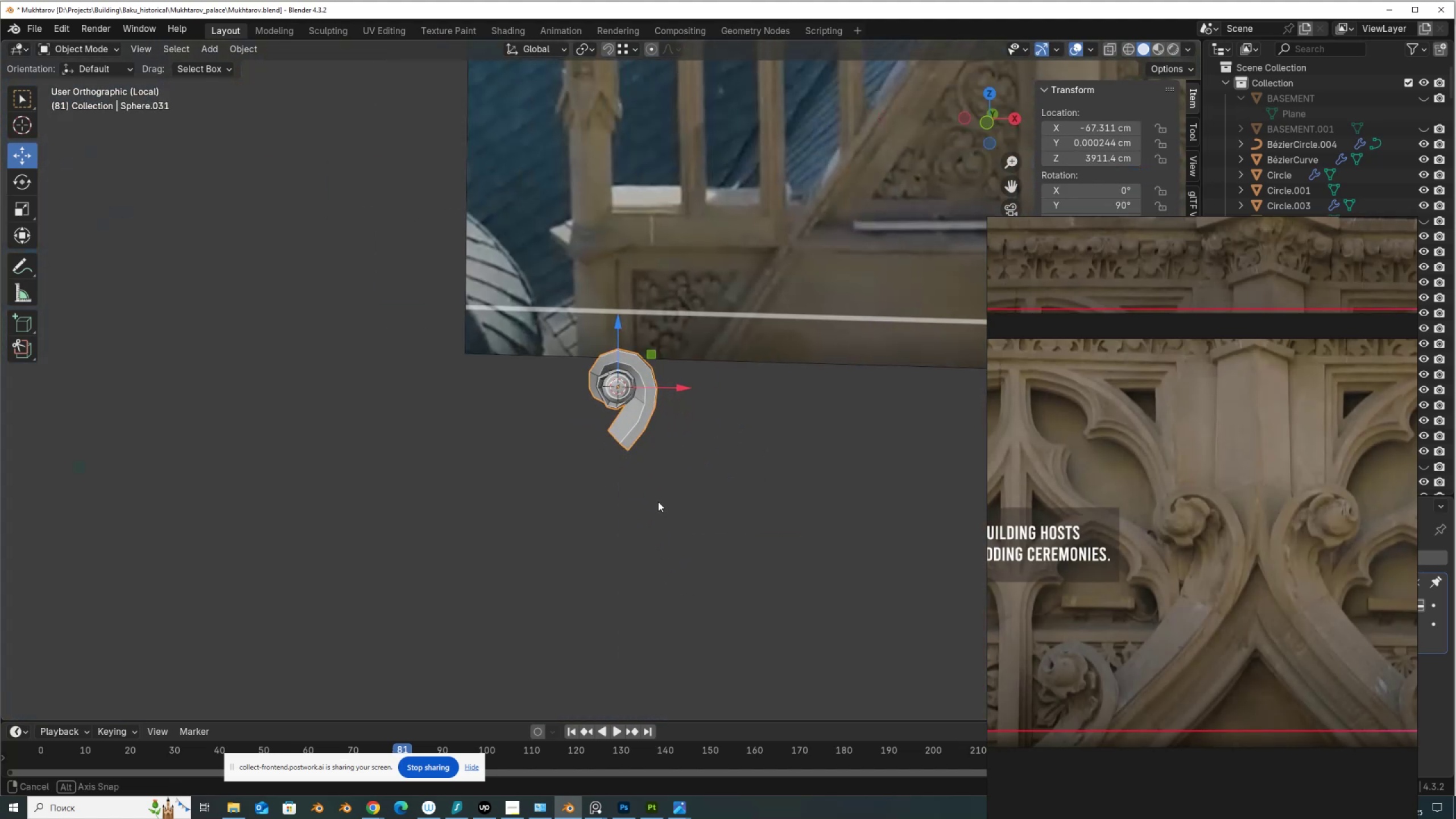 
key(Tab)
 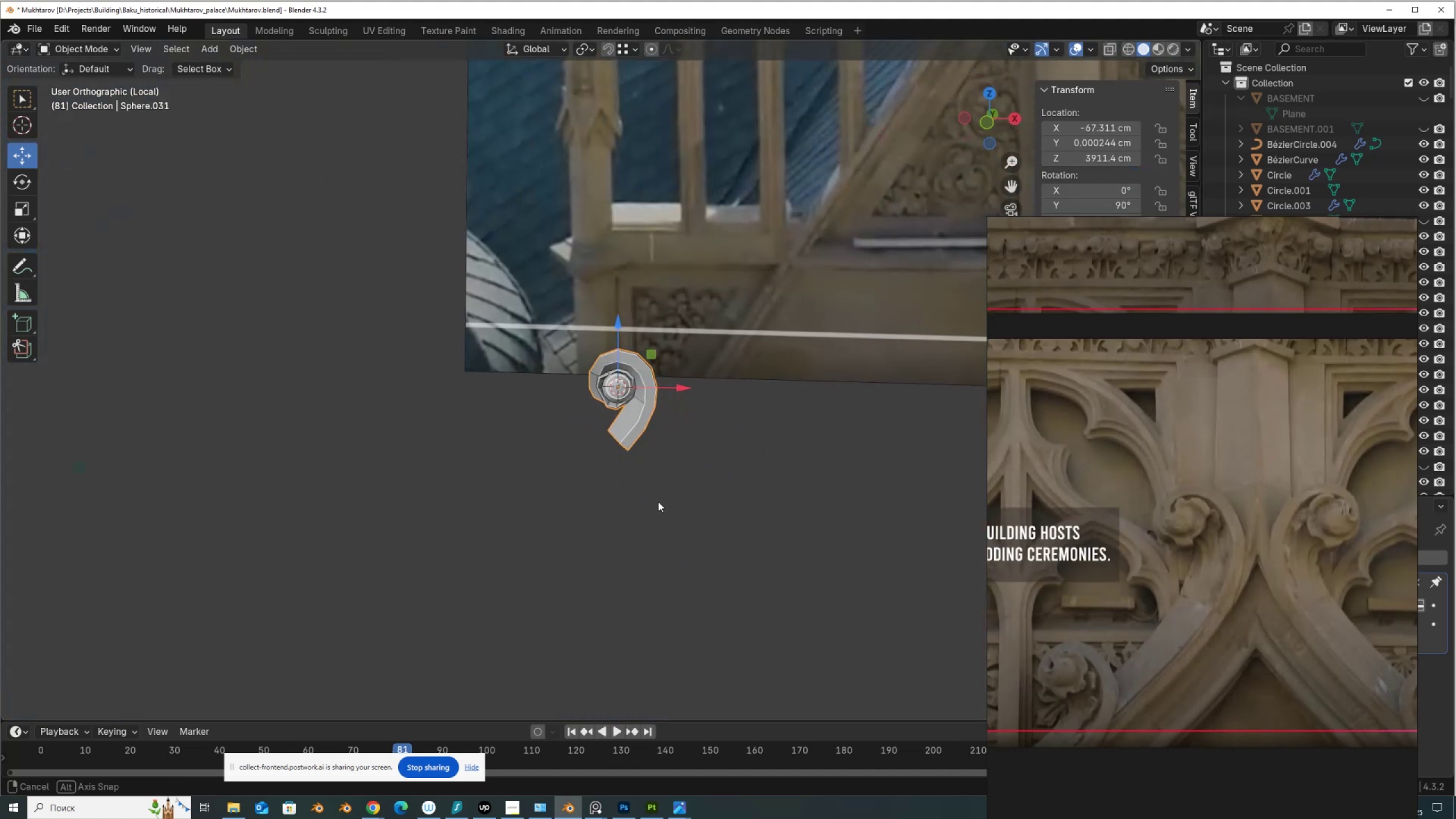 
scroll: coordinate [639, 457], scroll_direction: down, amount: 11.0
 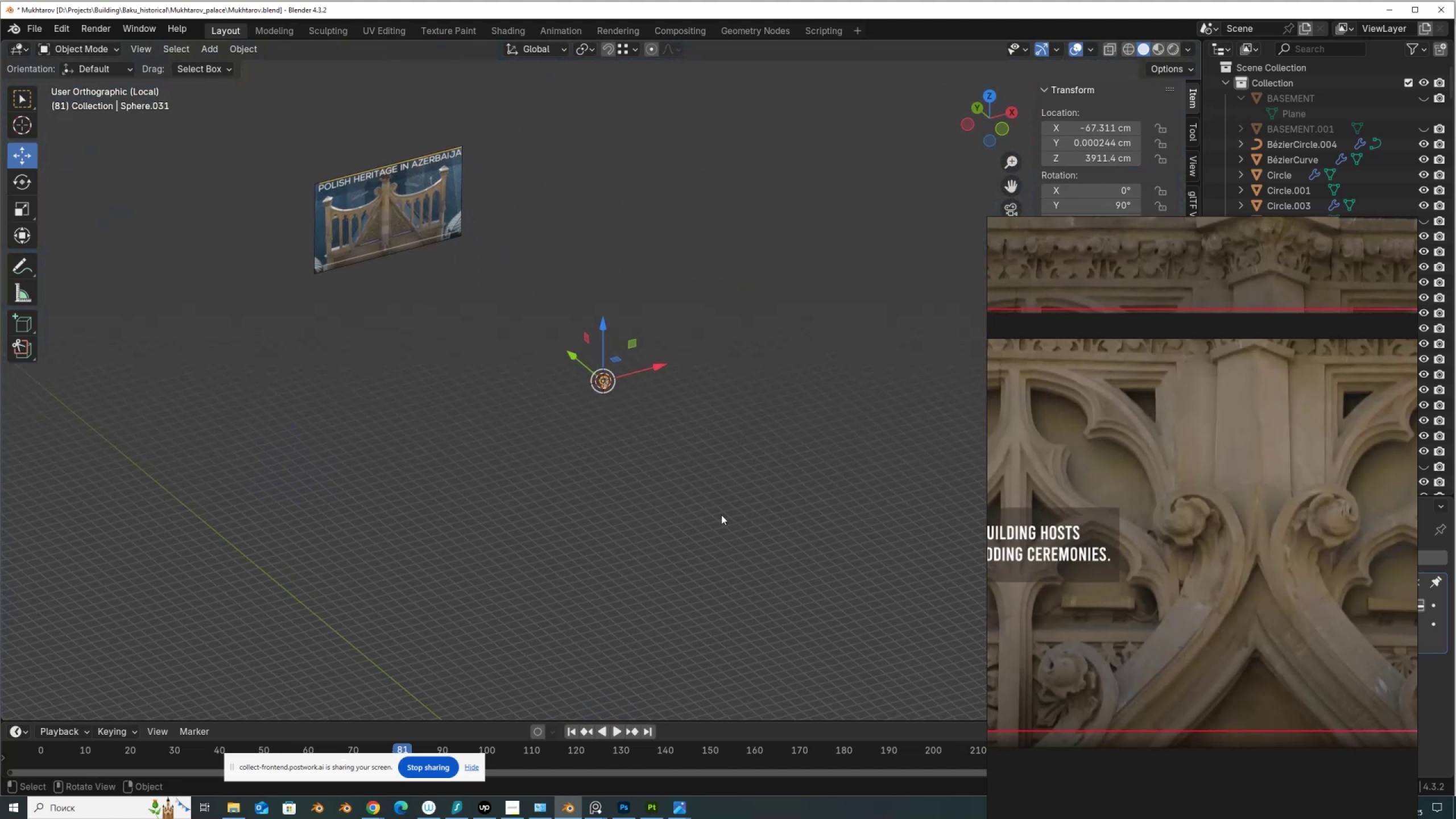 
key(Slash)
 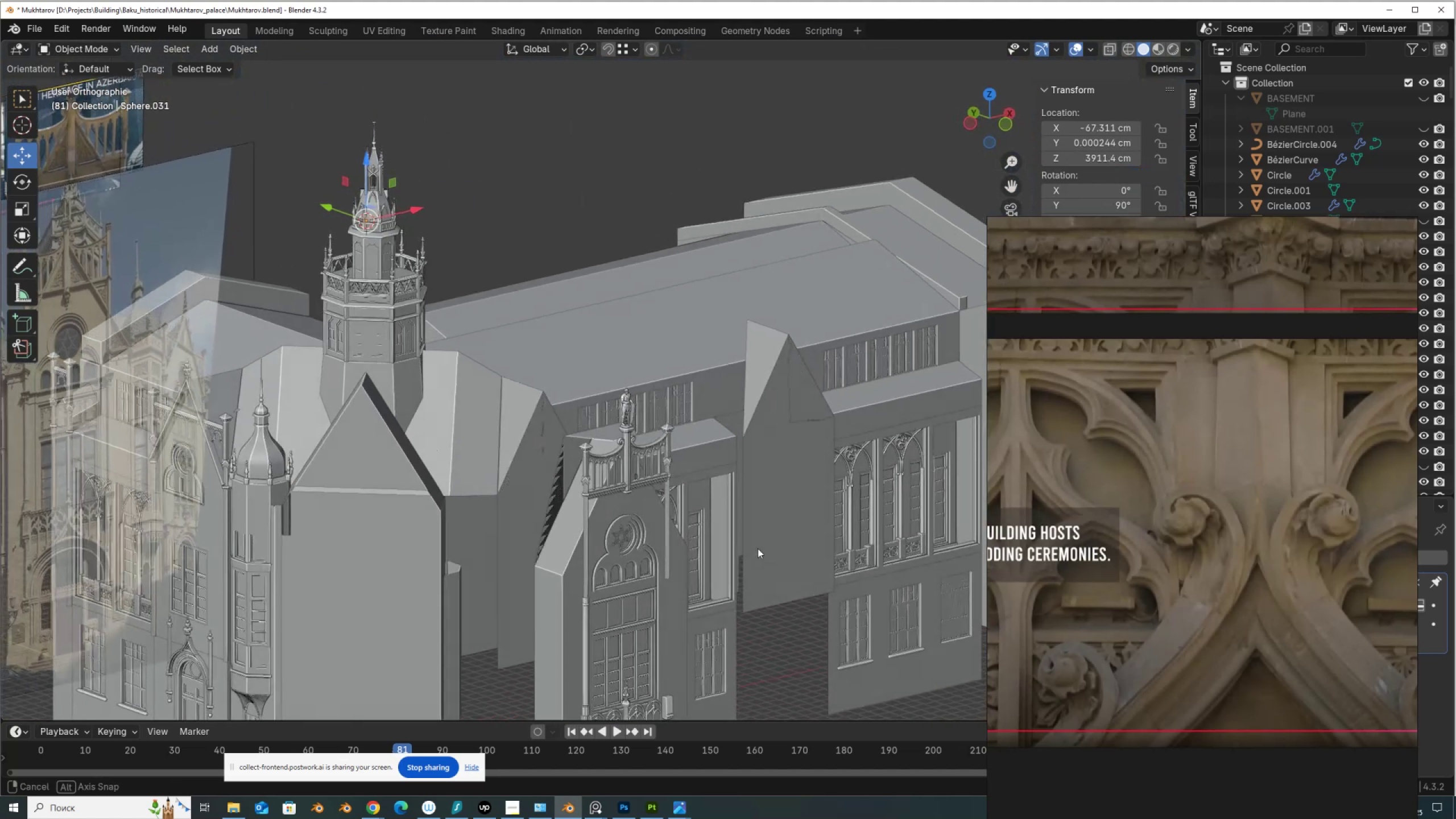 
scroll: coordinate [758, 548], scroll_direction: up, amount: 7.0
 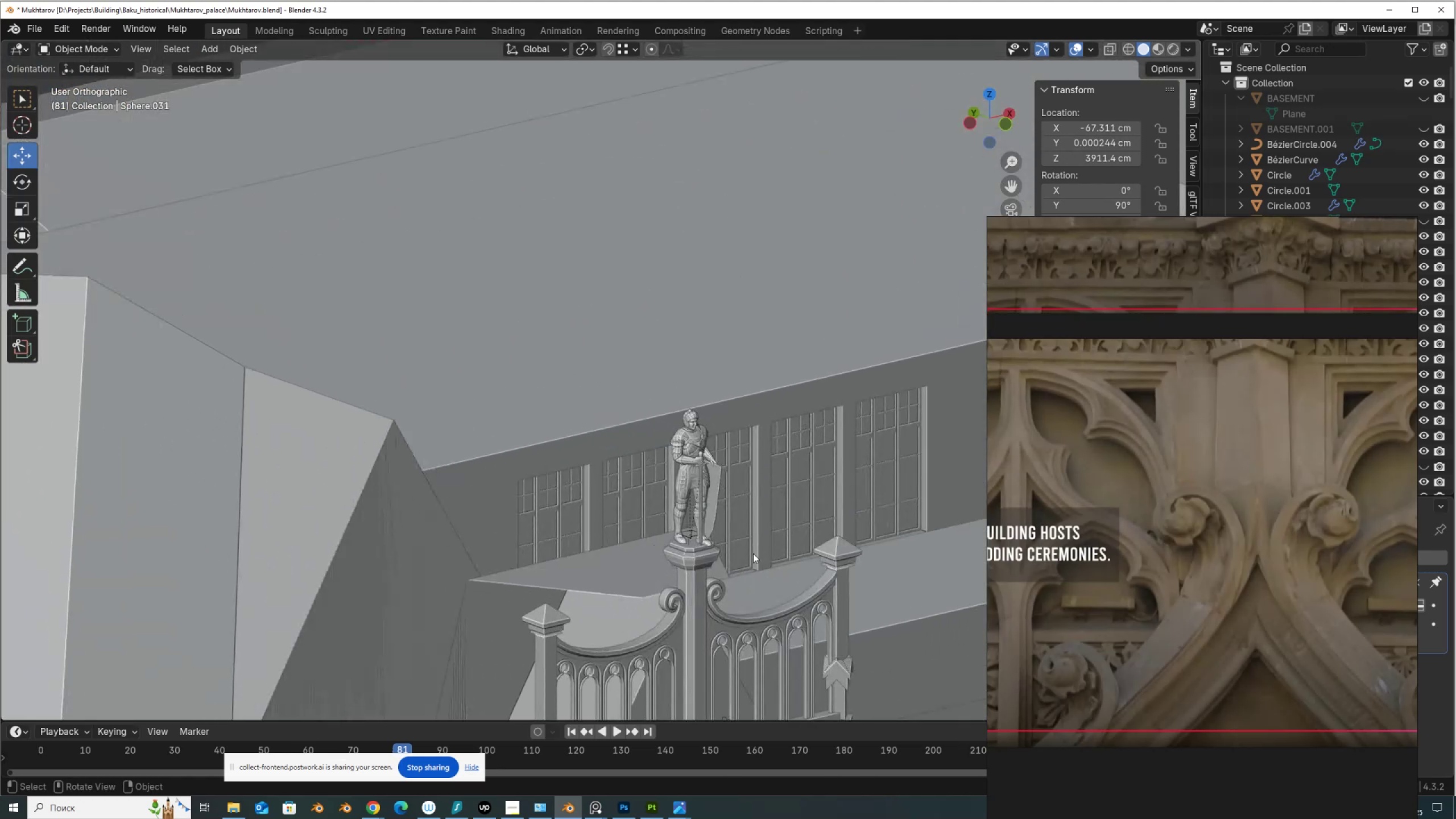 
hold_key(key=ShiftLeft, duration=0.56)
 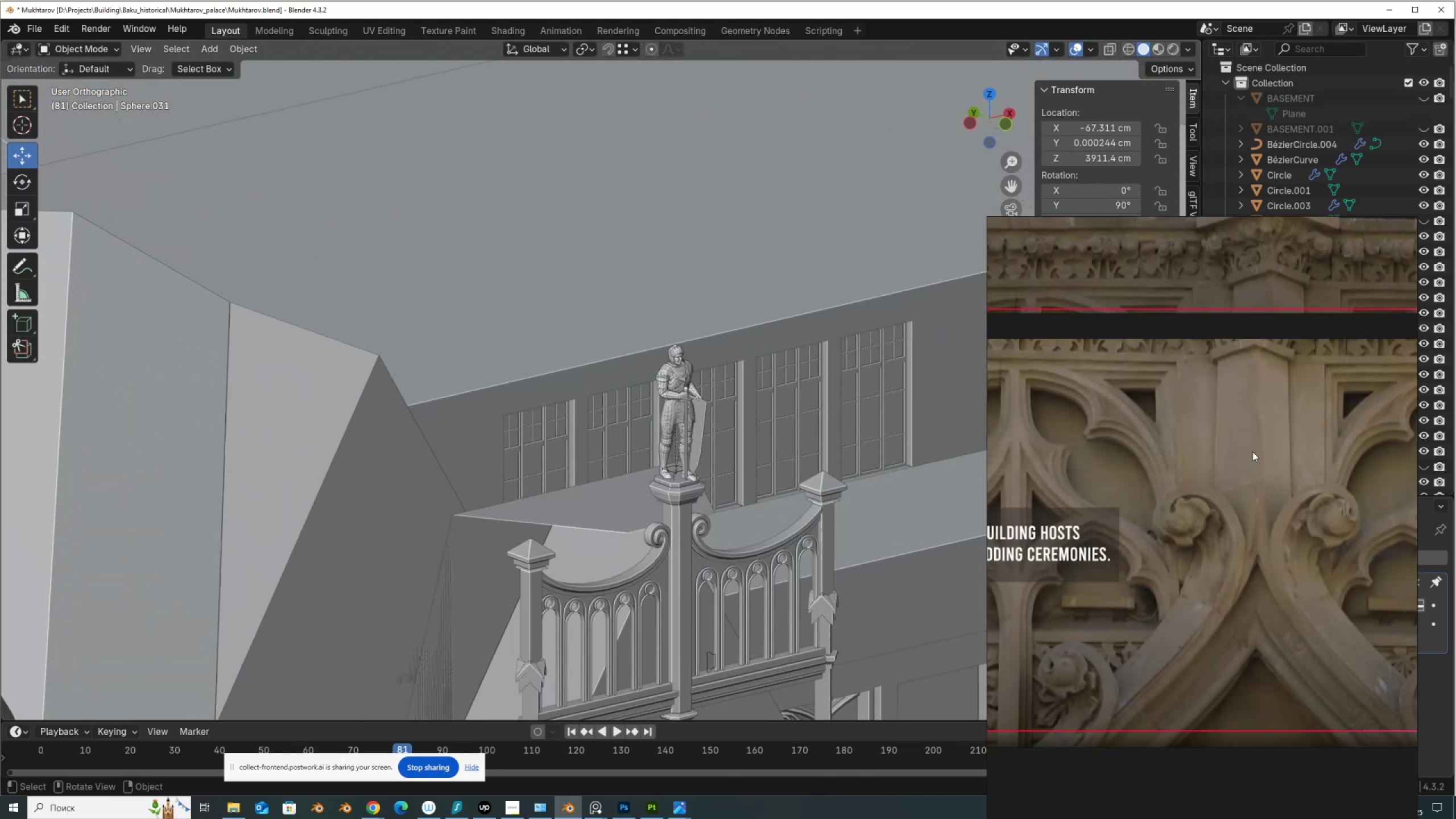 
scroll: coordinate [1141, 454], scroll_direction: down, amount: 7.0
 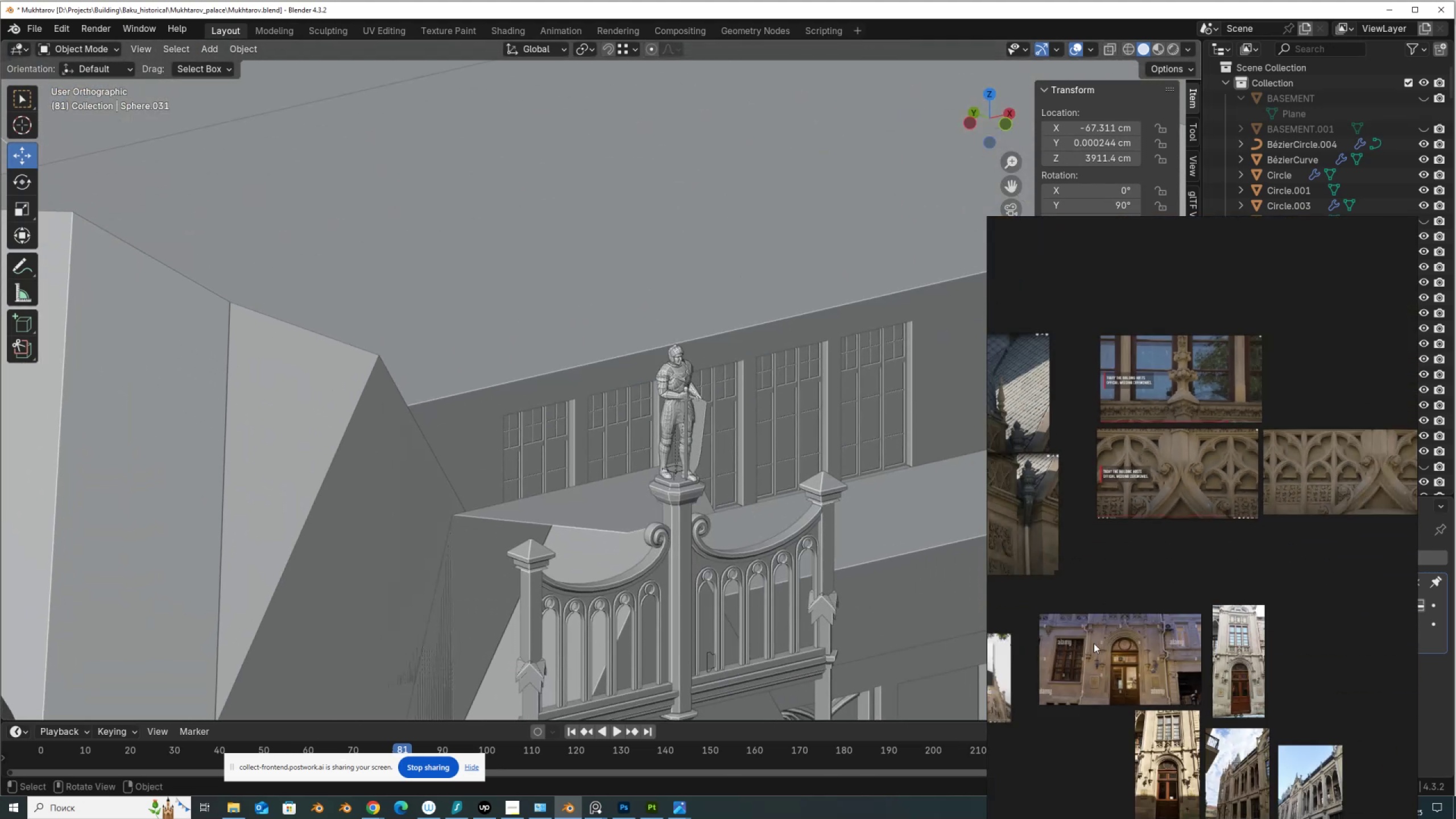 
scroll: coordinate [1127, 627], scroll_direction: up, amount: 10.0
 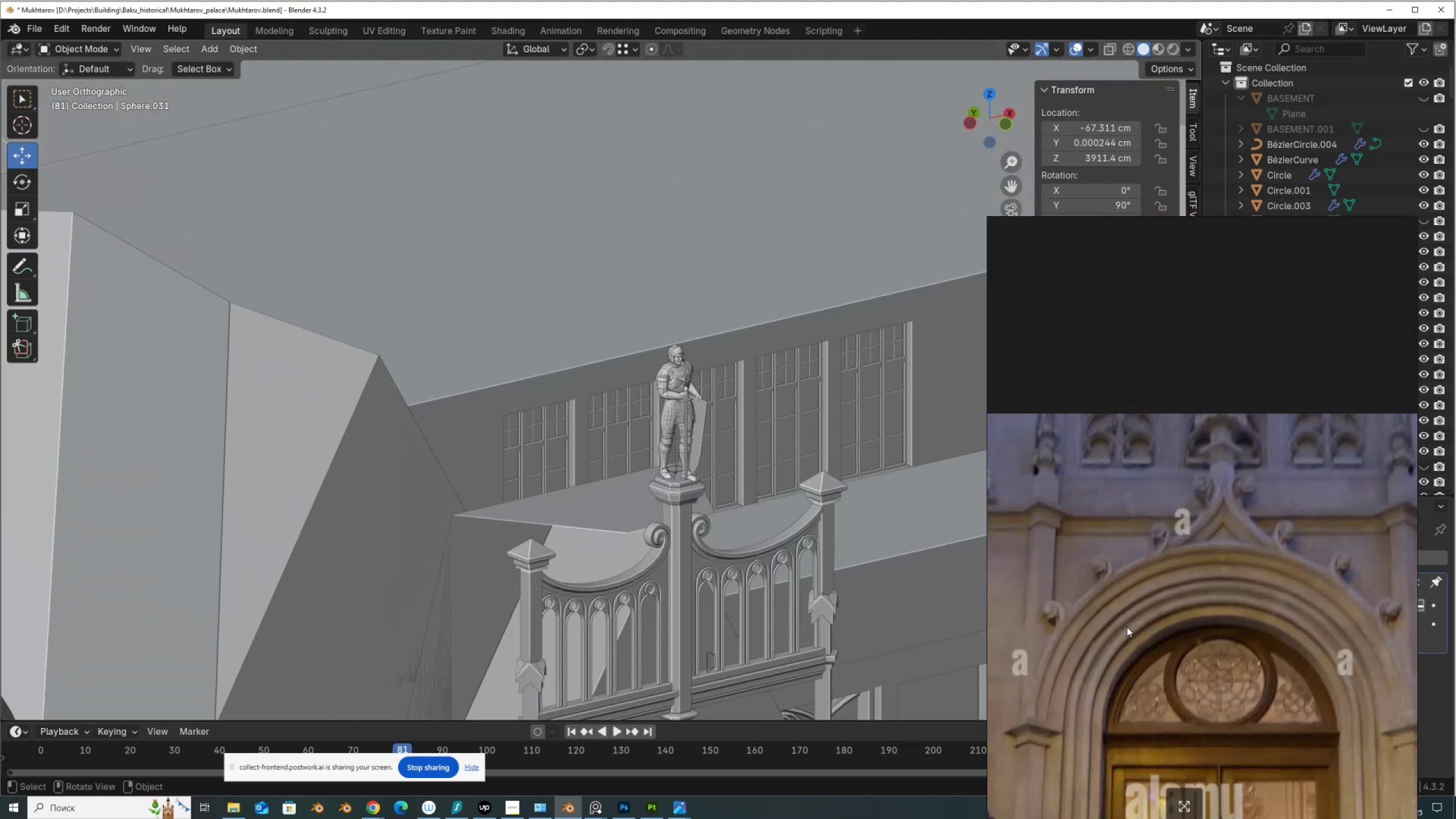 
scroll: coordinate [532, 499], scroll_direction: down, amount: 11.0
 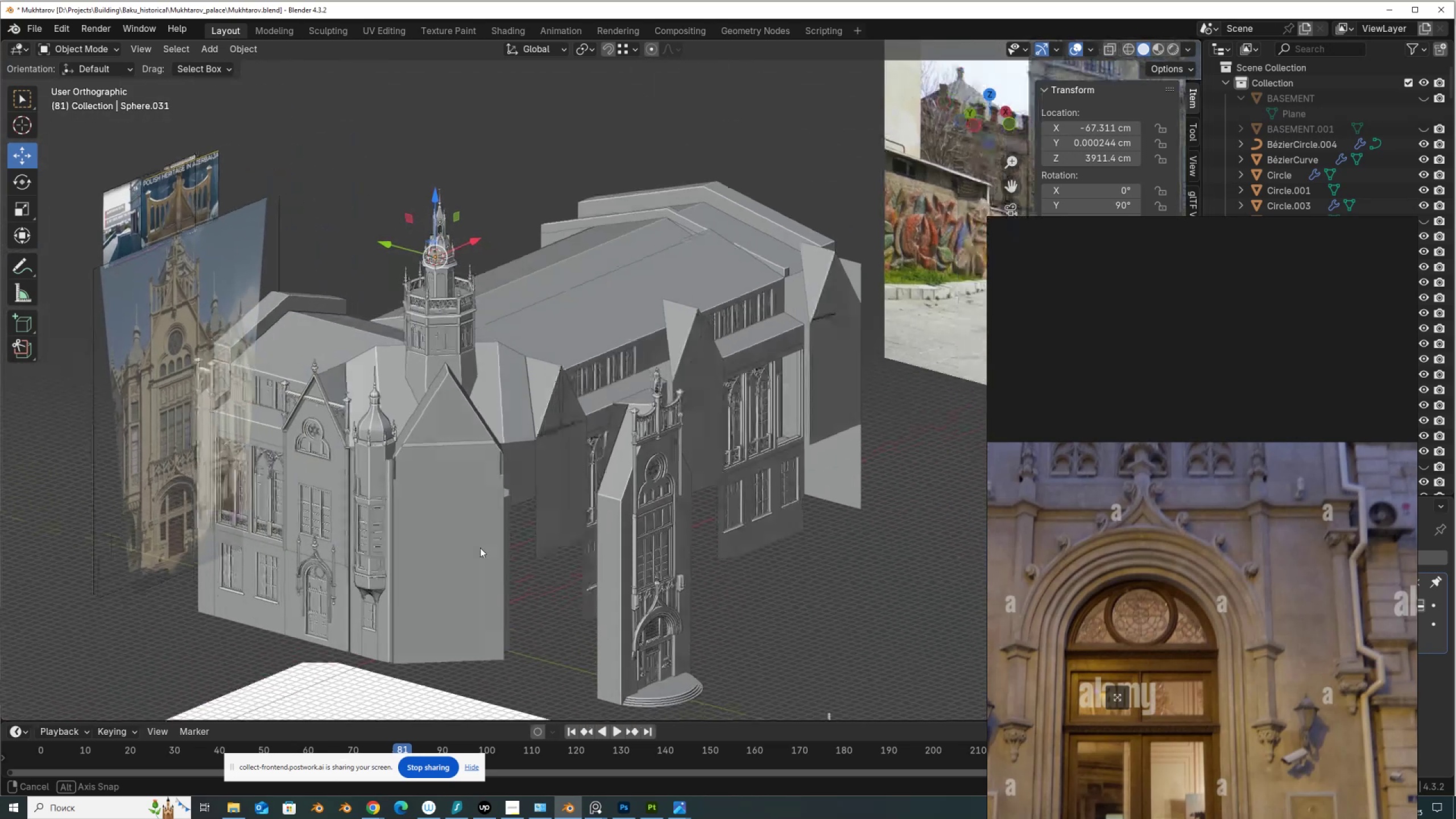 
scroll: coordinate [484, 553], scroll_direction: up, amount: 2.0
 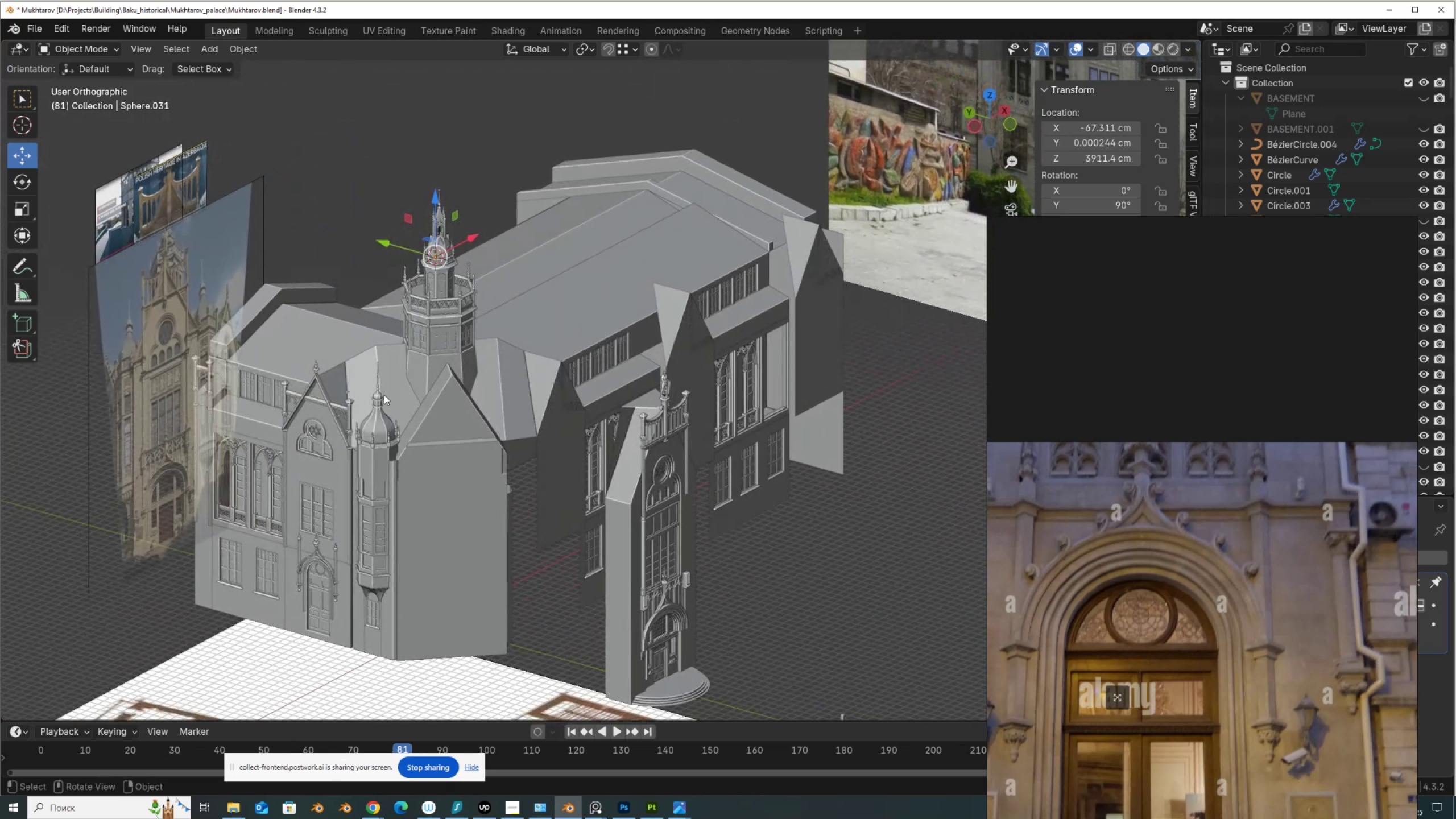 
hold_key(key=ShiftLeft, duration=0.53)
scroll: coordinate [671, 312], scroll_direction: up, amount: 4.0
 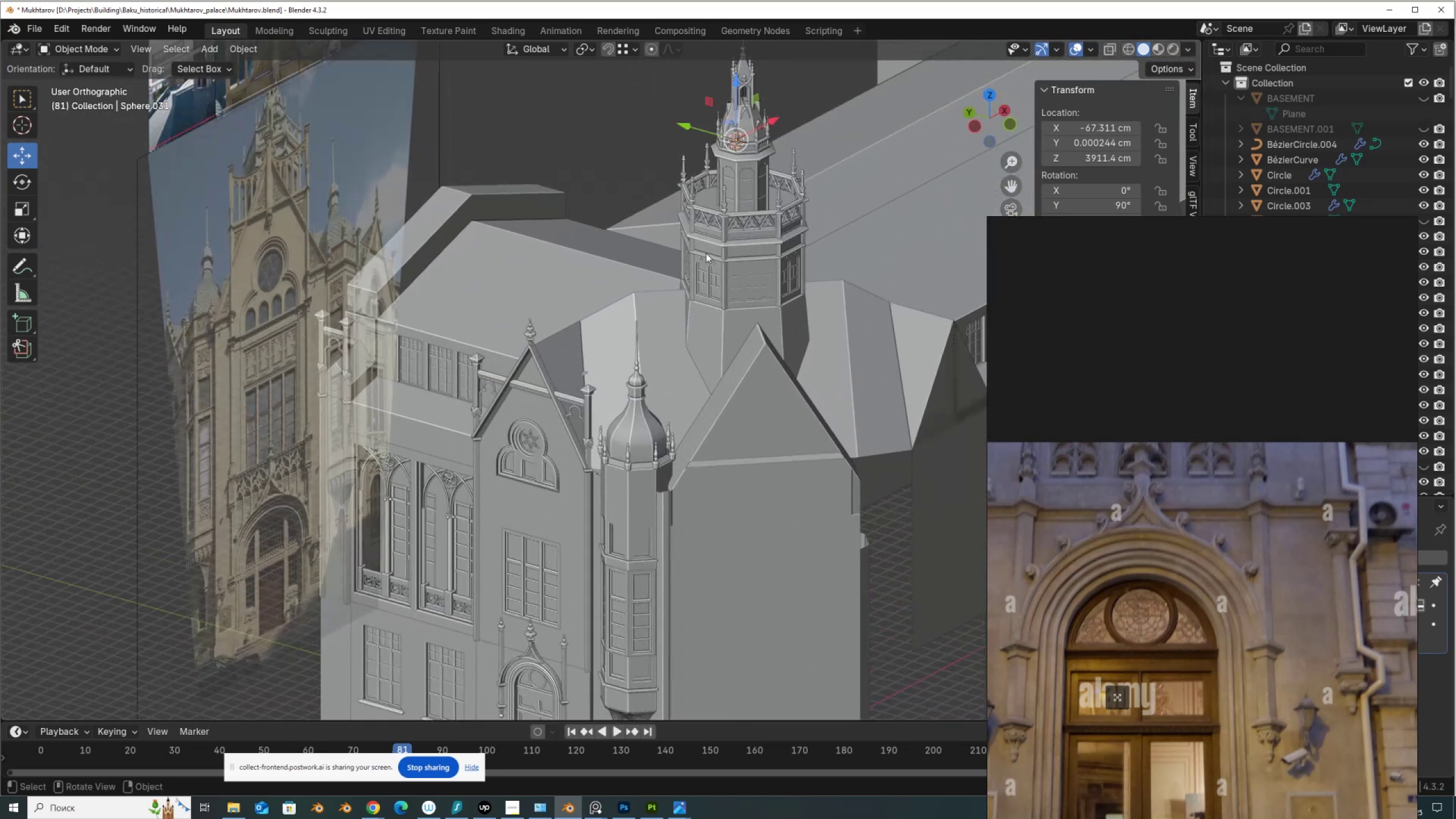 
key(G)
 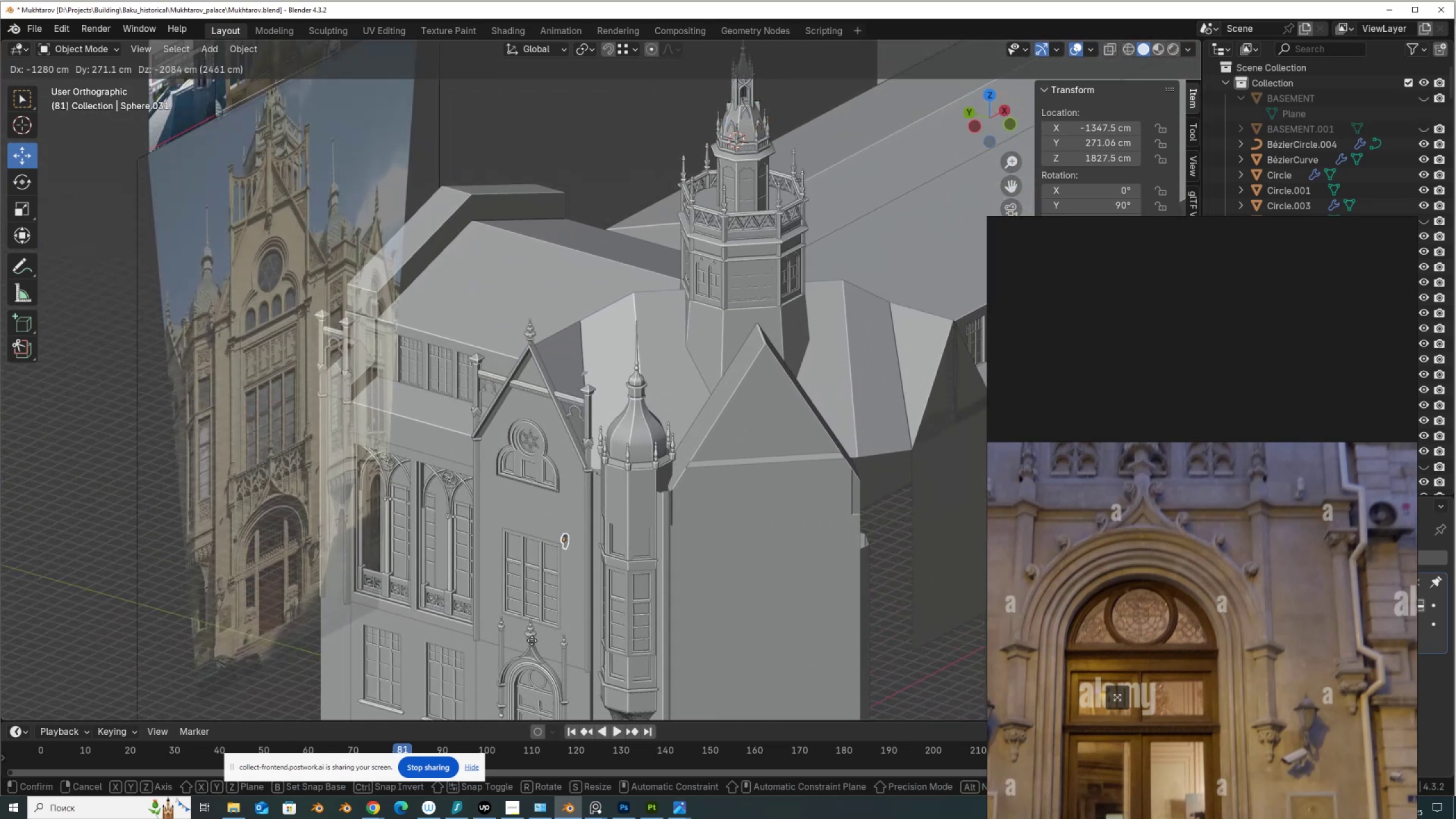 
key(Shift+ShiftLeft)
 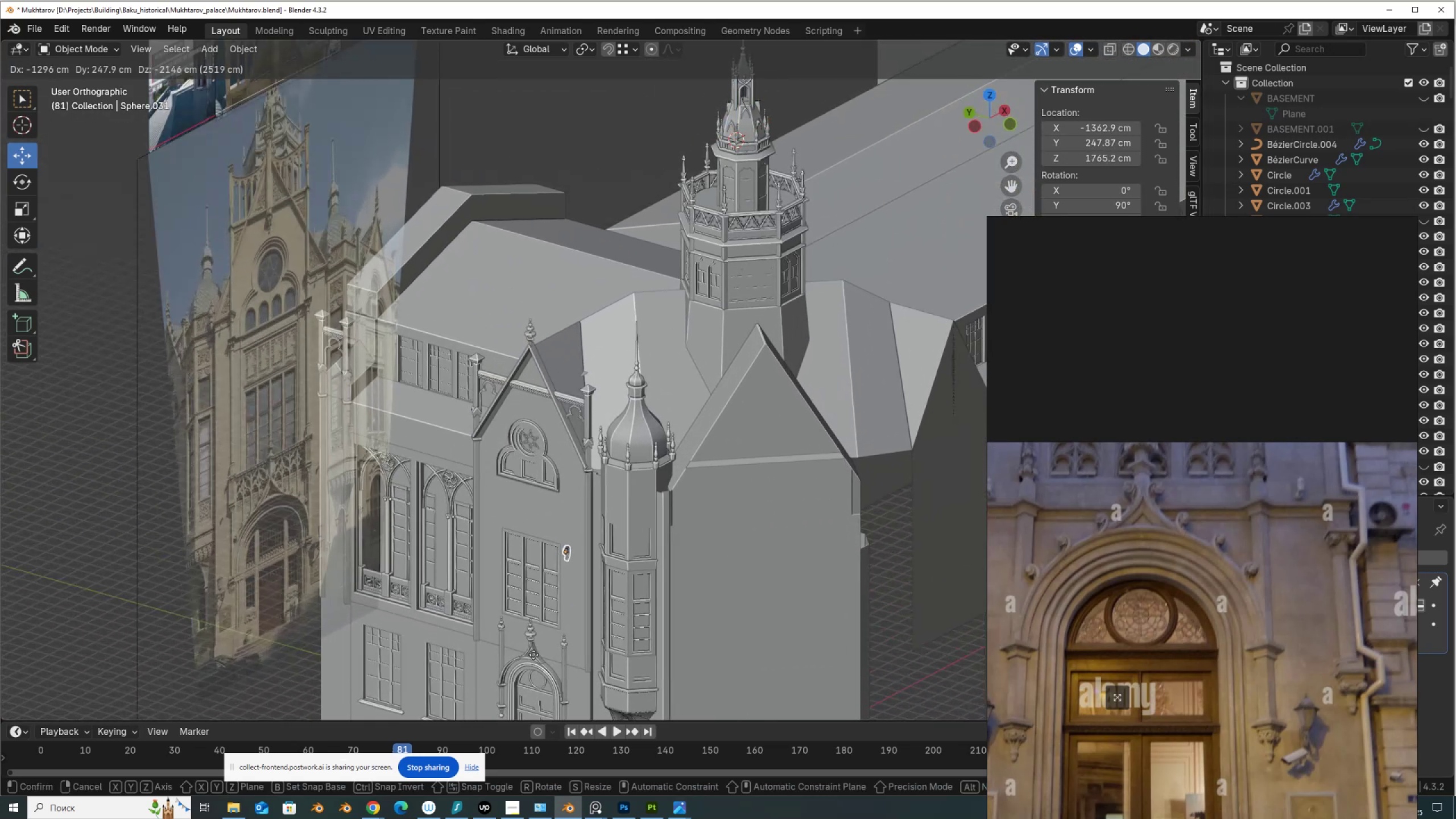 
hold_key(key=ControlLeft, duration=0.57)
left_click([533, 656])
 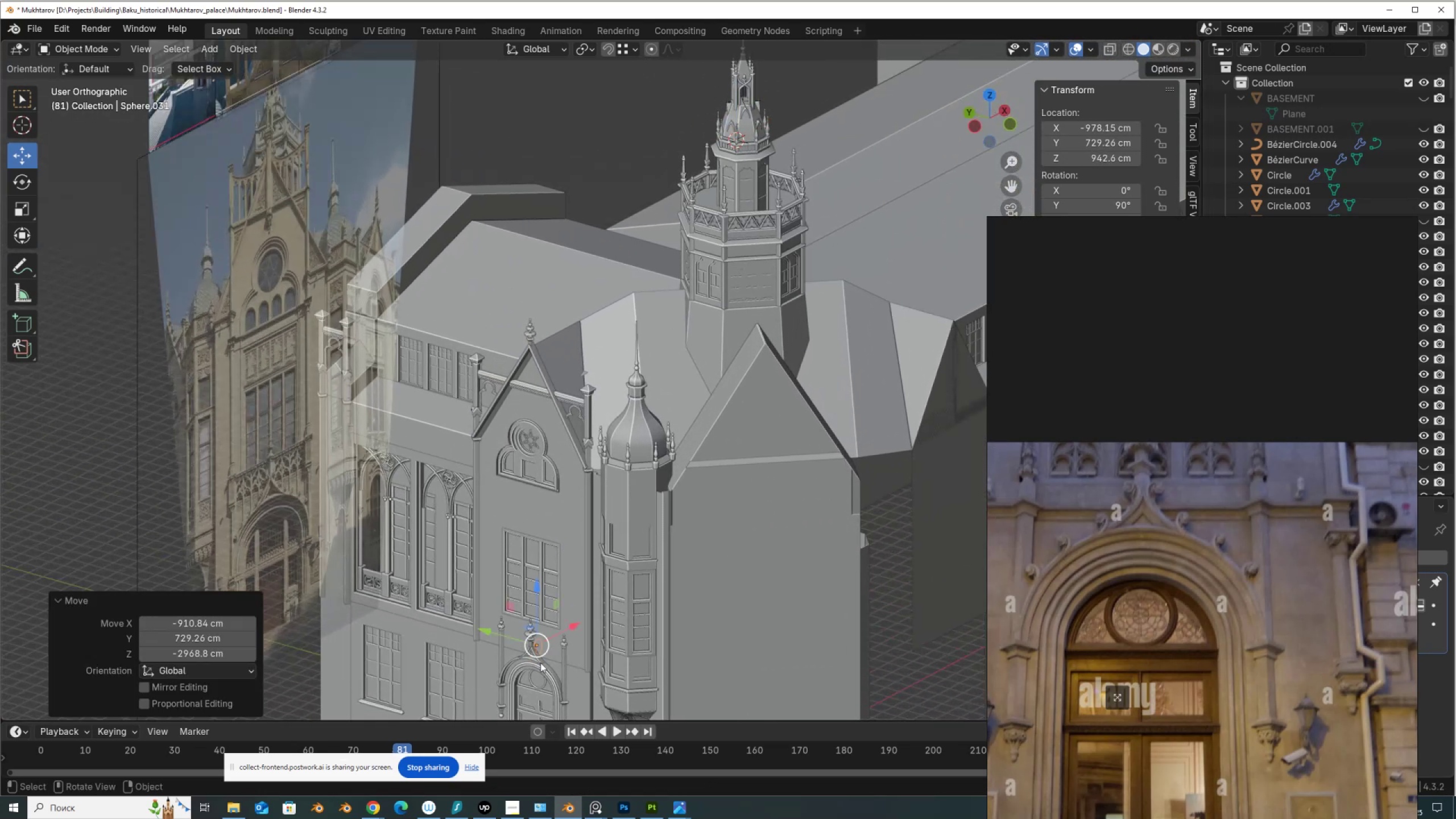 
hold_key(key=ShiftLeft, duration=0.43)
 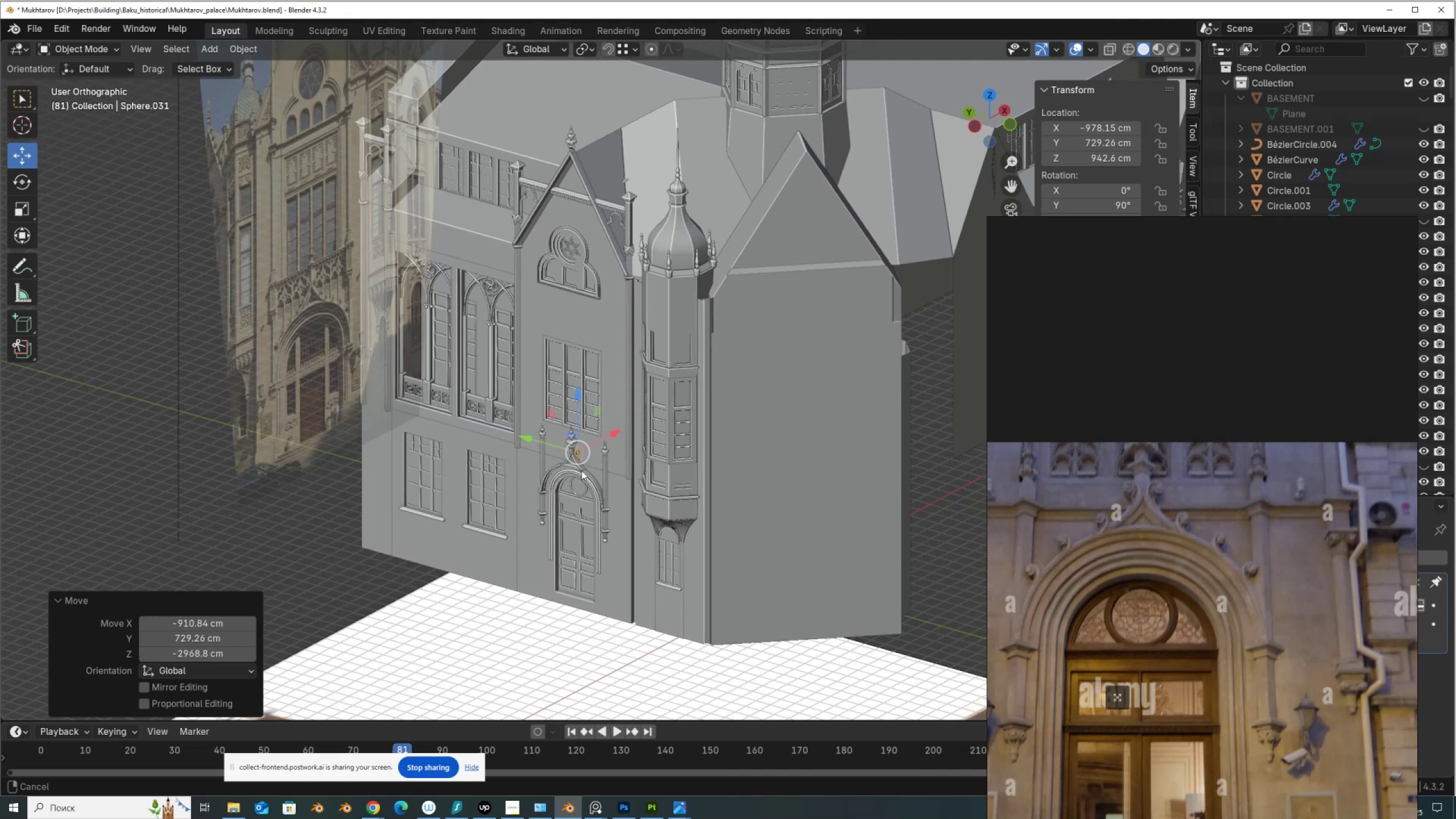 
scroll: coordinate [602, 519], scroll_direction: up, amount: 10.0
 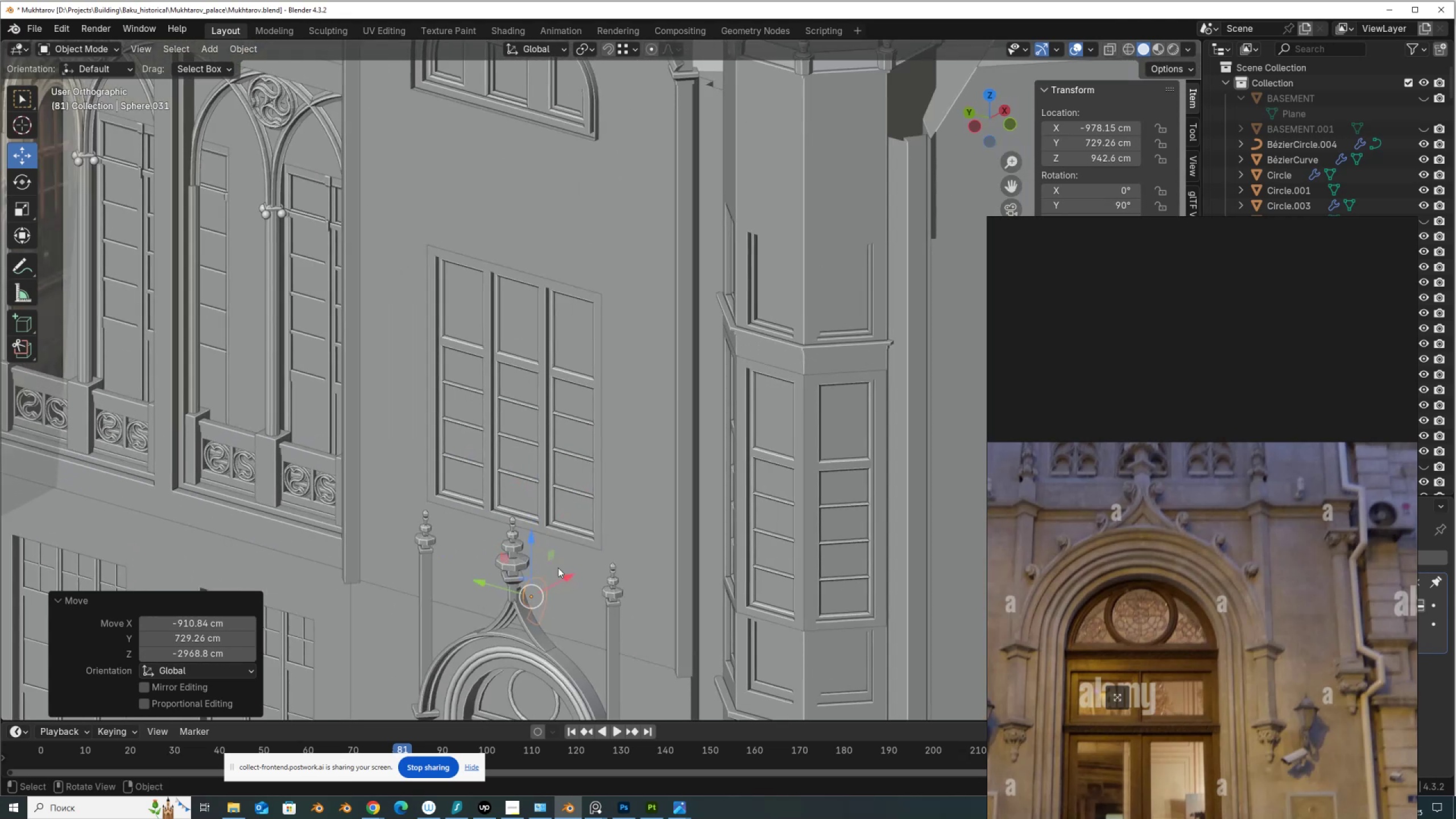 
hold_key(key=ShiftLeft, duration=0.41)
 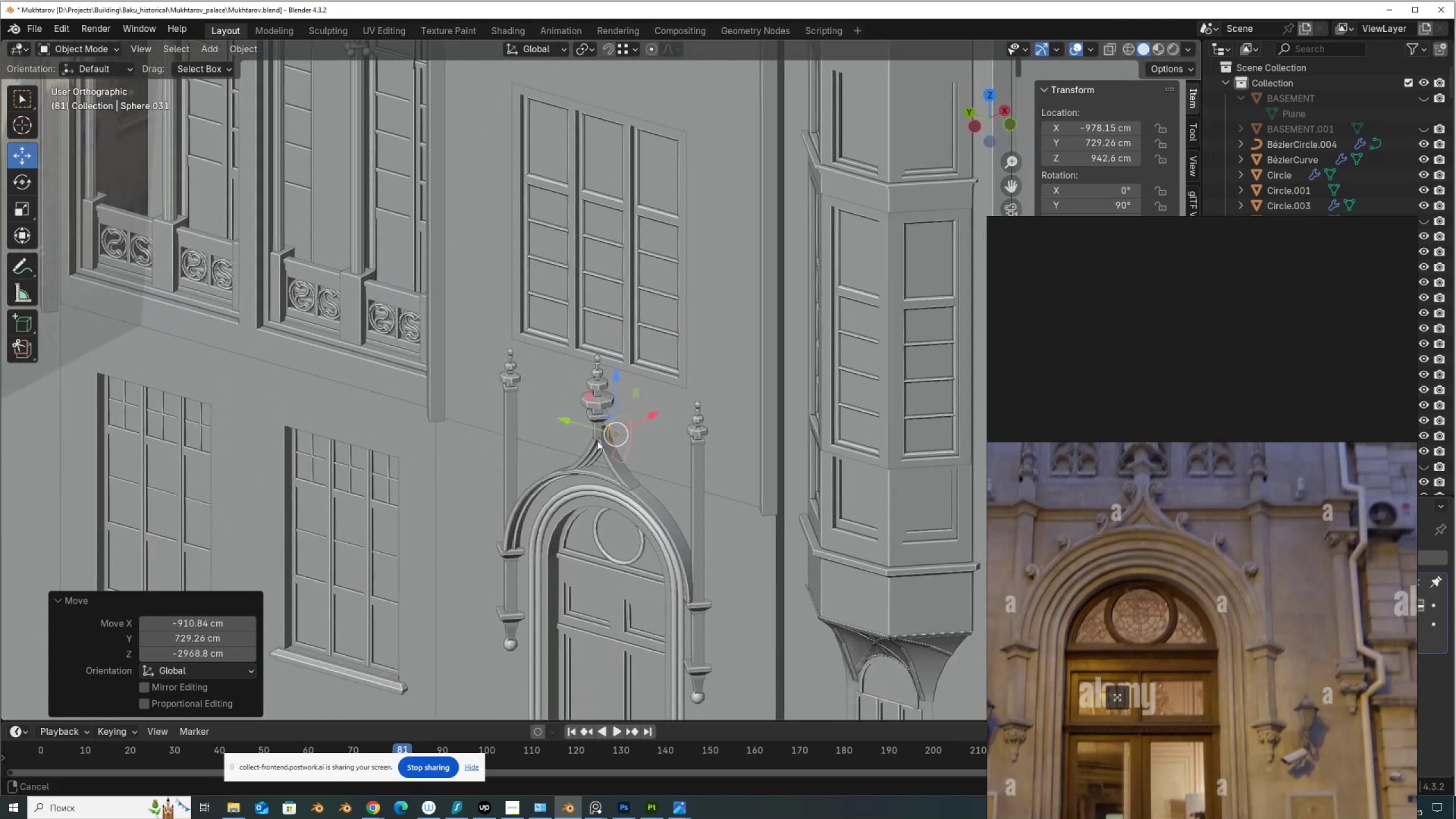 
scroll: coordinate [609, 456], scroll_direction: up, amount: 6.0
 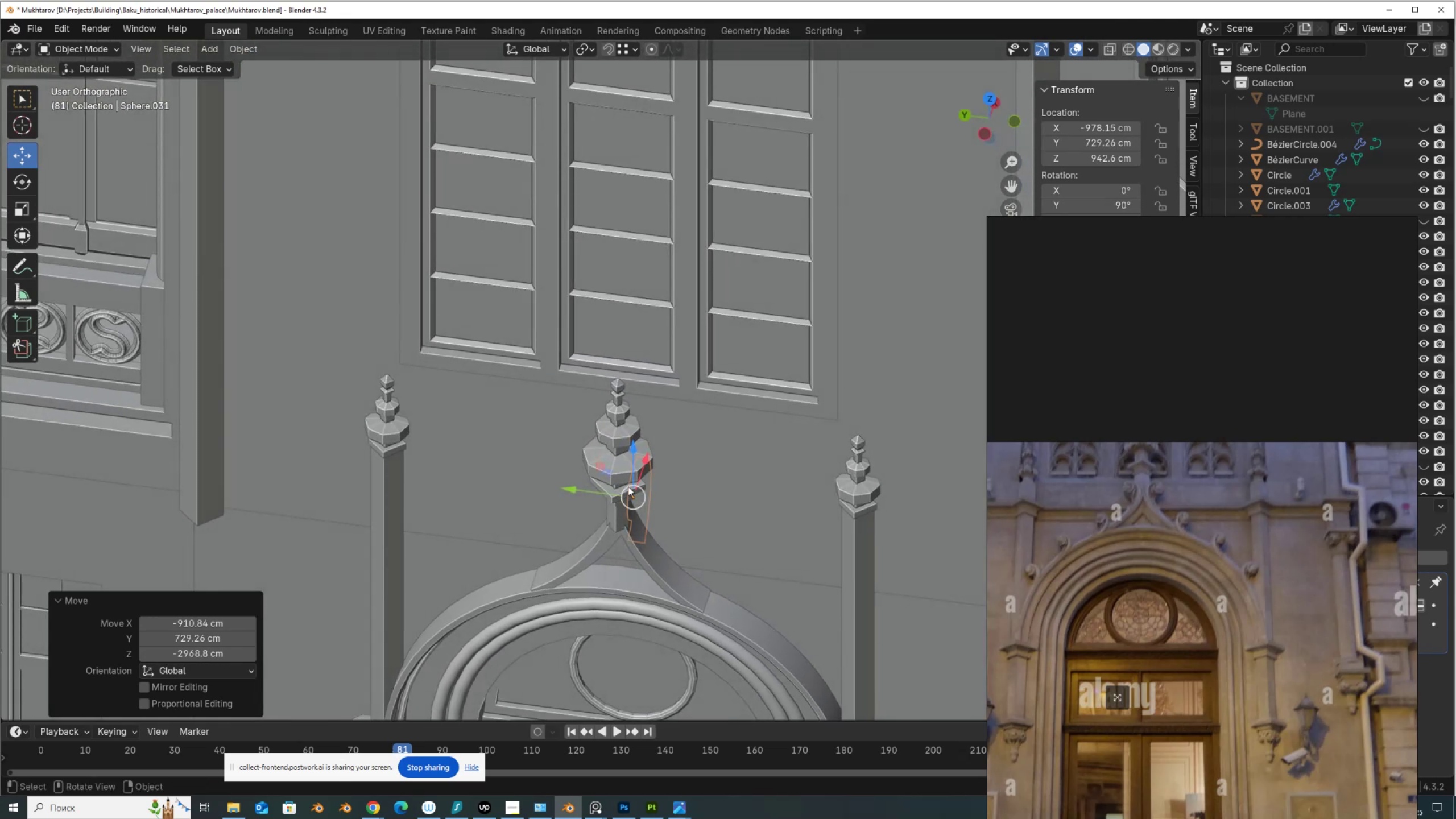 
left_click_drag(start_coordinate=[644, 456], to_coordinate=[598, 557])
 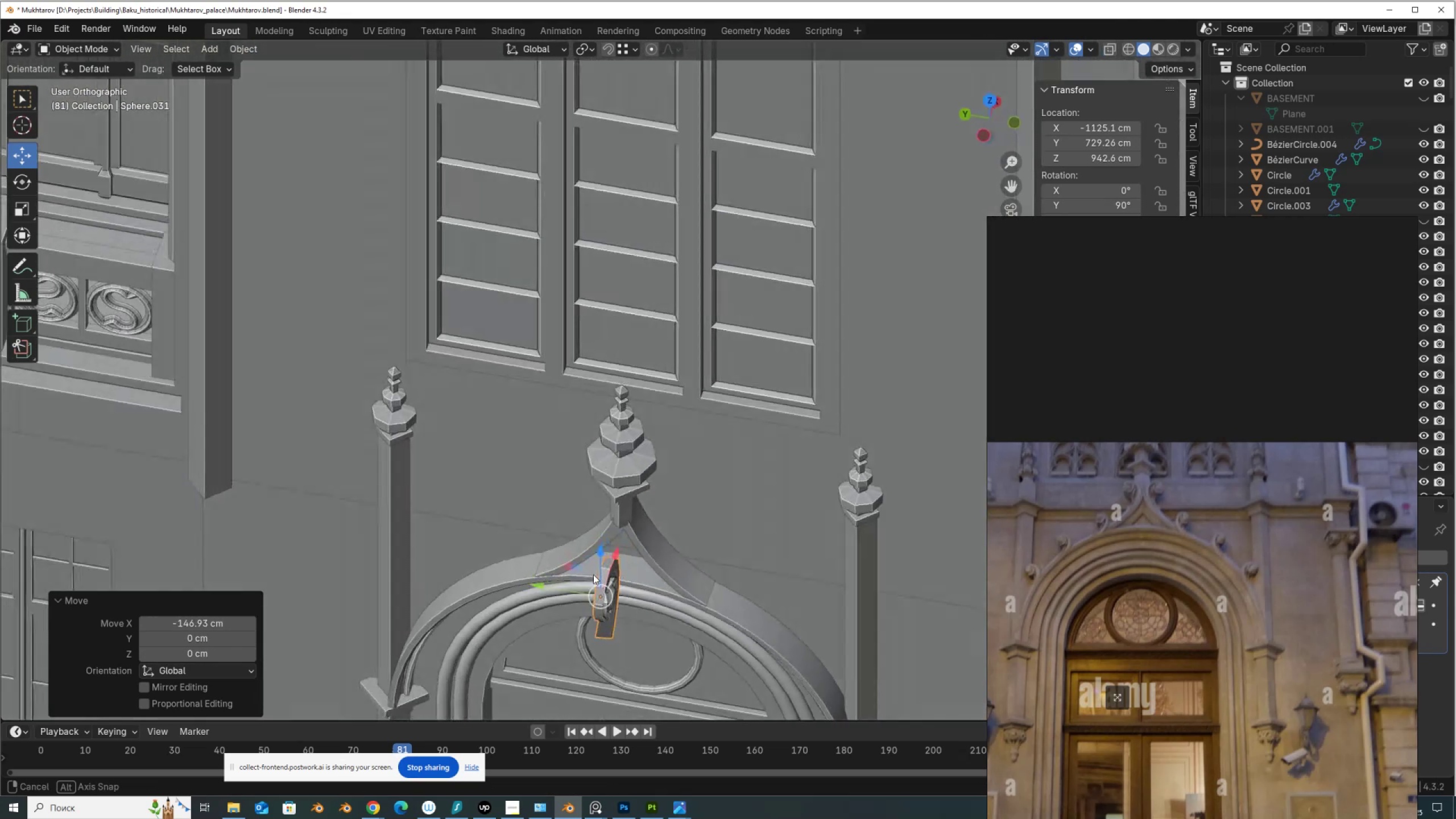 
hold_key(key=AltLeft, duration=1.53)
 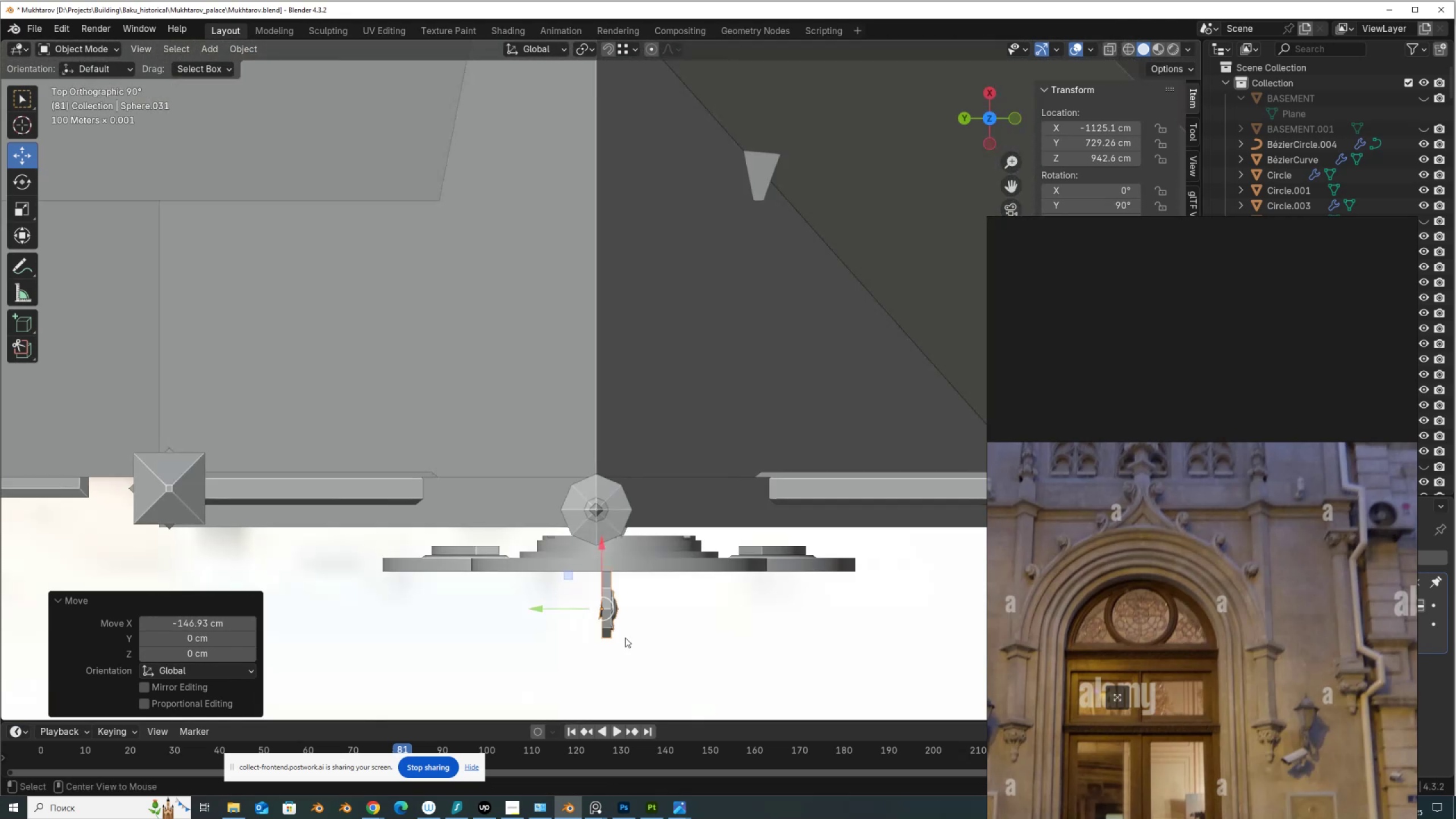 
key(Alt+AltLeft)
 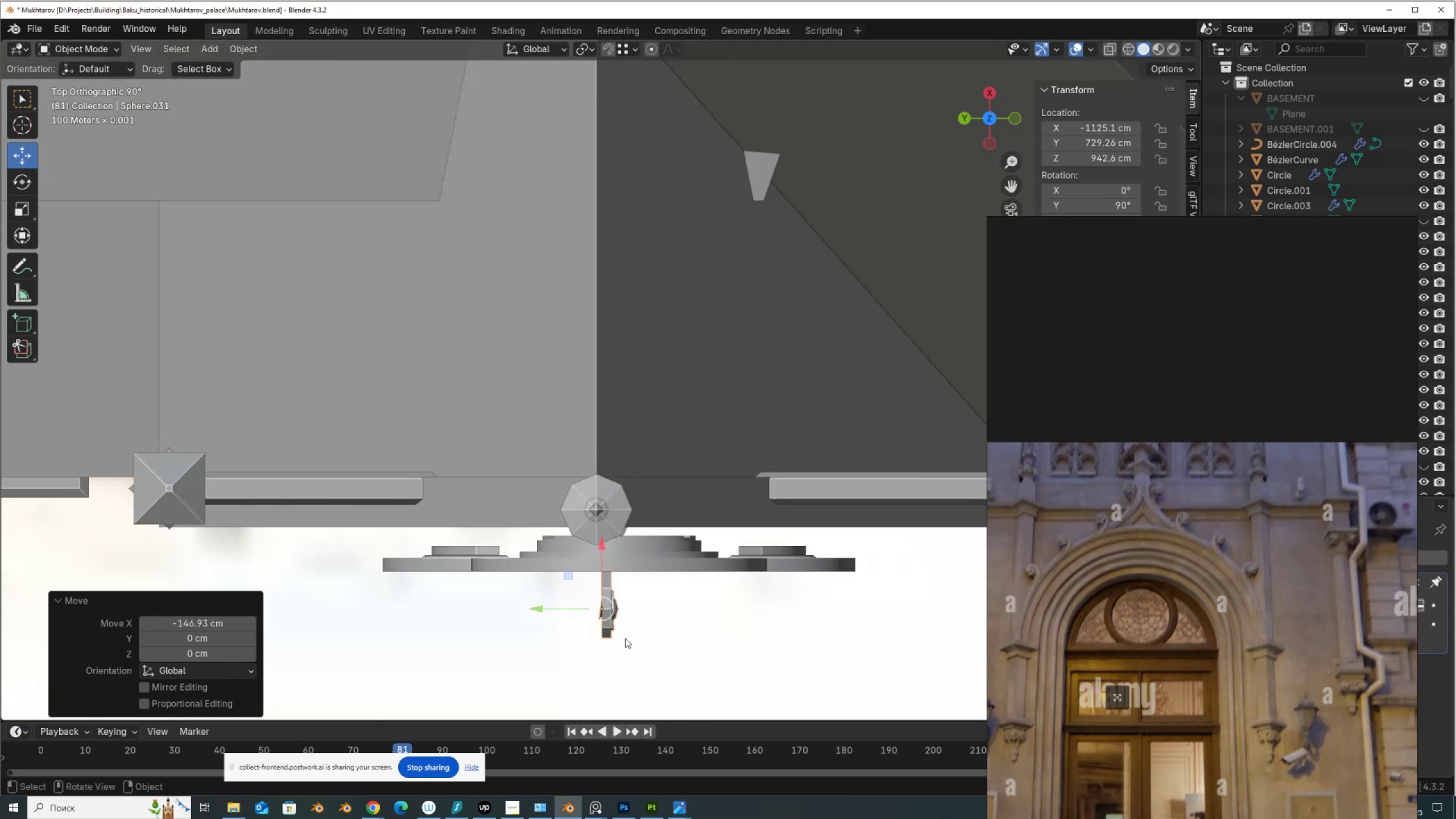 
key(Alt+AltLeft)
 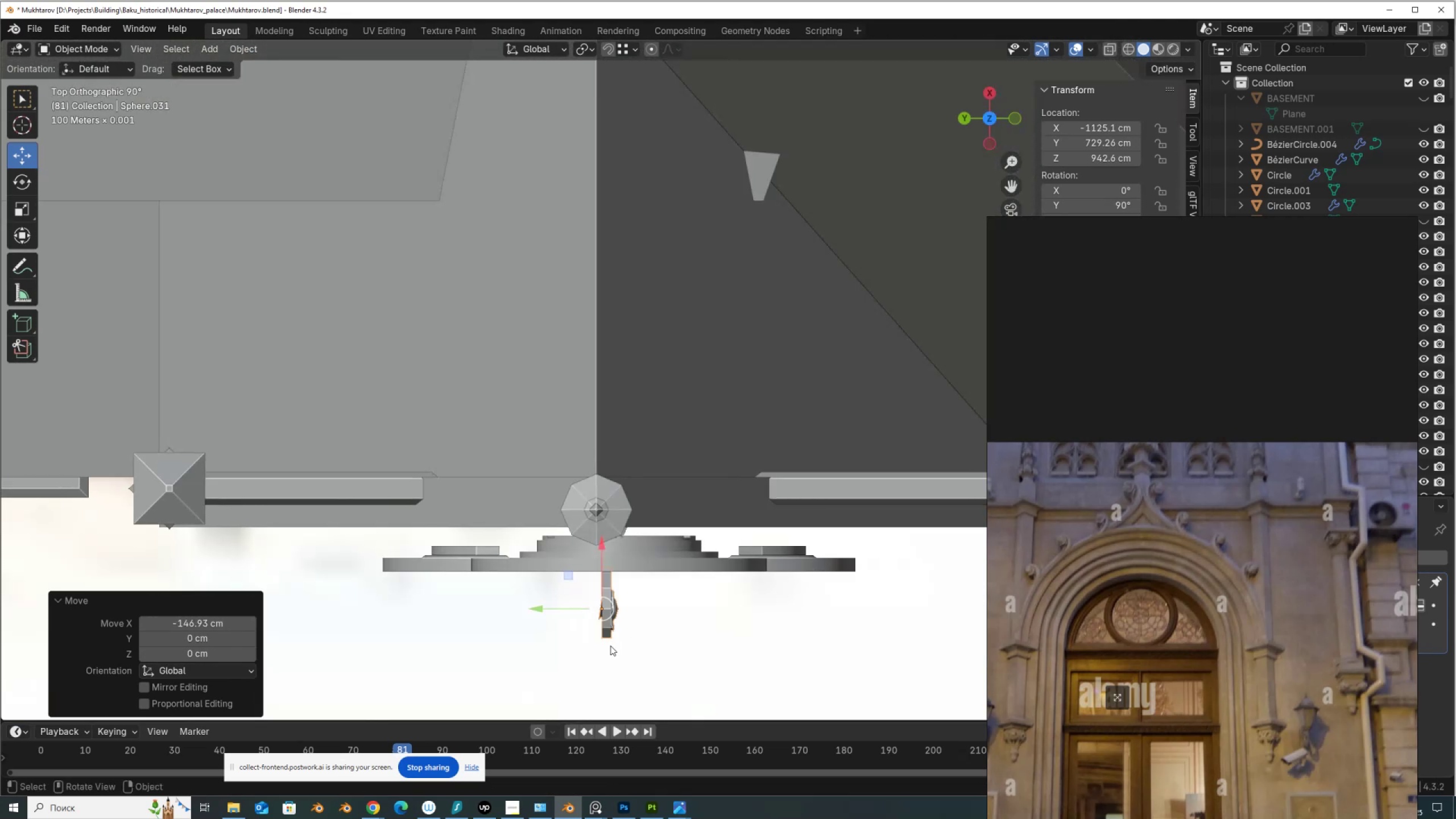 
key(R)
 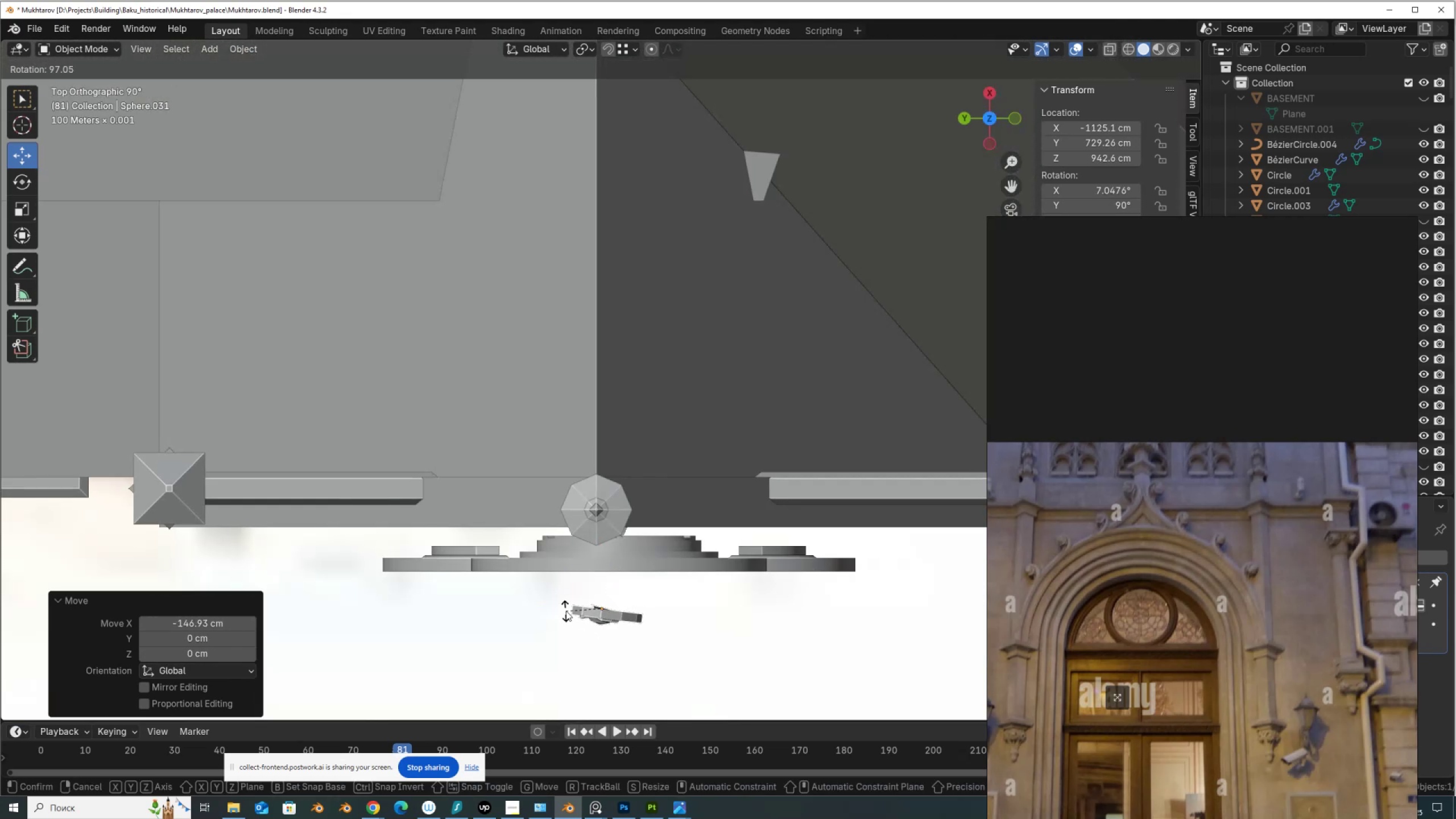 
key(Control+ControlLeft)
 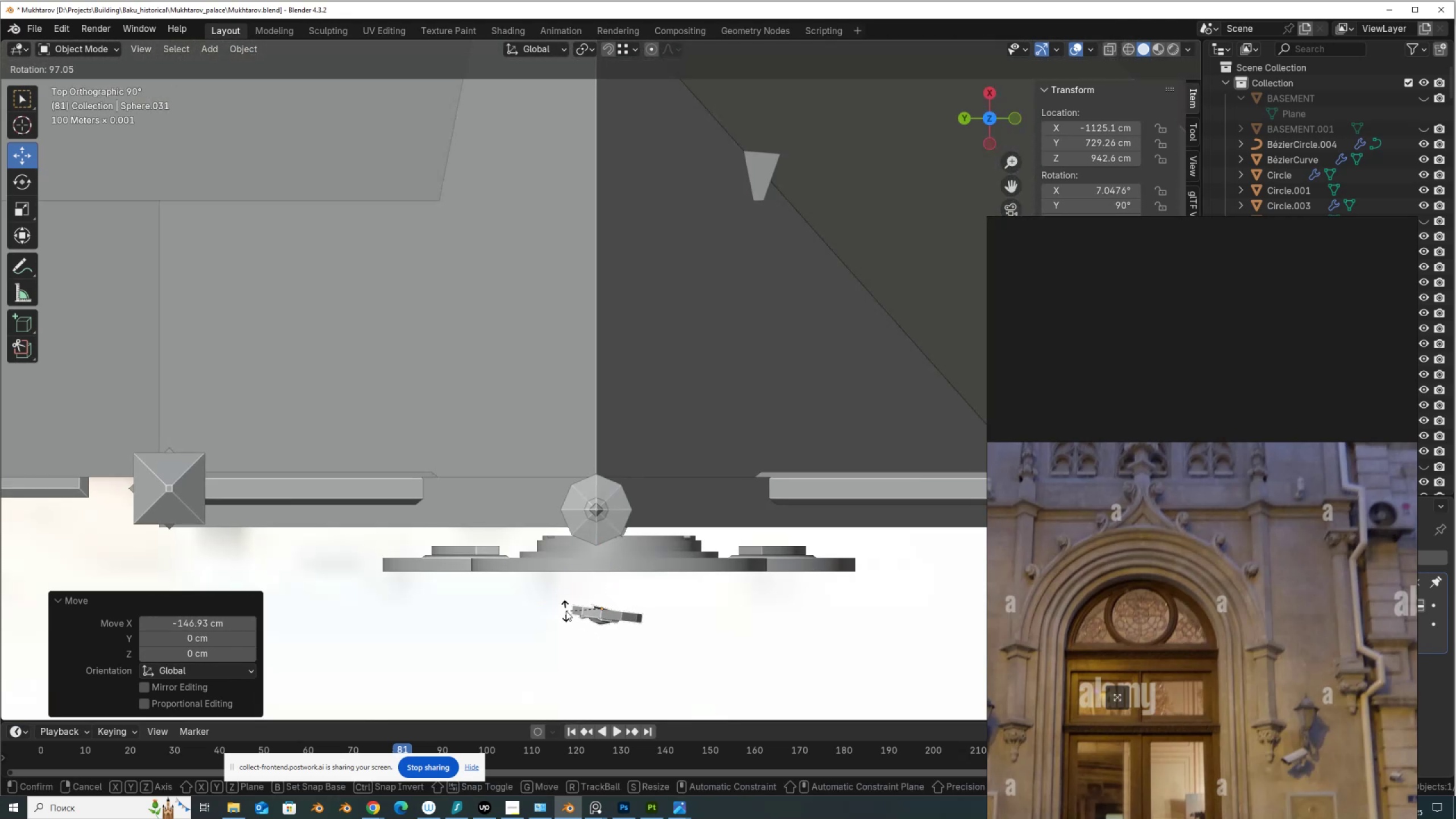 
hold_key(key=ControlLeft, duration=0.78)
left_click([567, 614])
 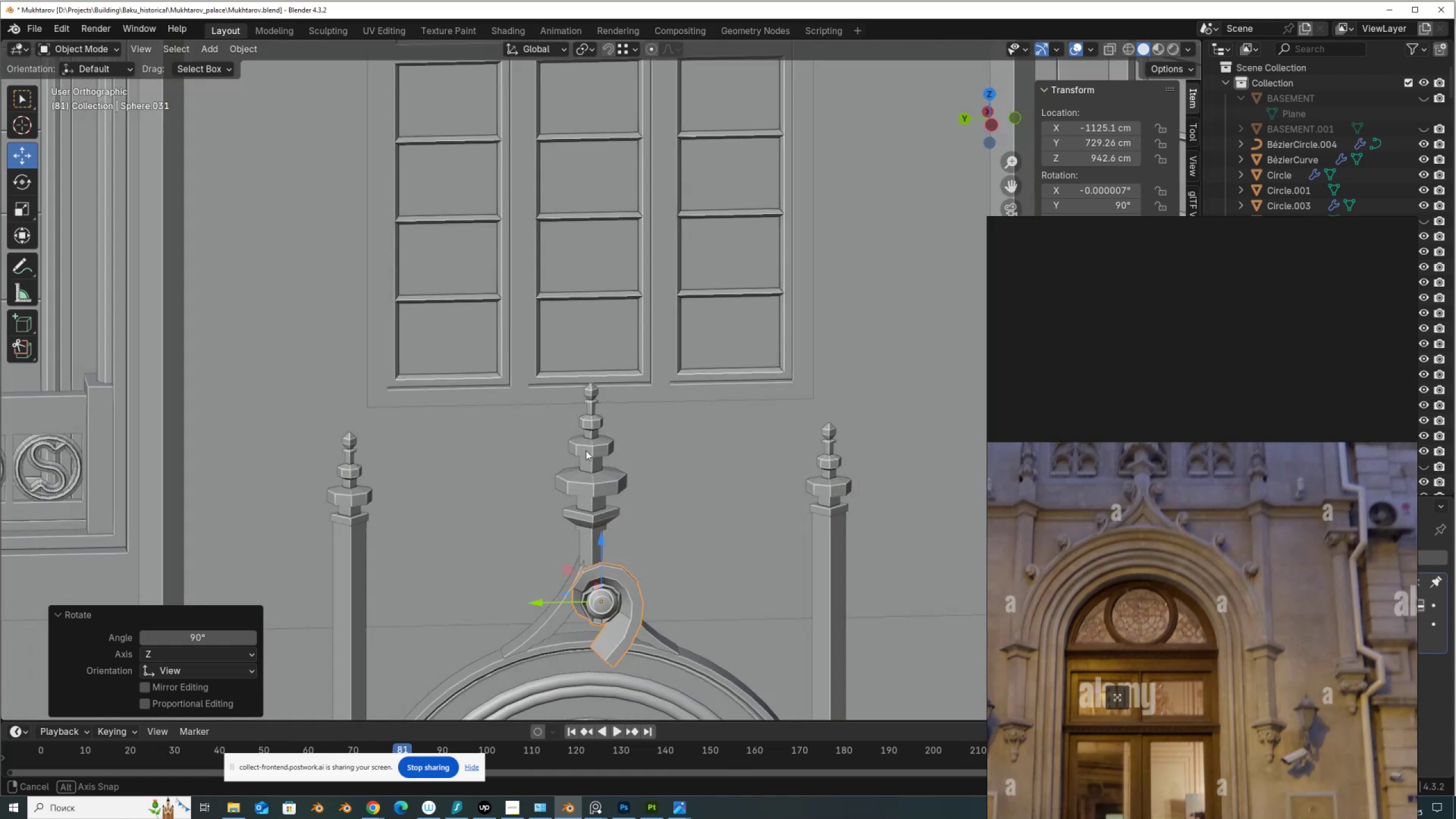 
hold_key(key=AltLeft, duration=0.48)
 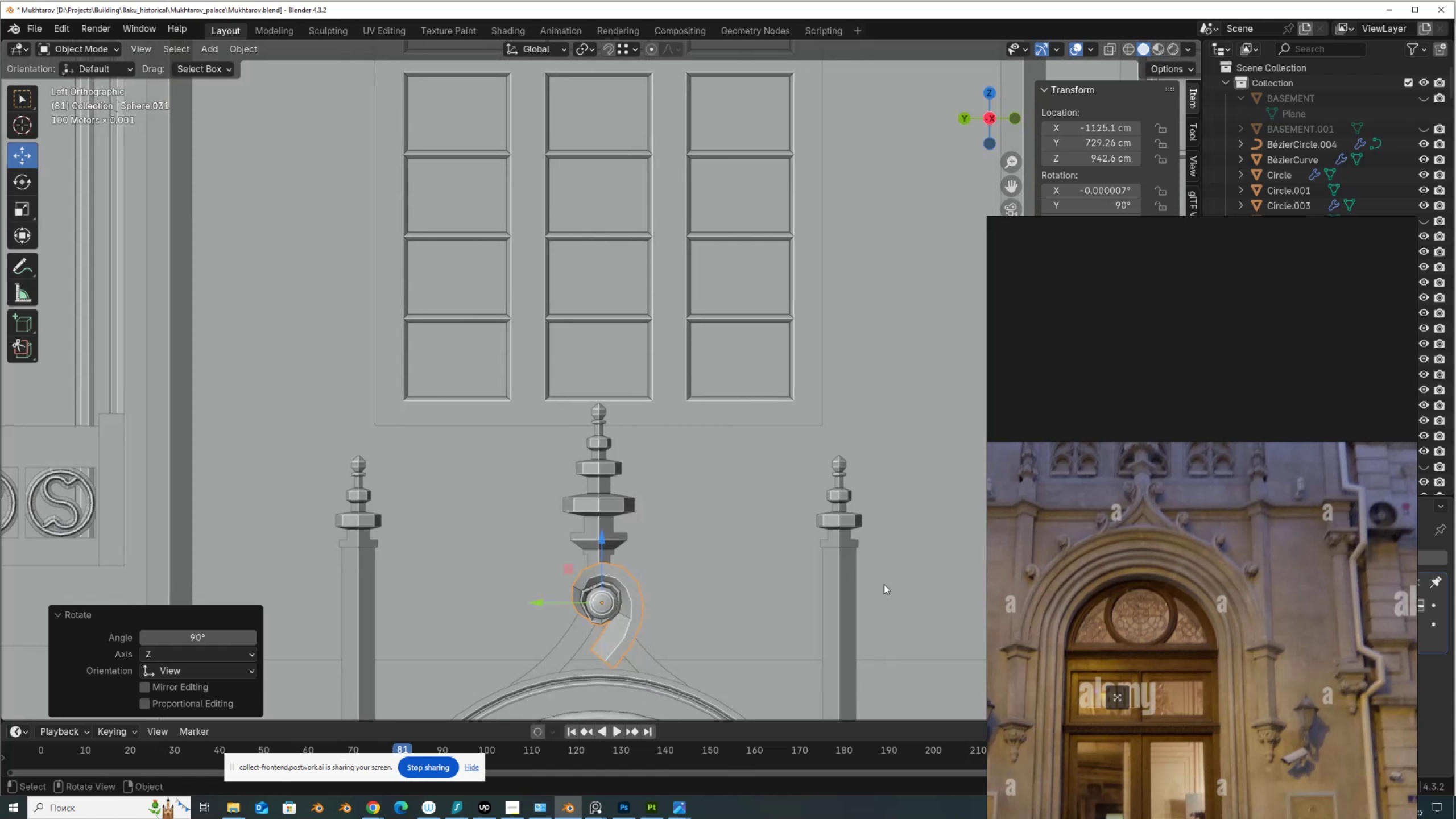 
scroll: coordinate [728, 528], scroll_direction: down, amount: 1.0
 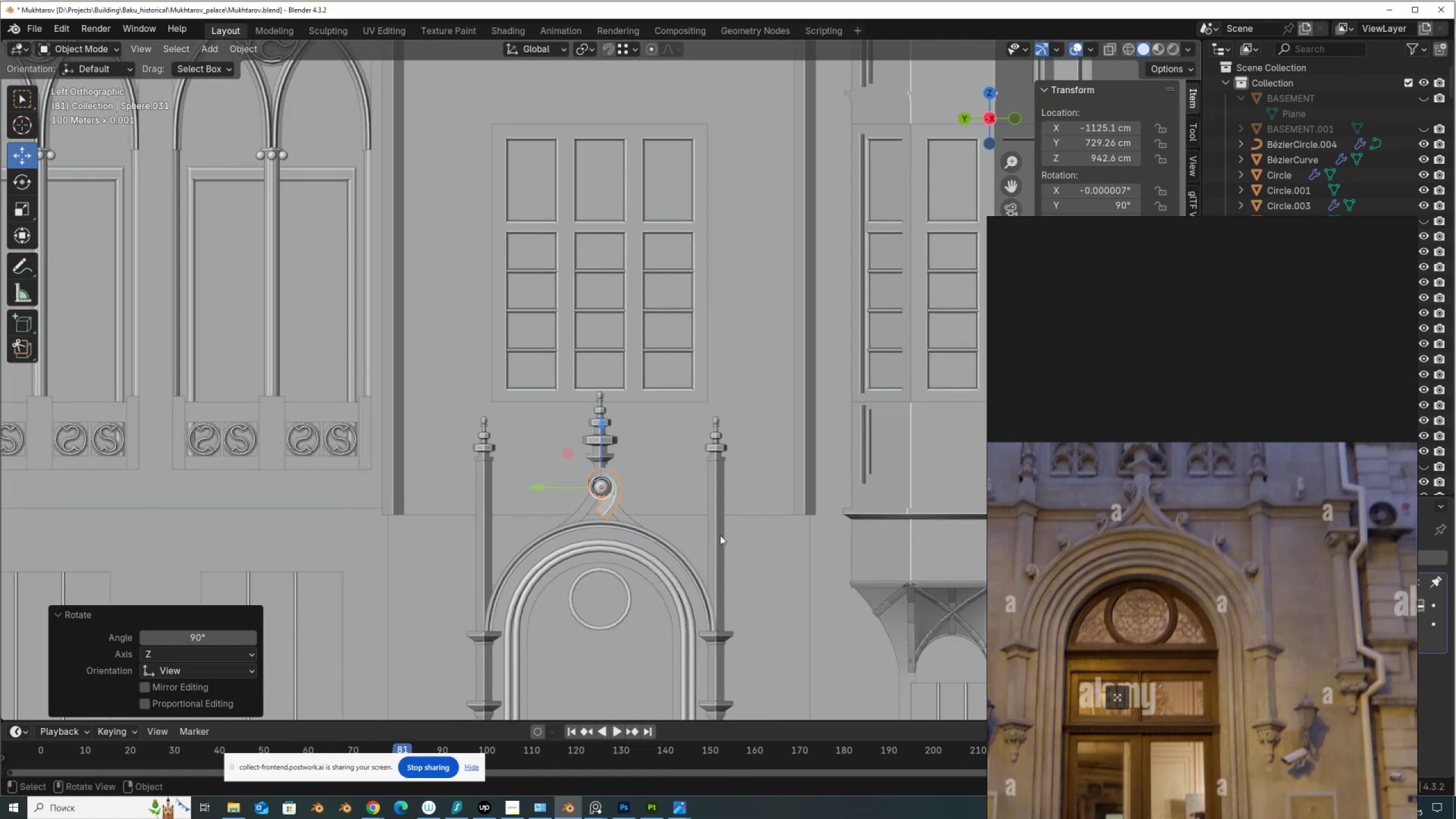 
scroll: coordinate [659, 569], scroll_direction: up, amount: 3.0
 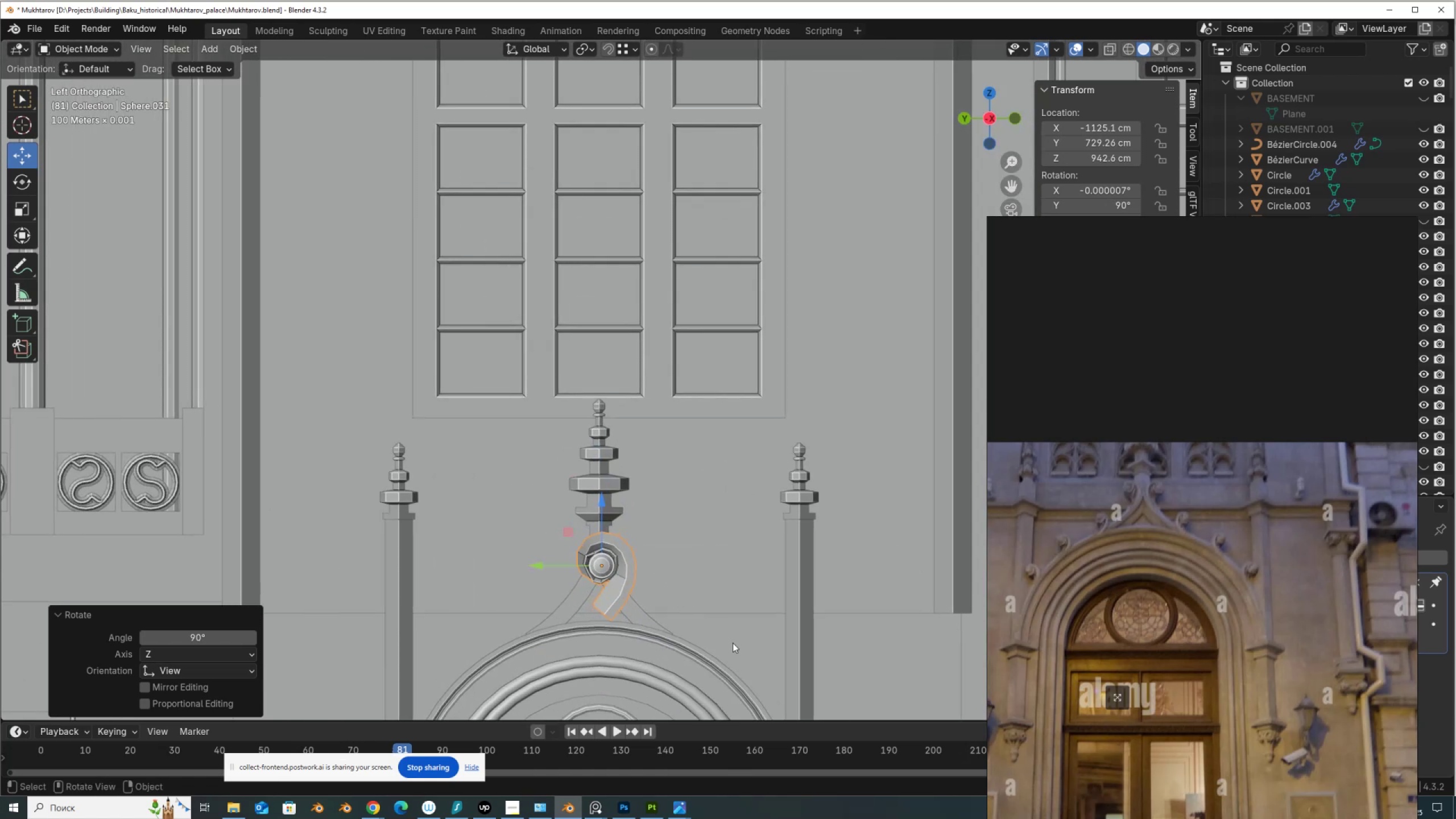 
key(S)
 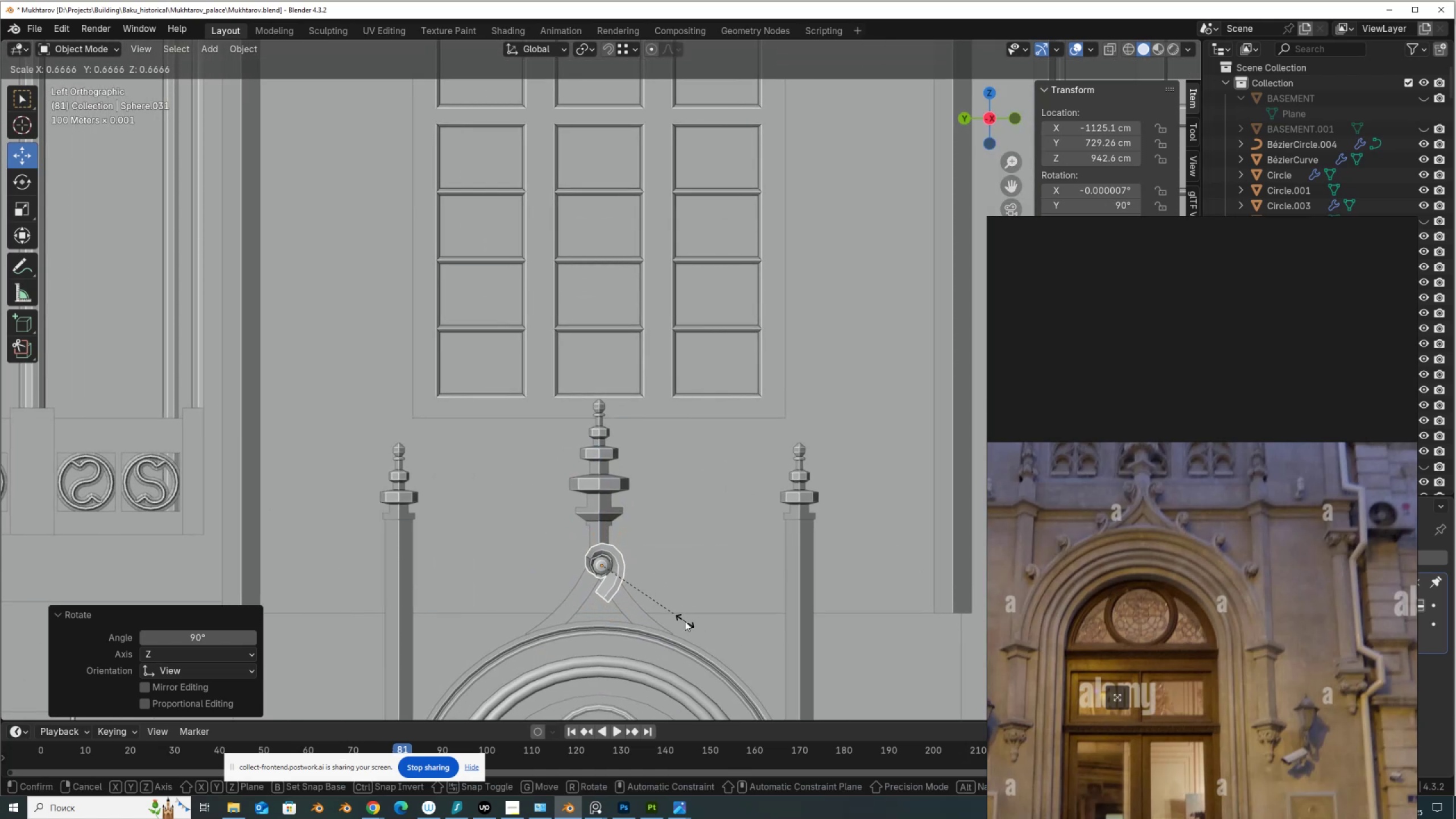 
left_click([685, 621])
 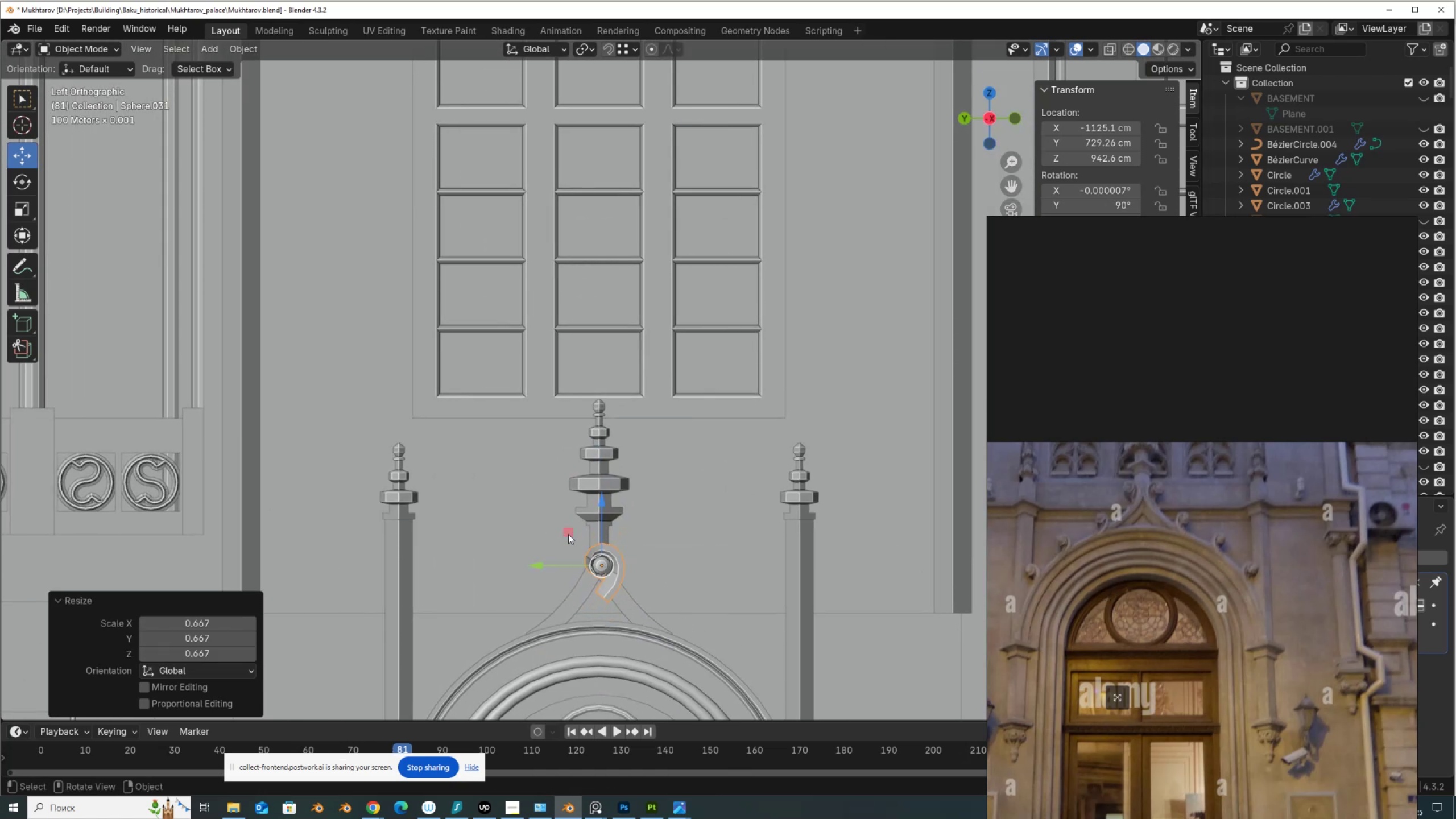 
left_click_drag(start_coordinate=[566, 529], to_coordinate=[538, 518])
 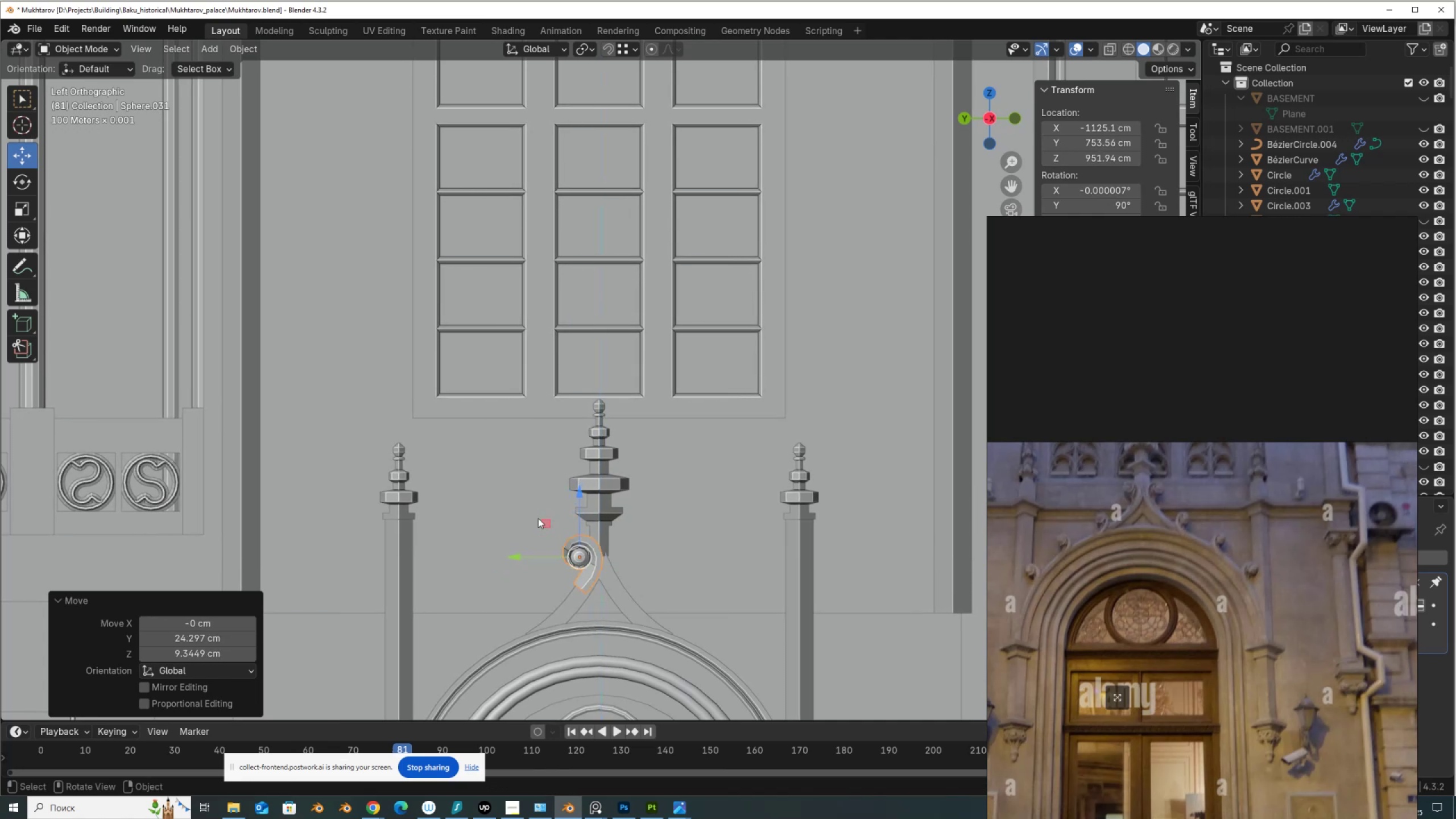 
scroll: coordinate [538, 519], scroll_direction: up, amount: 4.0
 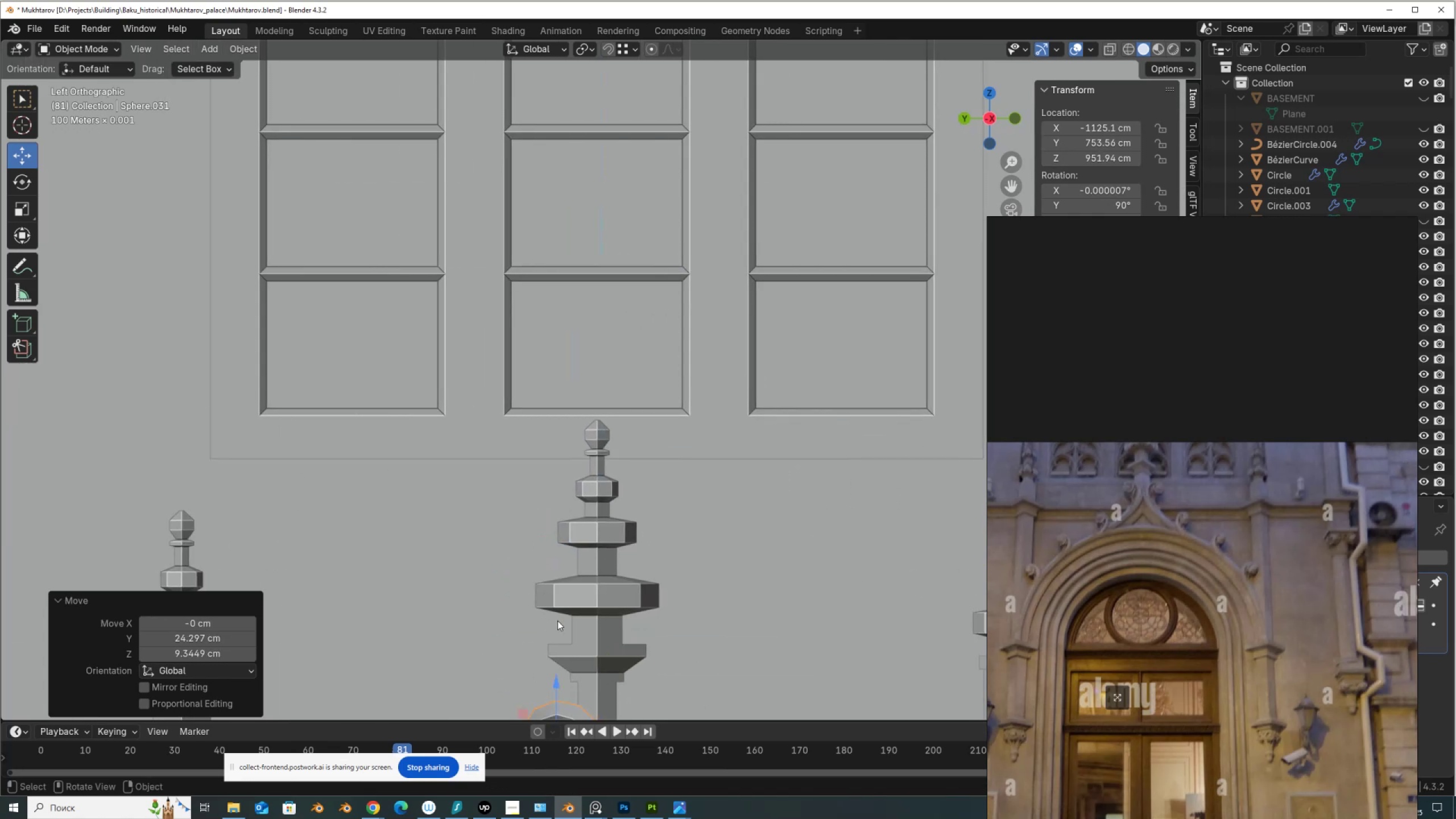 
hold_key(key=ShiftLeft, duration=0.46)
 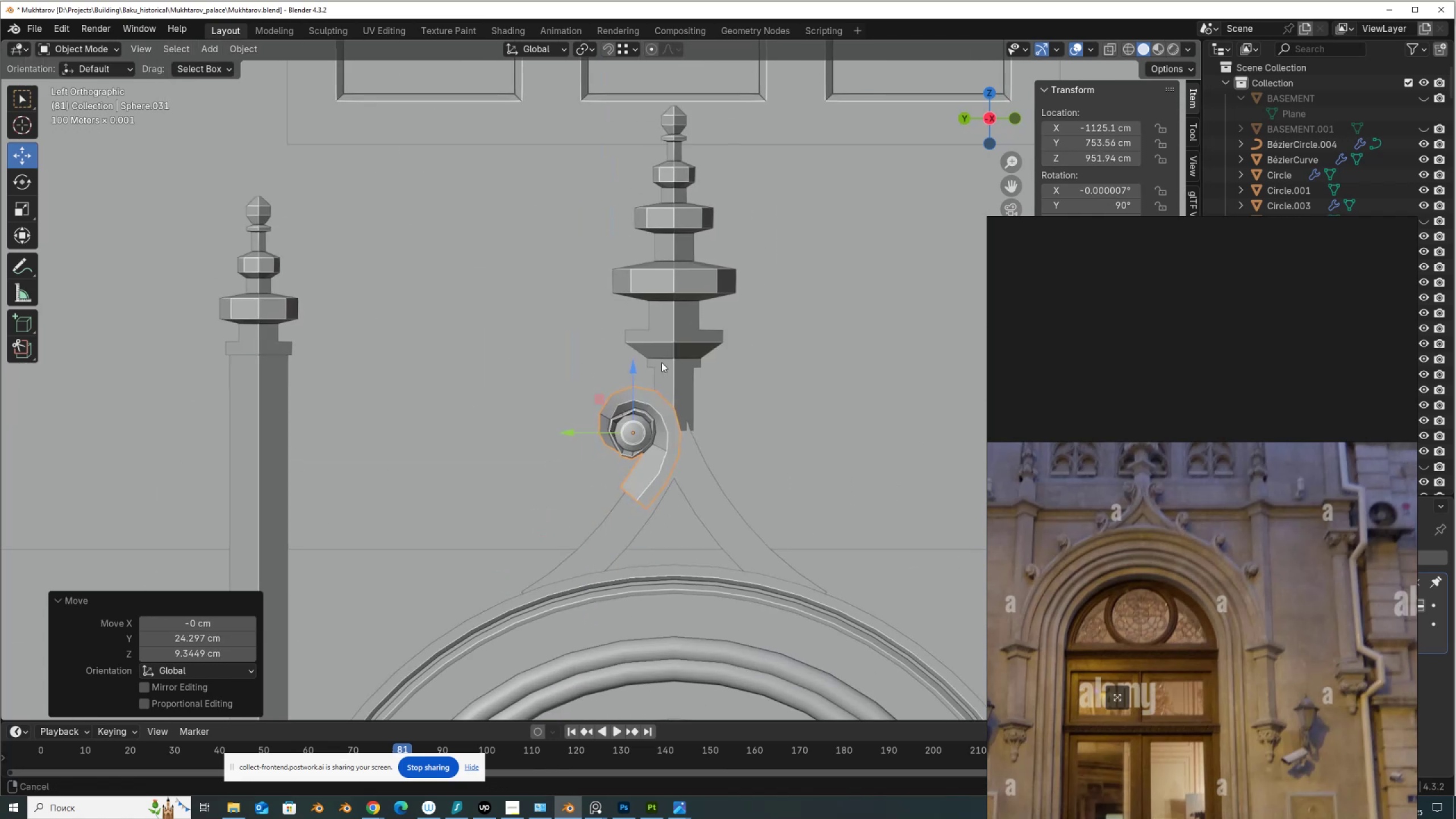 
scroll: coordinate [623, 485], scroll_direction: up, amount: 5.0
 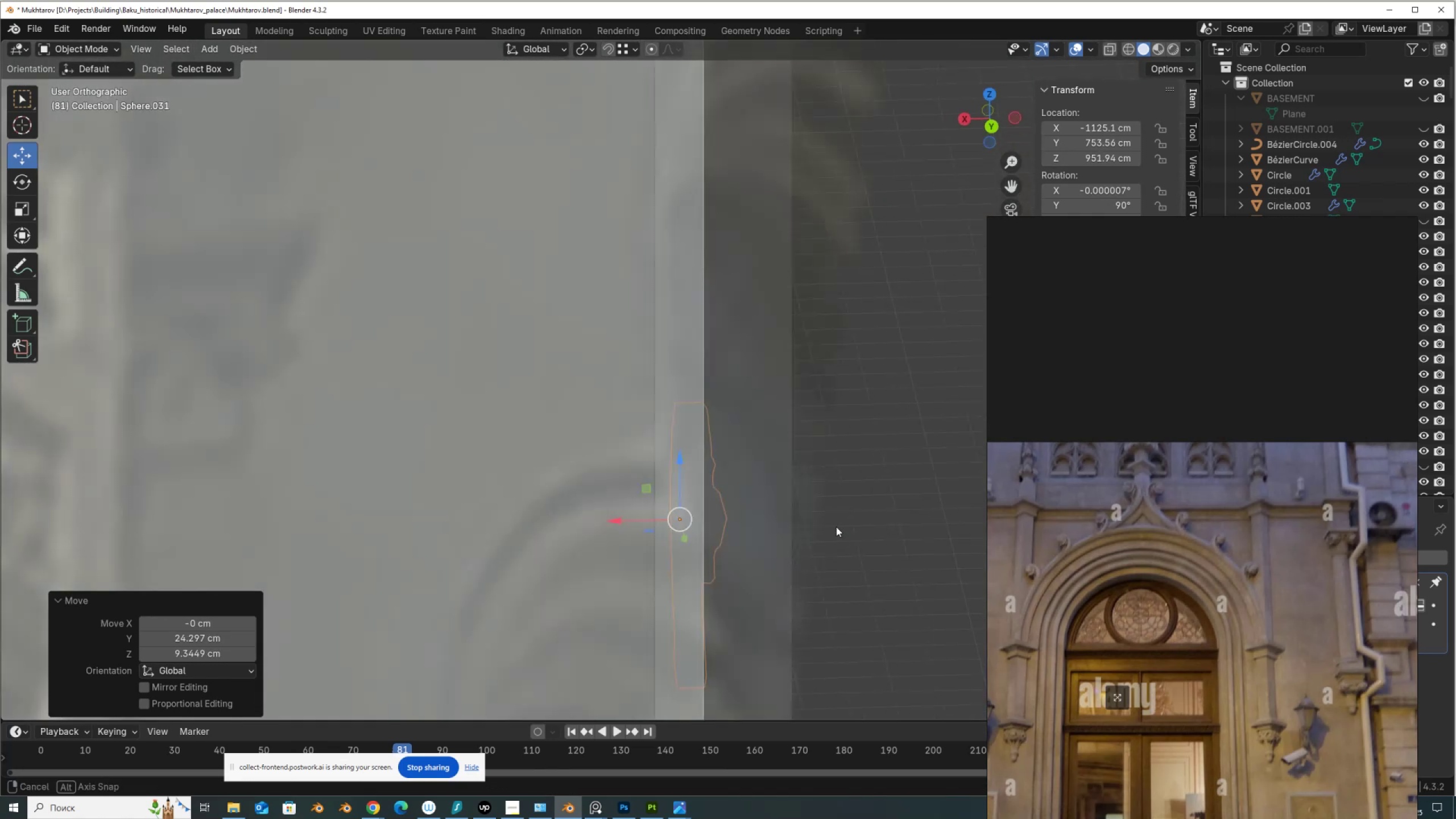 
hold_key(key=AltLeft, duration=0.62)
 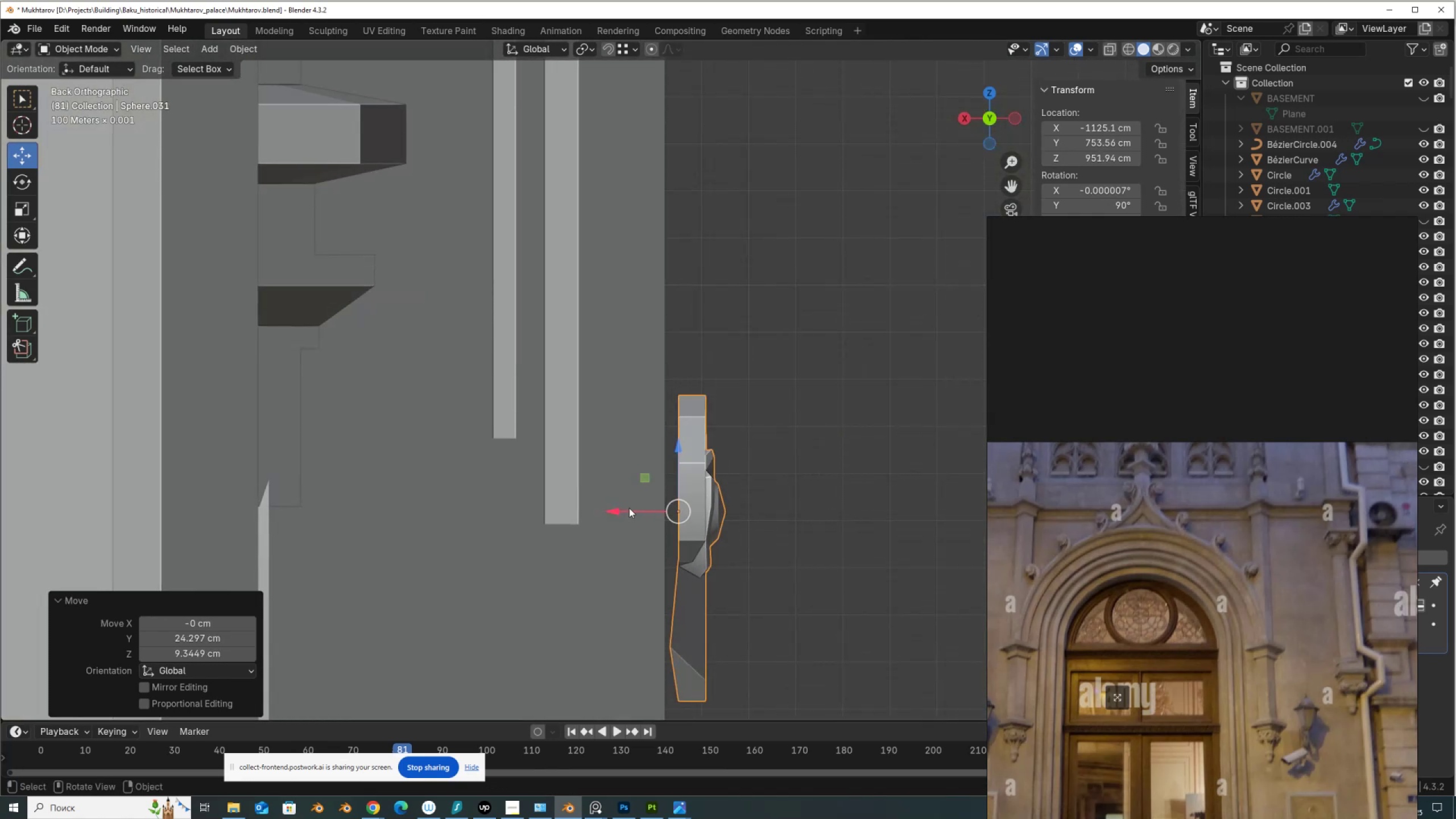 
left_click_drag(start_coordinate=[628, 507], to_coordinate=[203, 472])
 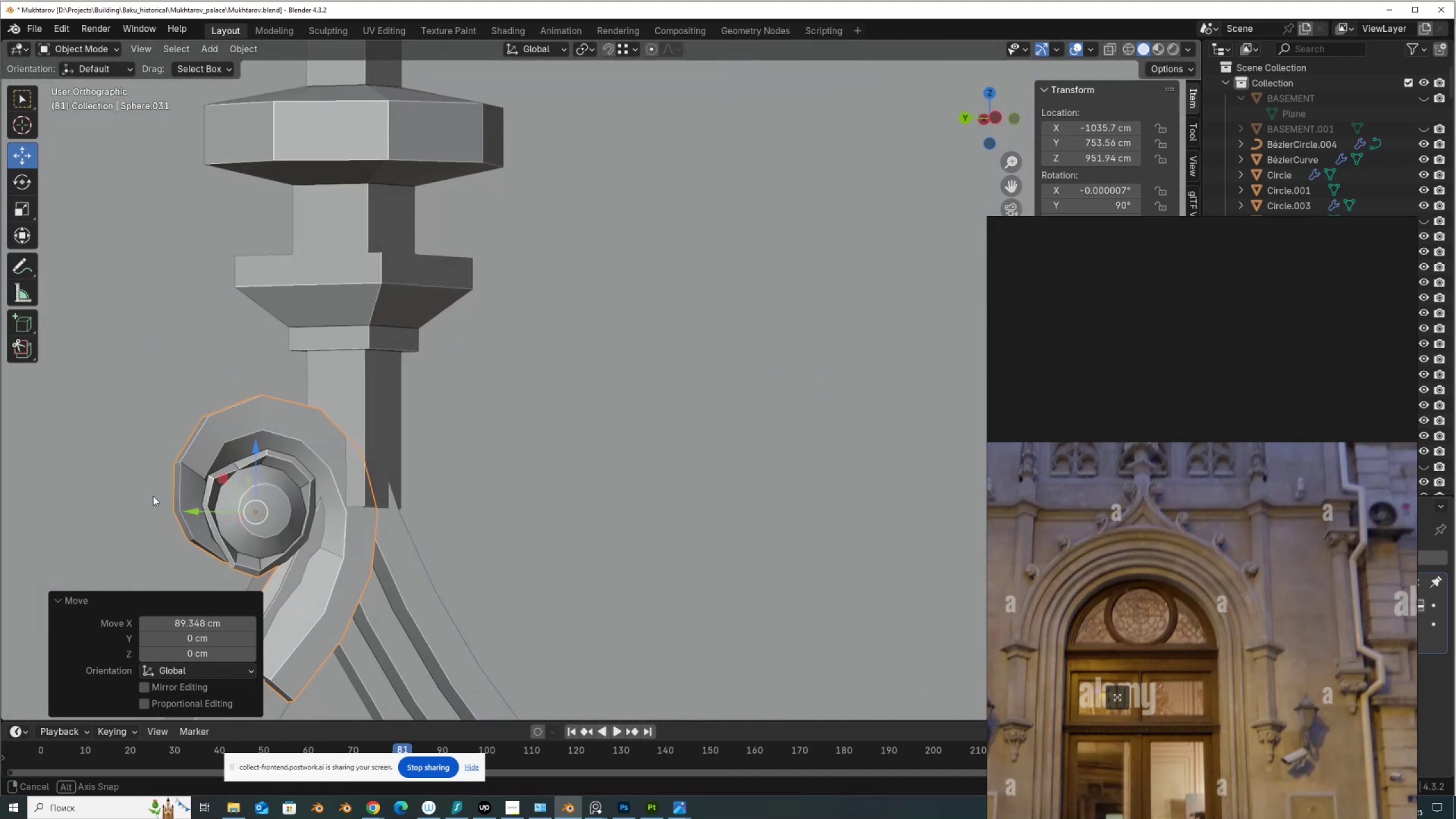 
hold_key(key=ShiftLeft, duration=0.36)
 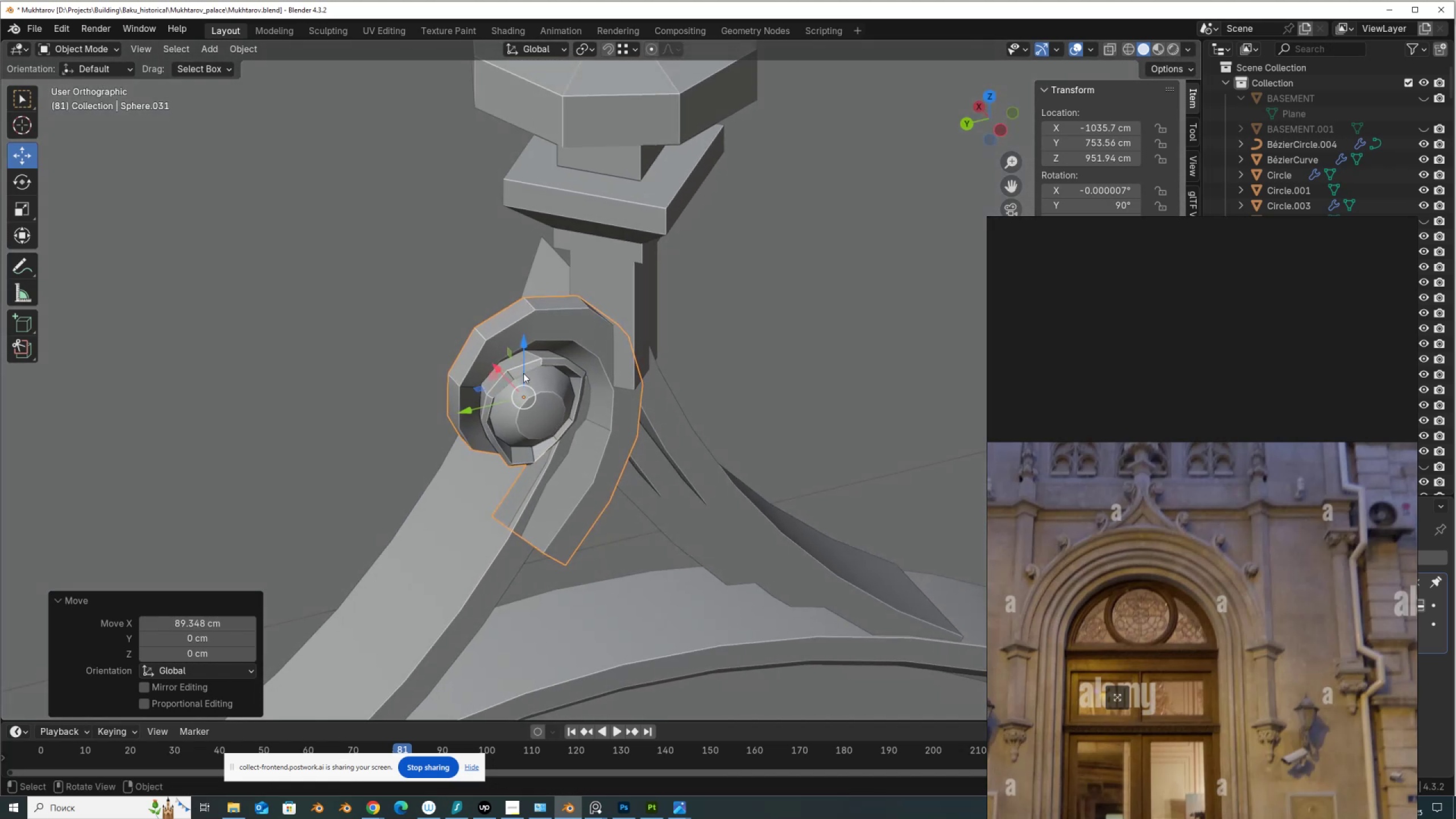 
left_click([491, 370])
 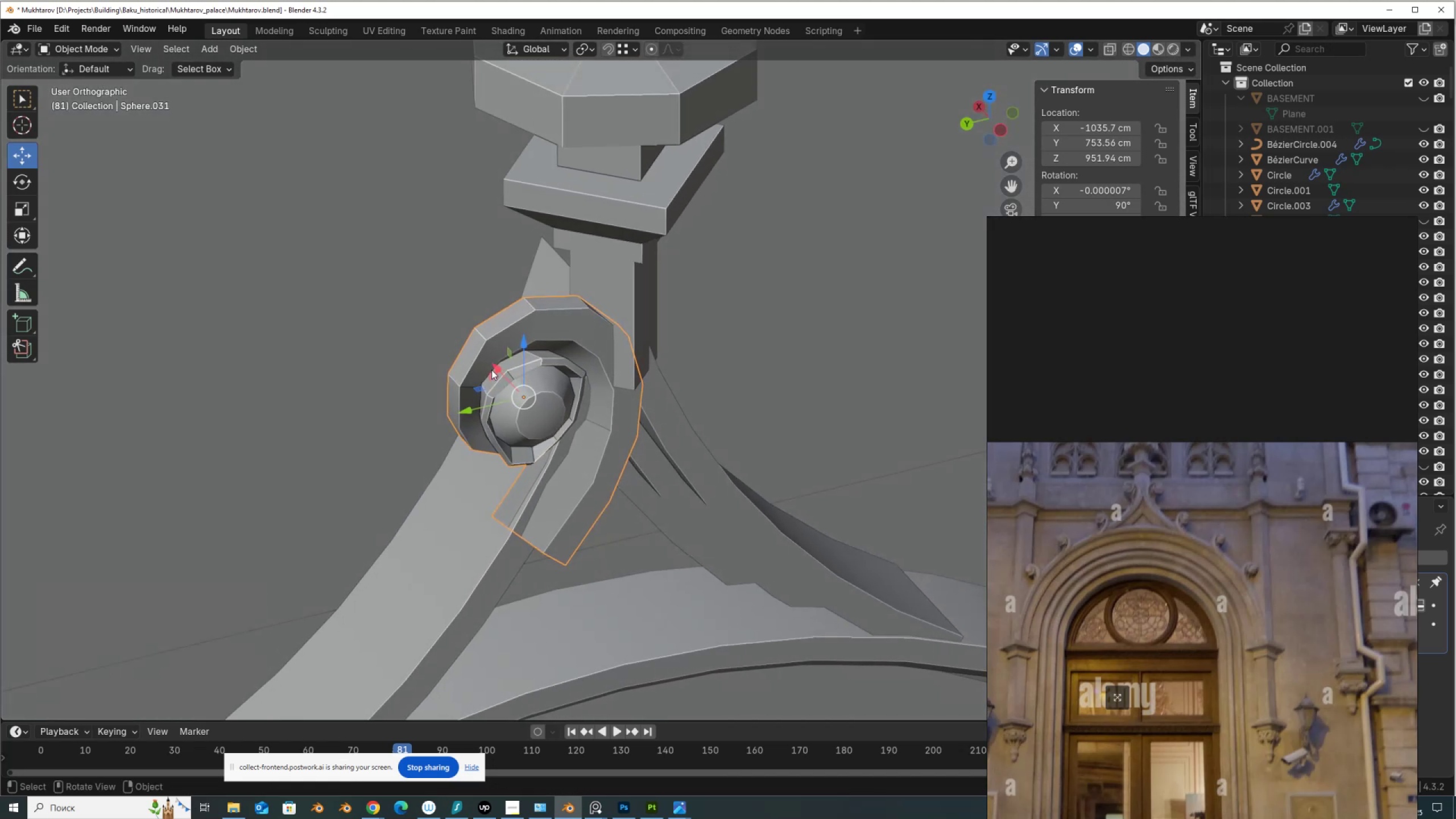 
left_click_drag(start_coordinate=[491, 370], to_coordinate=[490, 361])
 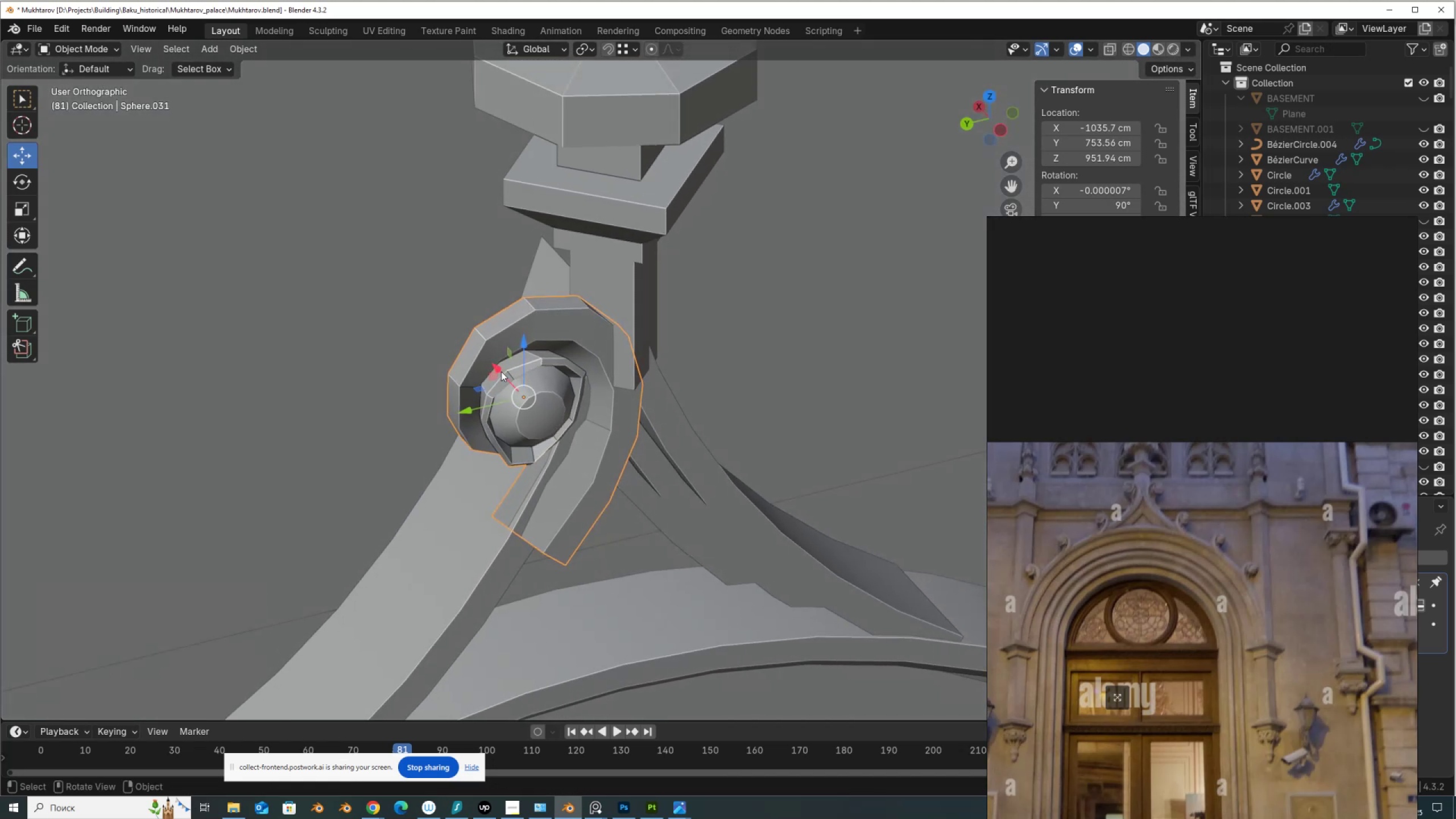 
left_click_drag(start_coordinate=[497, 367], to_coordinate=[473, 332])
 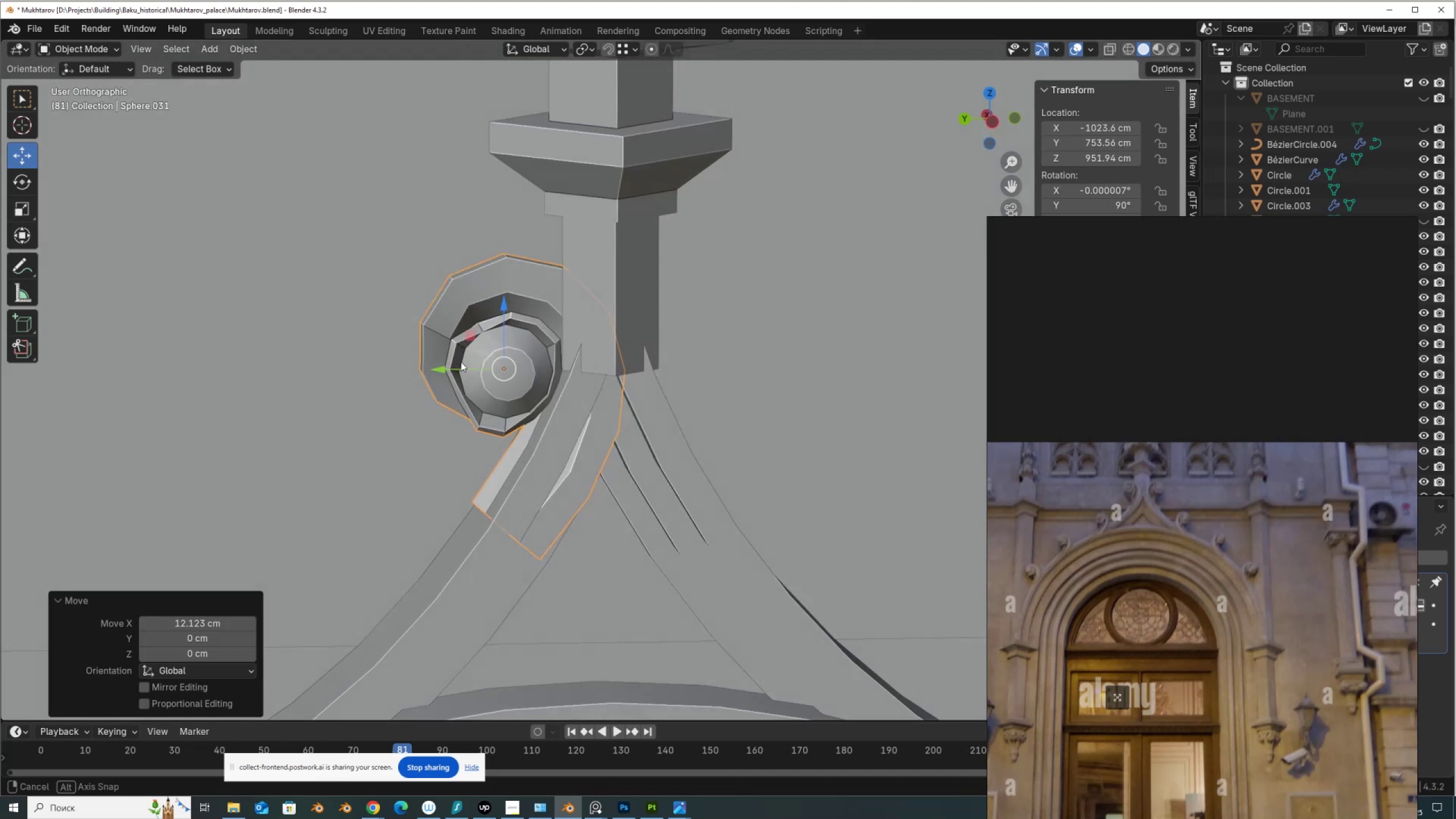 
hold_key(key=AltLeft, duration=0.49)
 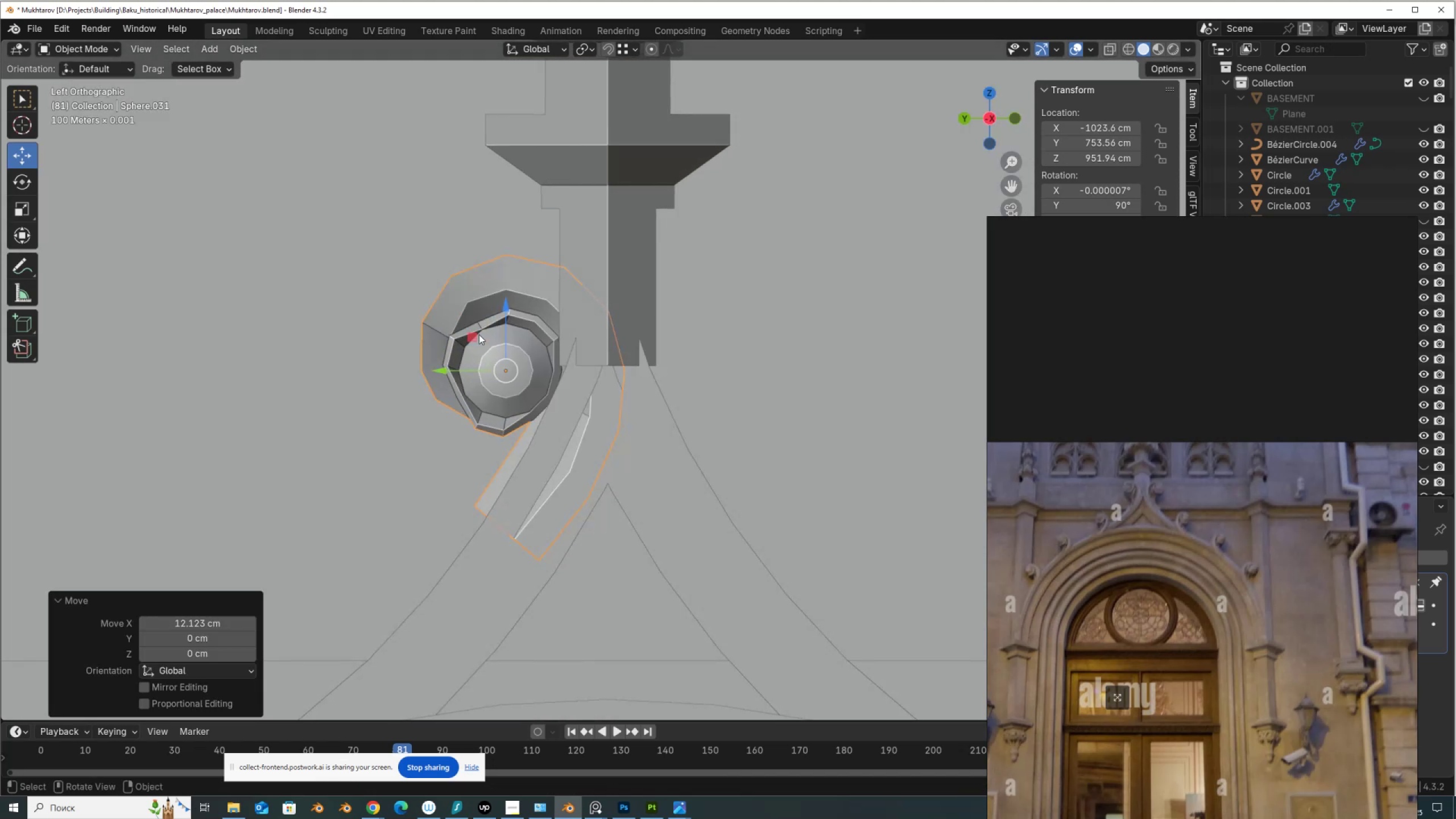 
left_click_drag(start_coordinate=[475, 335], to_coordinate=[427, 312])
 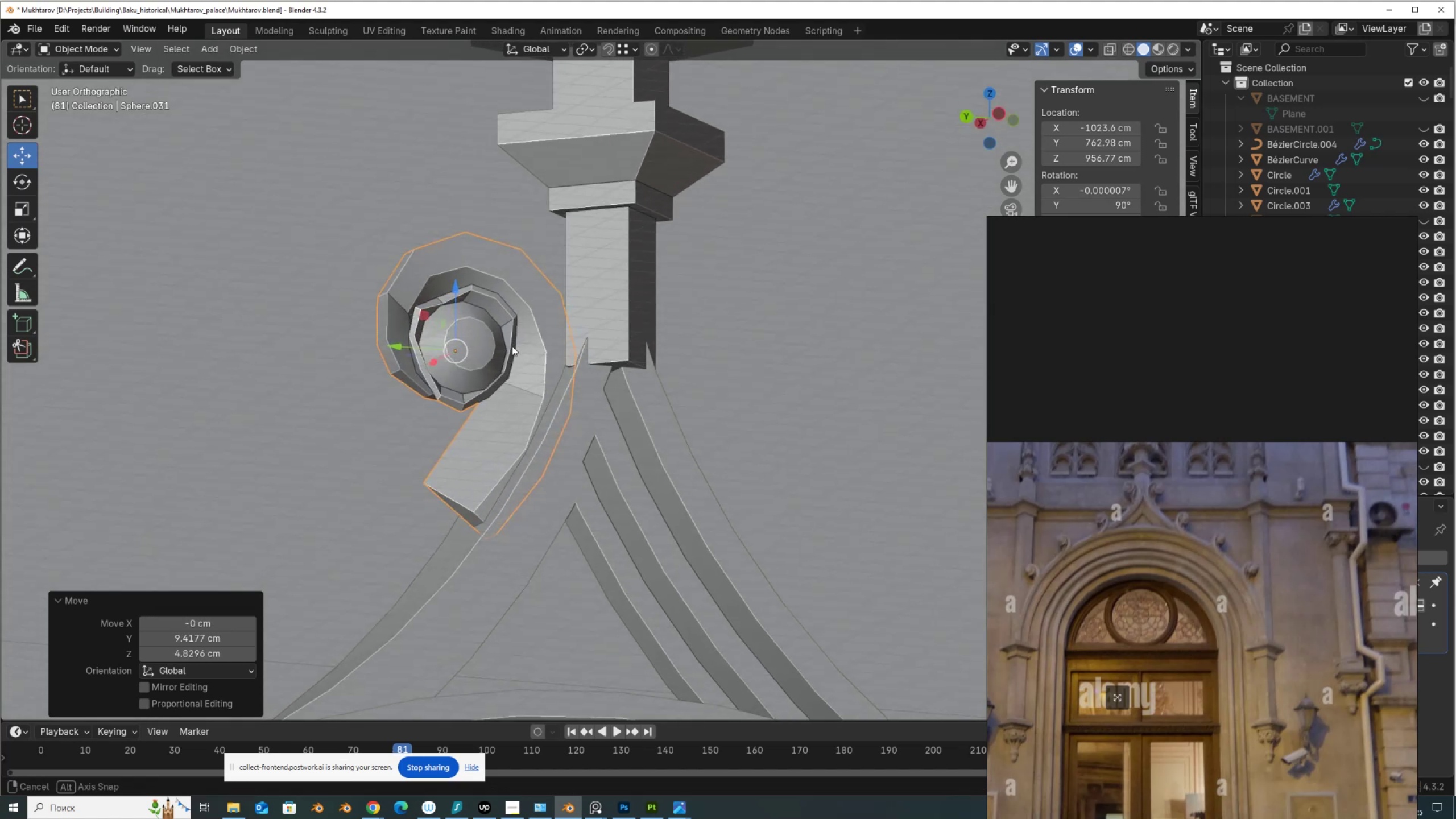 
scroll: coordinate [508, 345], scroll_direction: down, amount: 1.0
 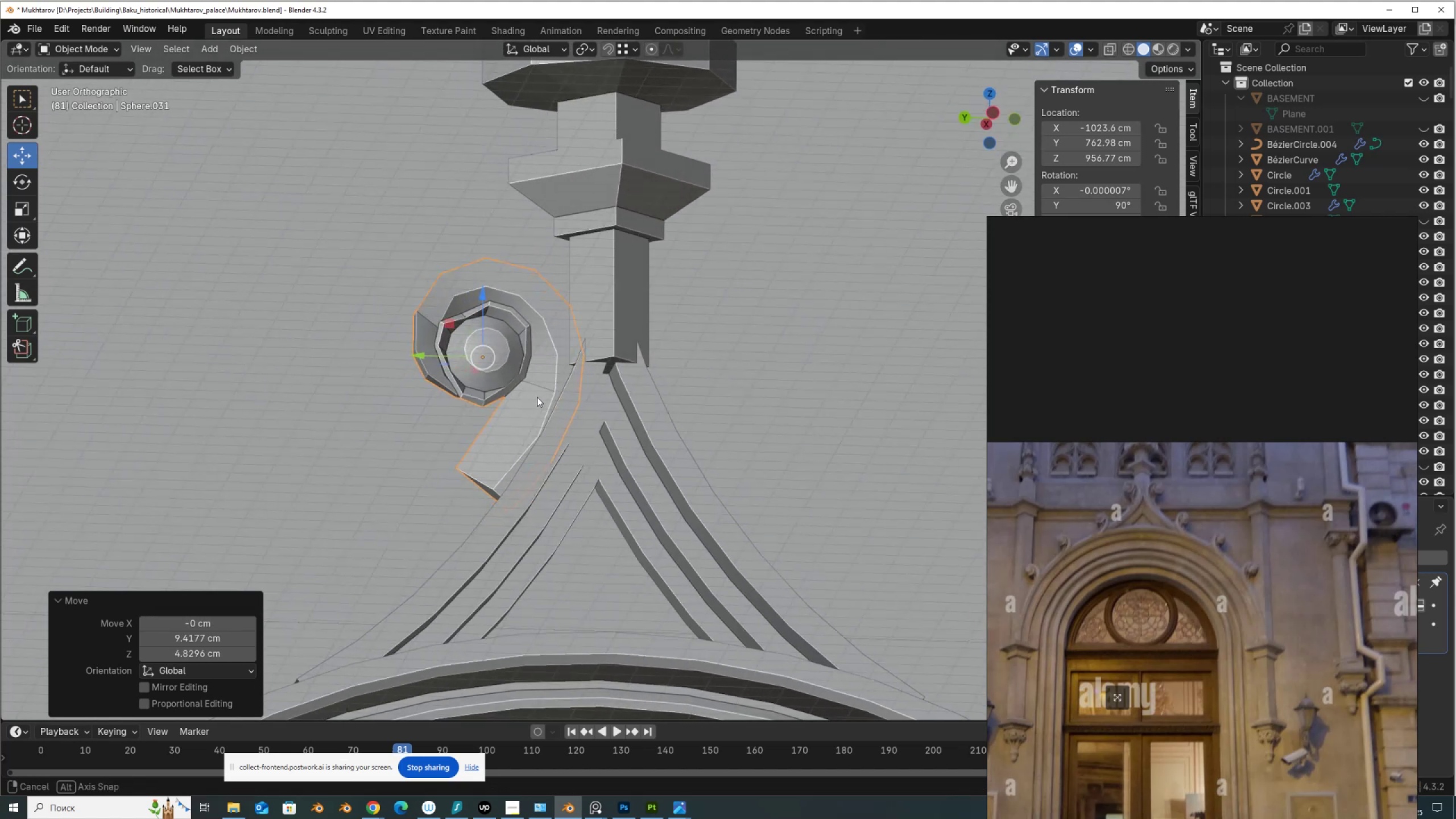 
hold_key(key=AltLeft, duration=0.54)
 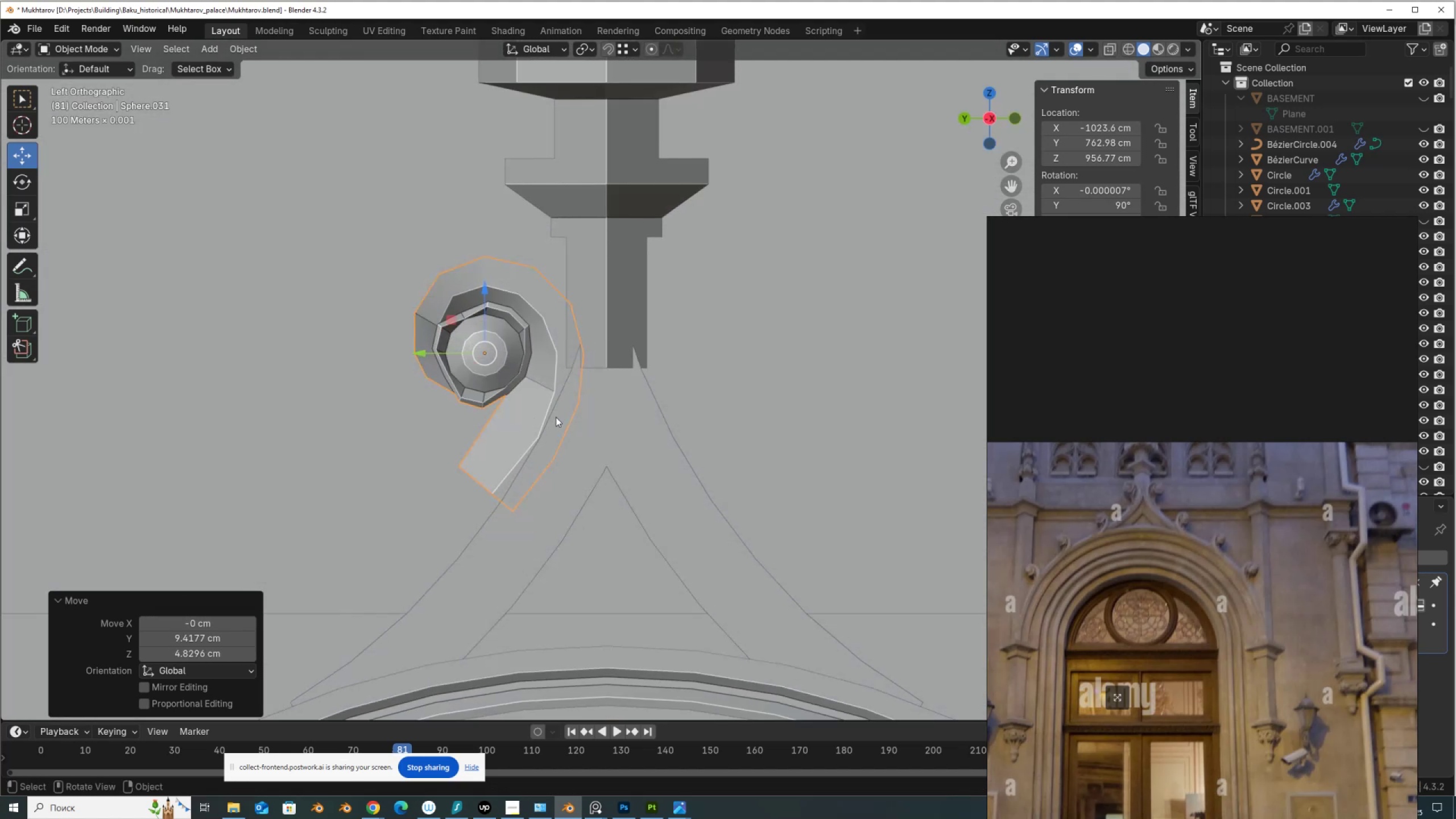 
key(R)
 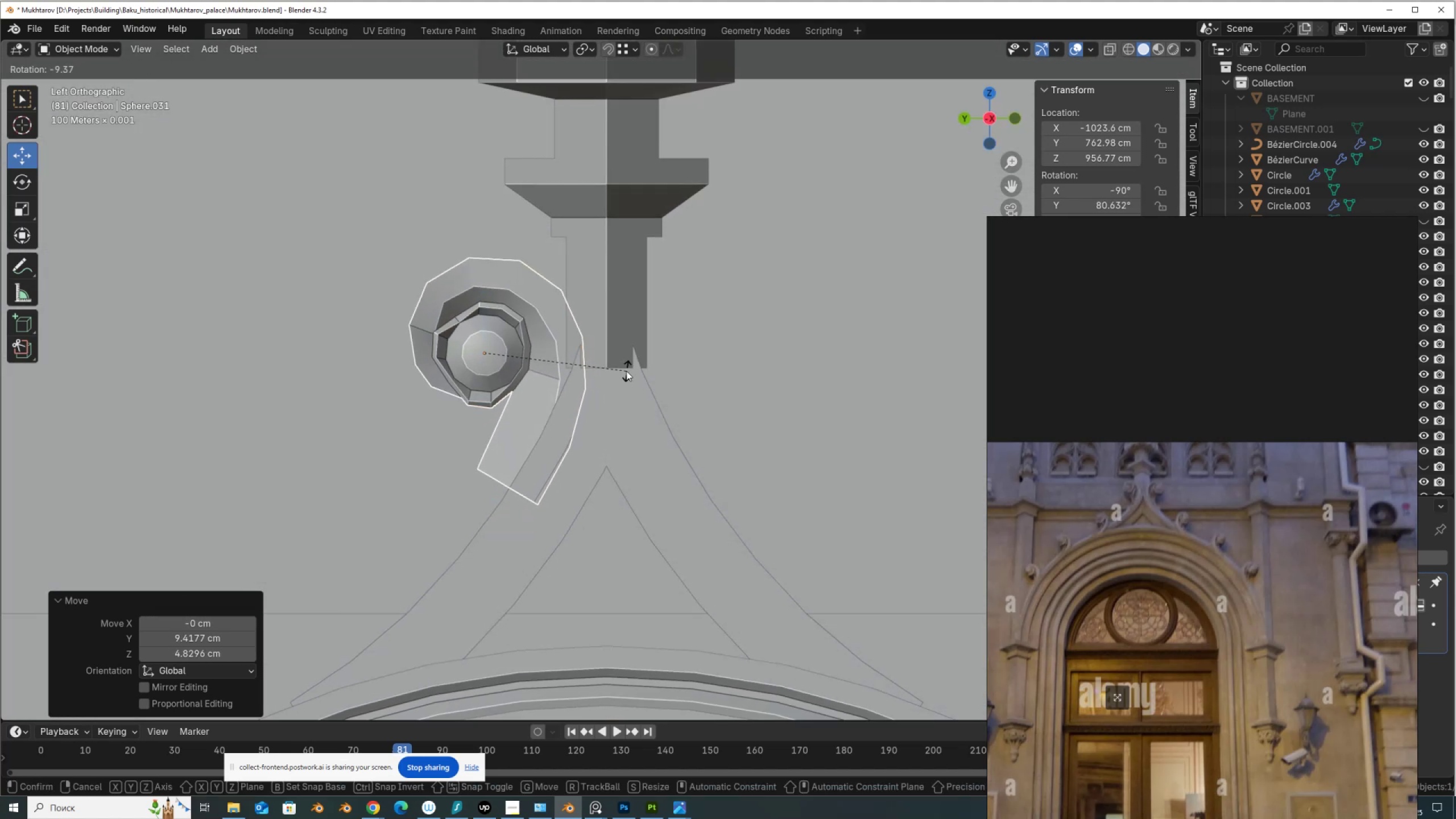 
left_click([626, 372])
 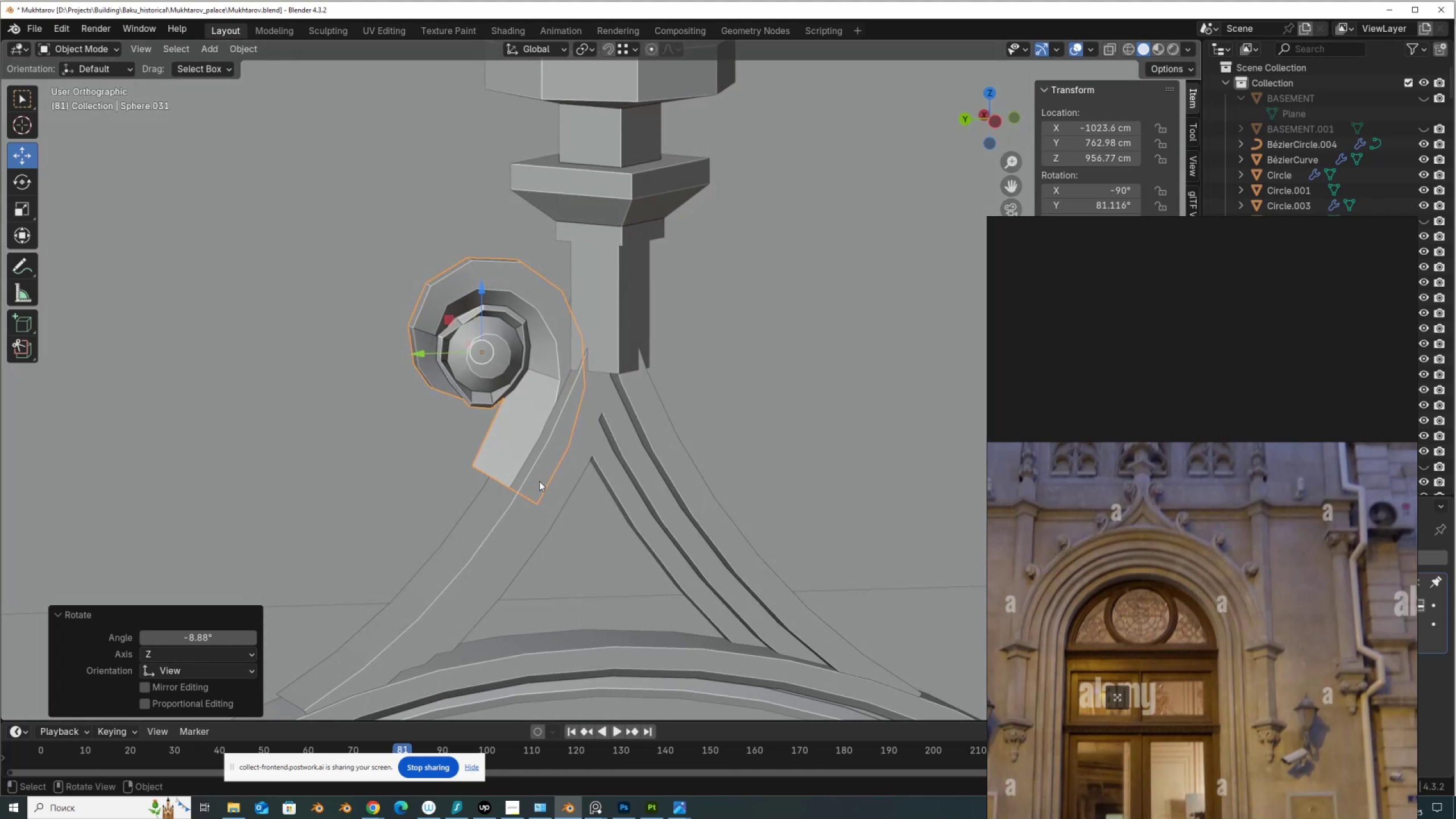 
key(Tab)
type(gg)
 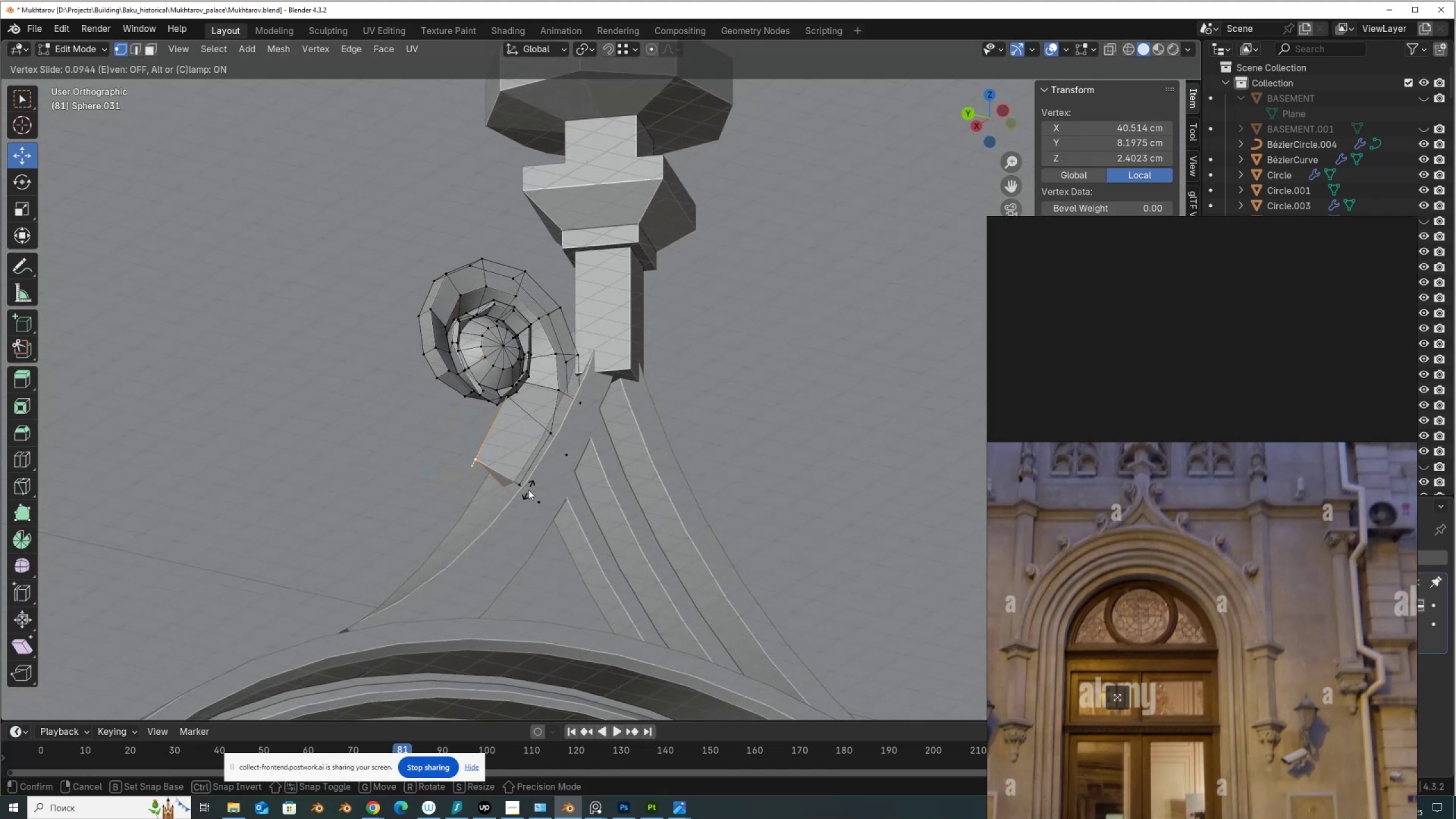 
hold_key(key=AltLeft, duration=1.45)
left_click([494, 568])
 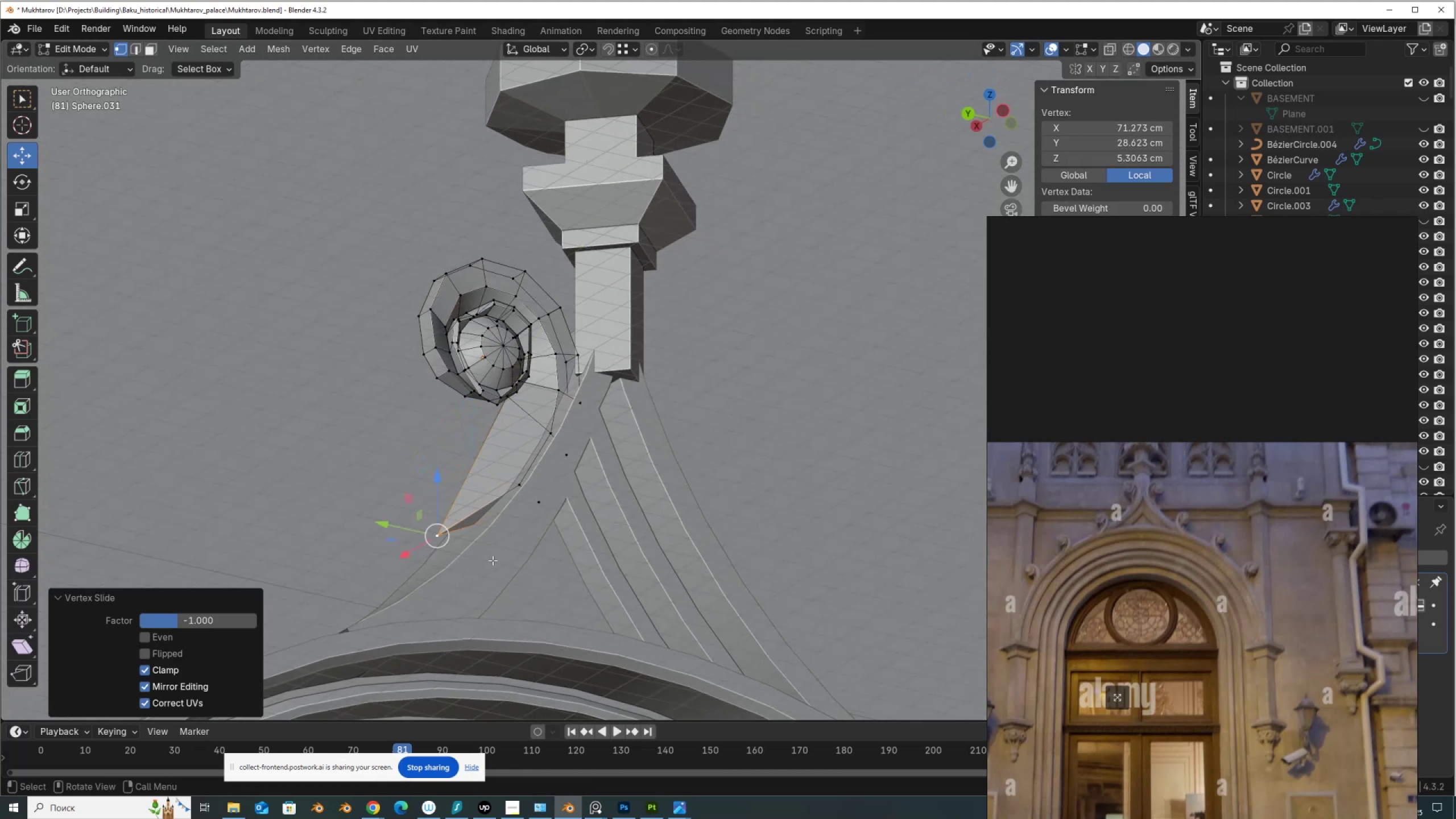 
type(gg)
 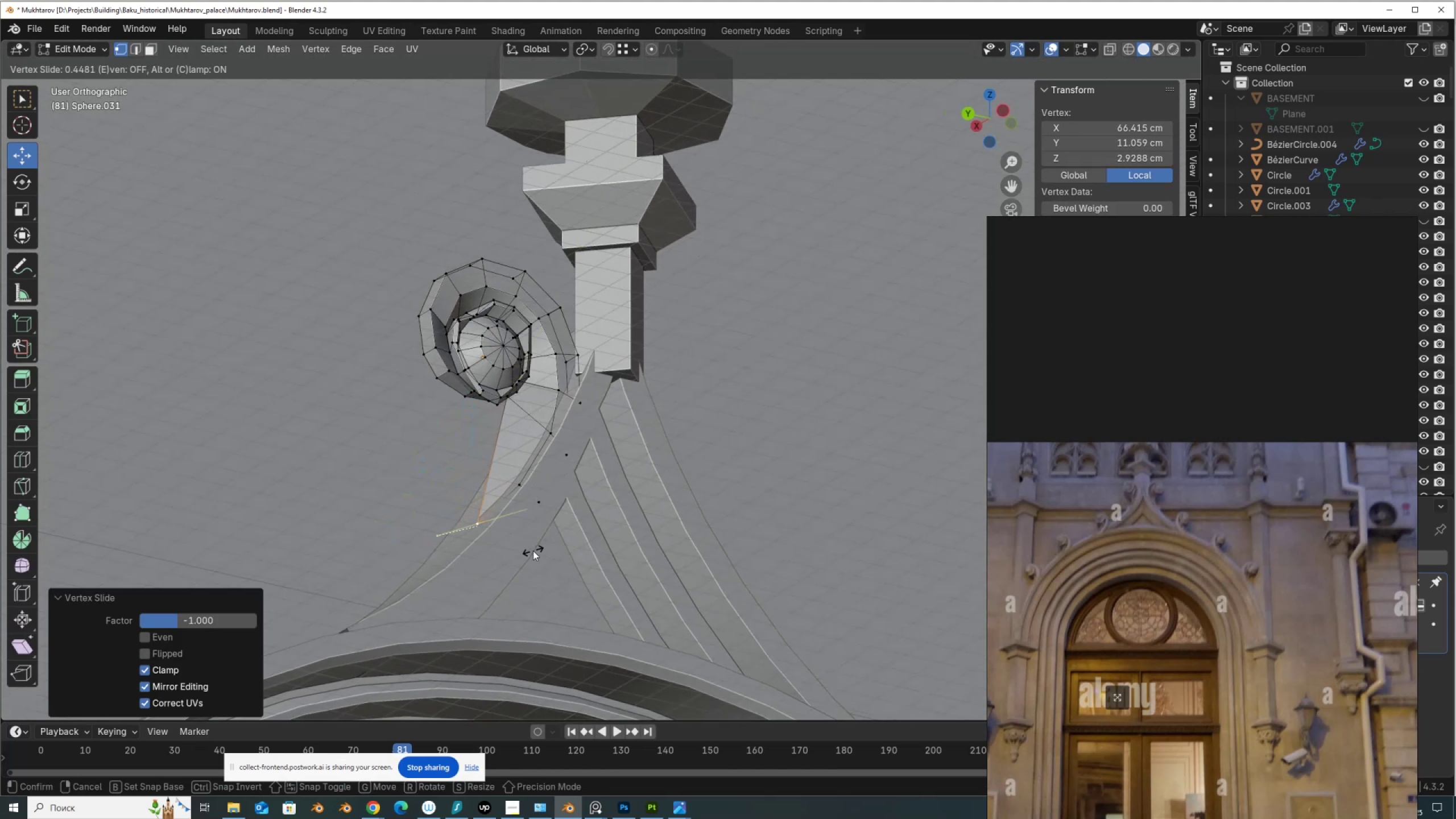 
left_click([533, 551])
 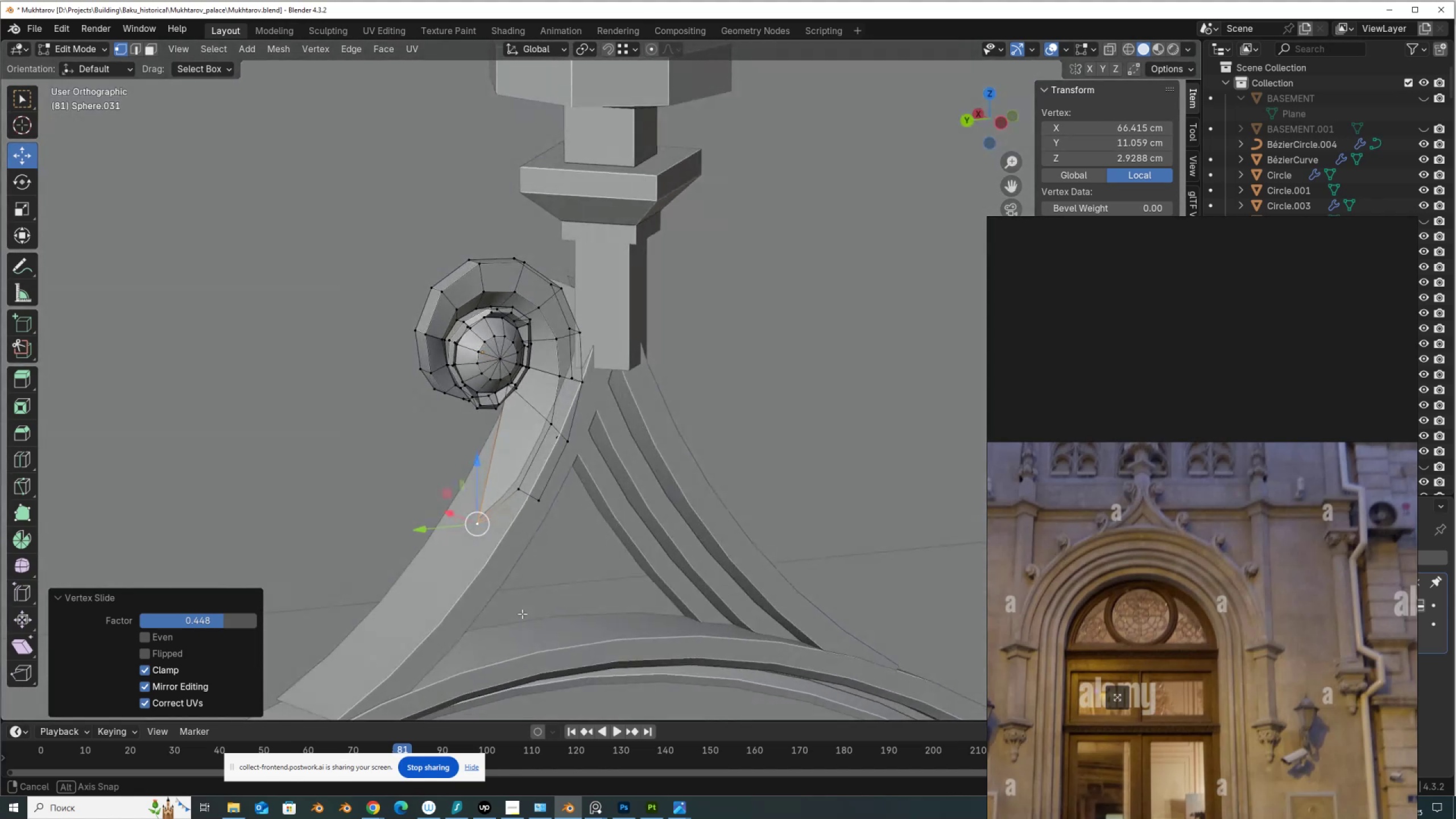 
key(Backquote)
 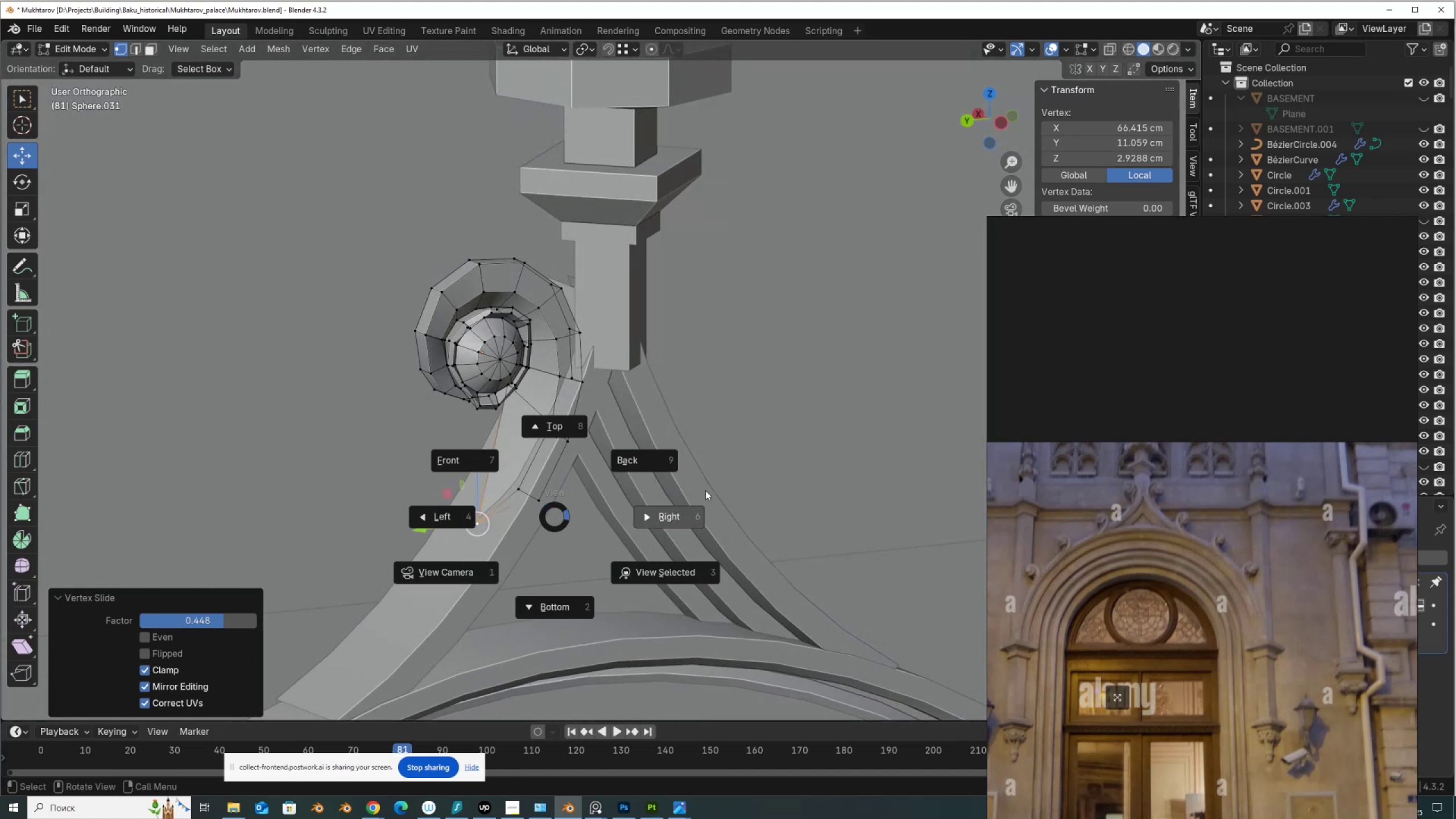 
key(Escape)
 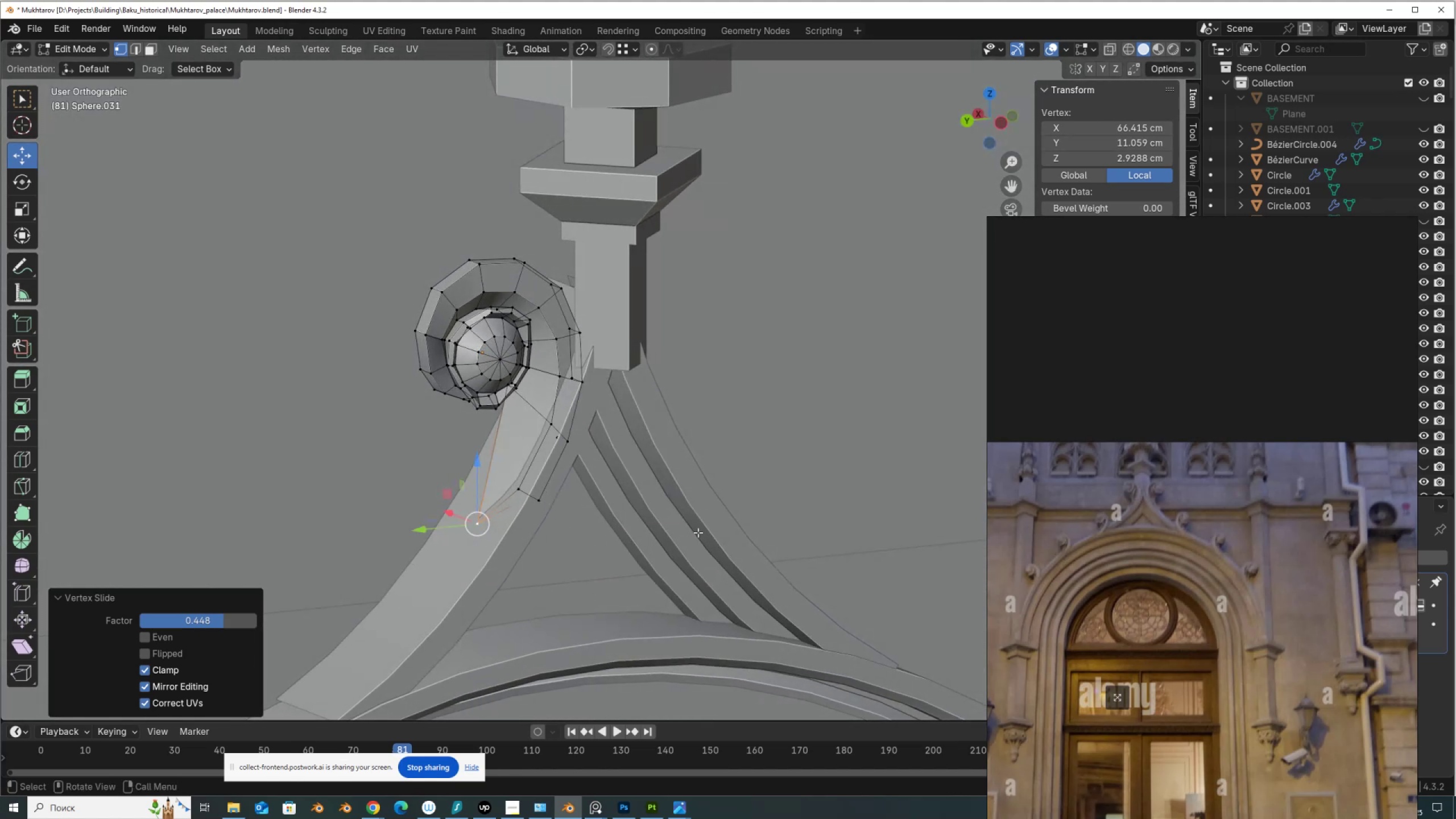 
key(Tab)
 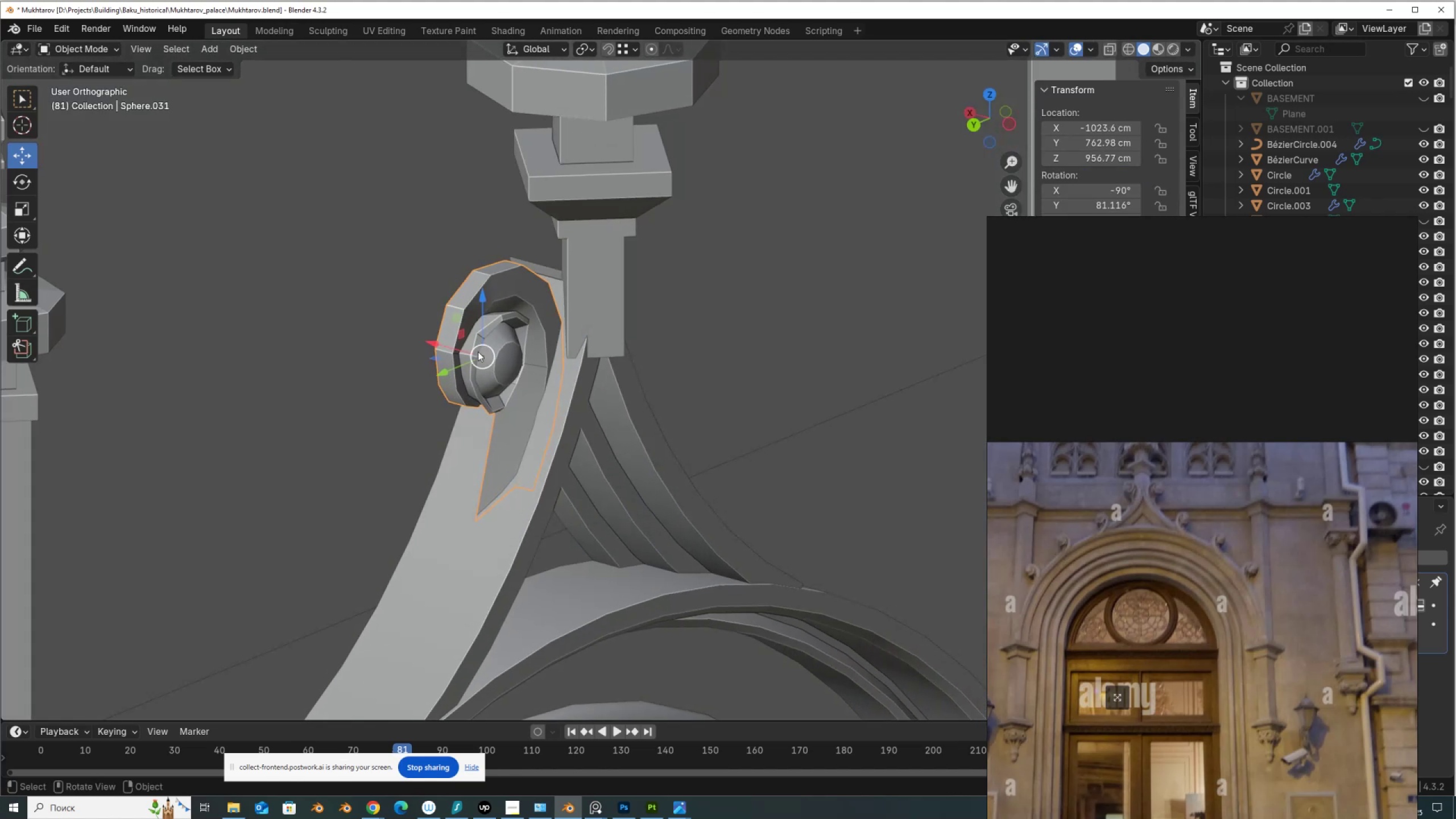 
left_click_drag(start_coordinate=[451, 343], to_coordinate=[479, 380])
 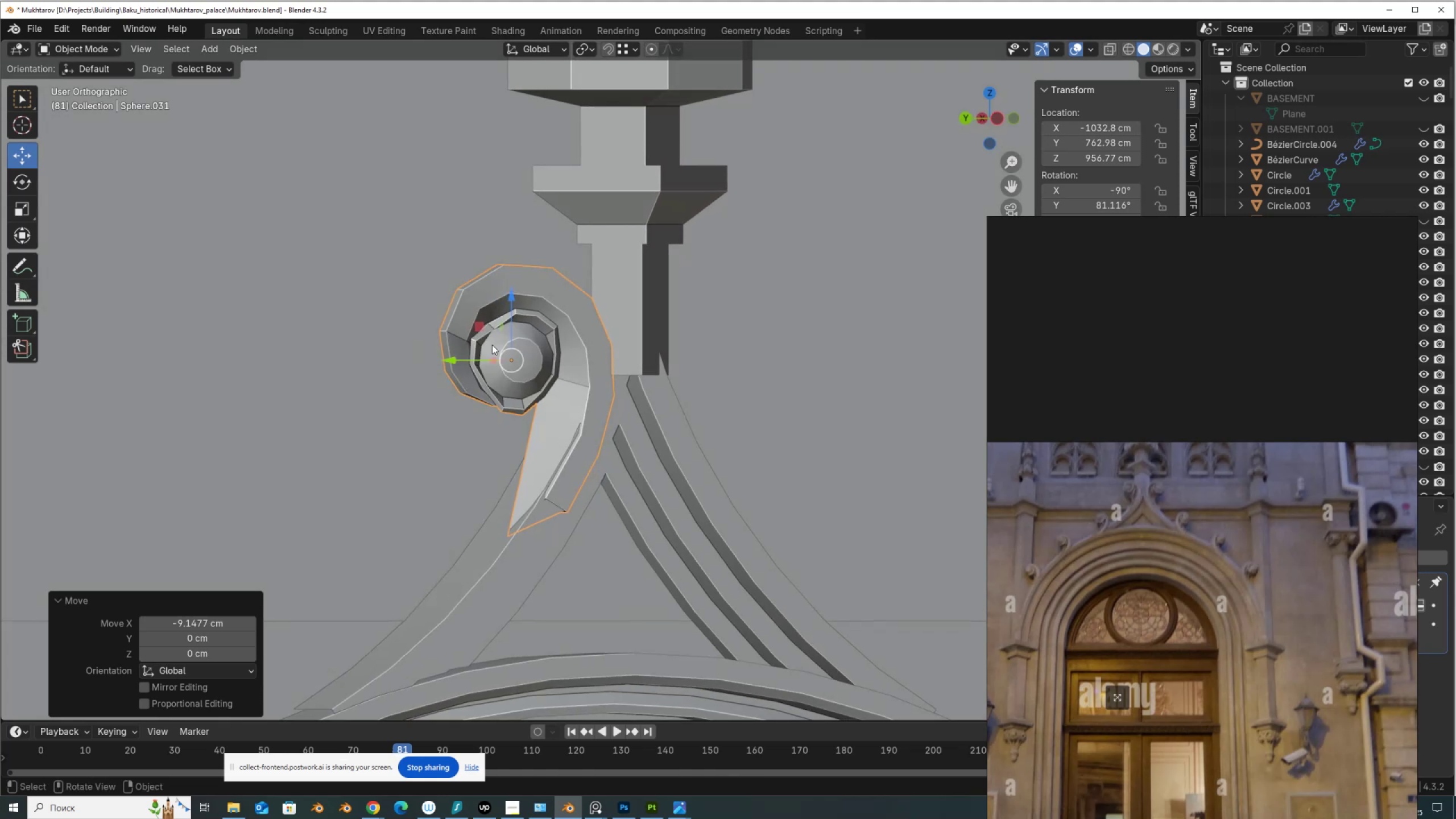 
left_click_drag(start_coordinate=[478, 324], to_coordinate=[470, 320])
 